 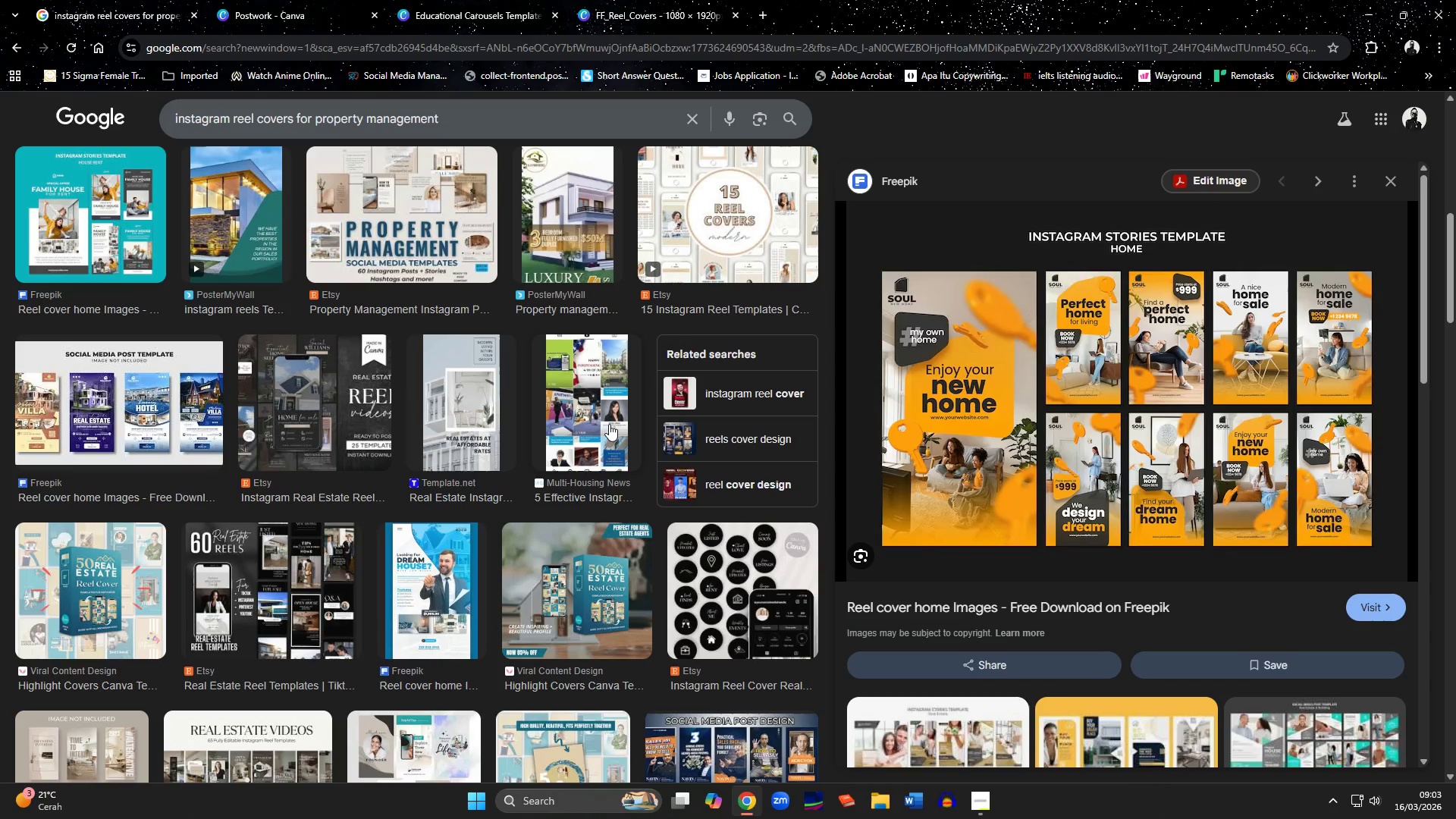 
left_click([301, 366])
 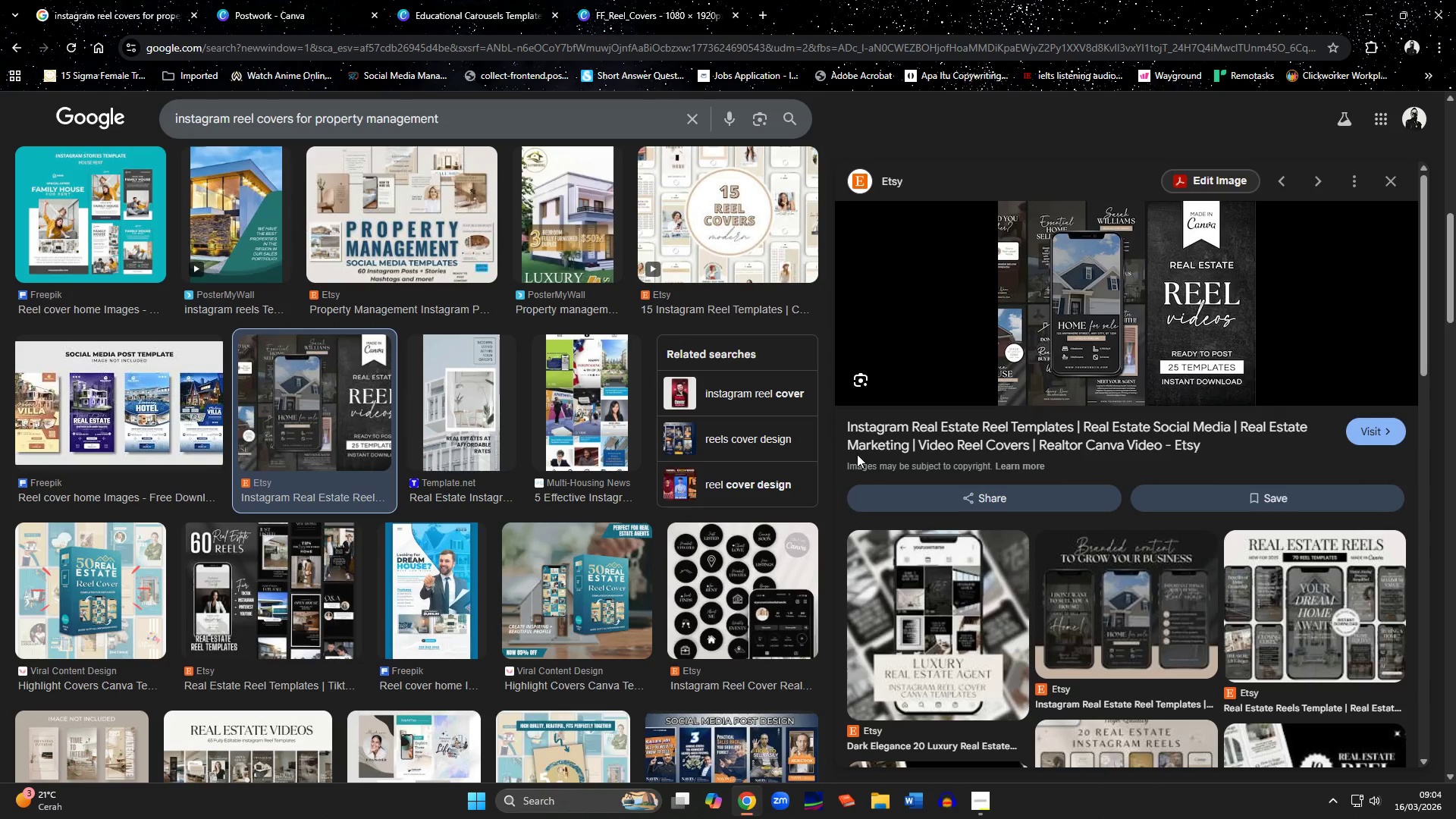 
wait(14.91)
 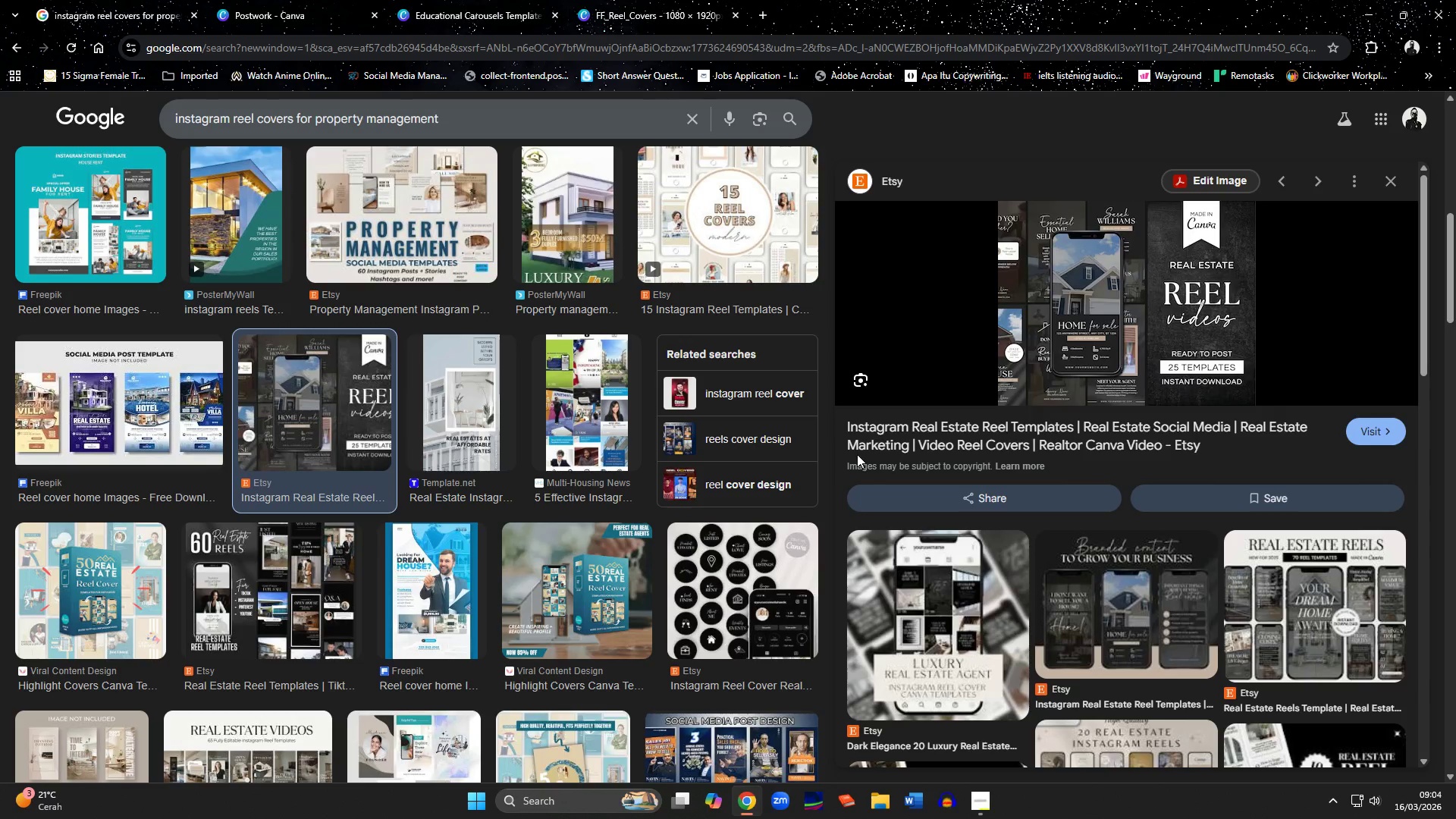 
scroll: coordinate [1043, 485], scroll_direction: down, amount: 3.0
 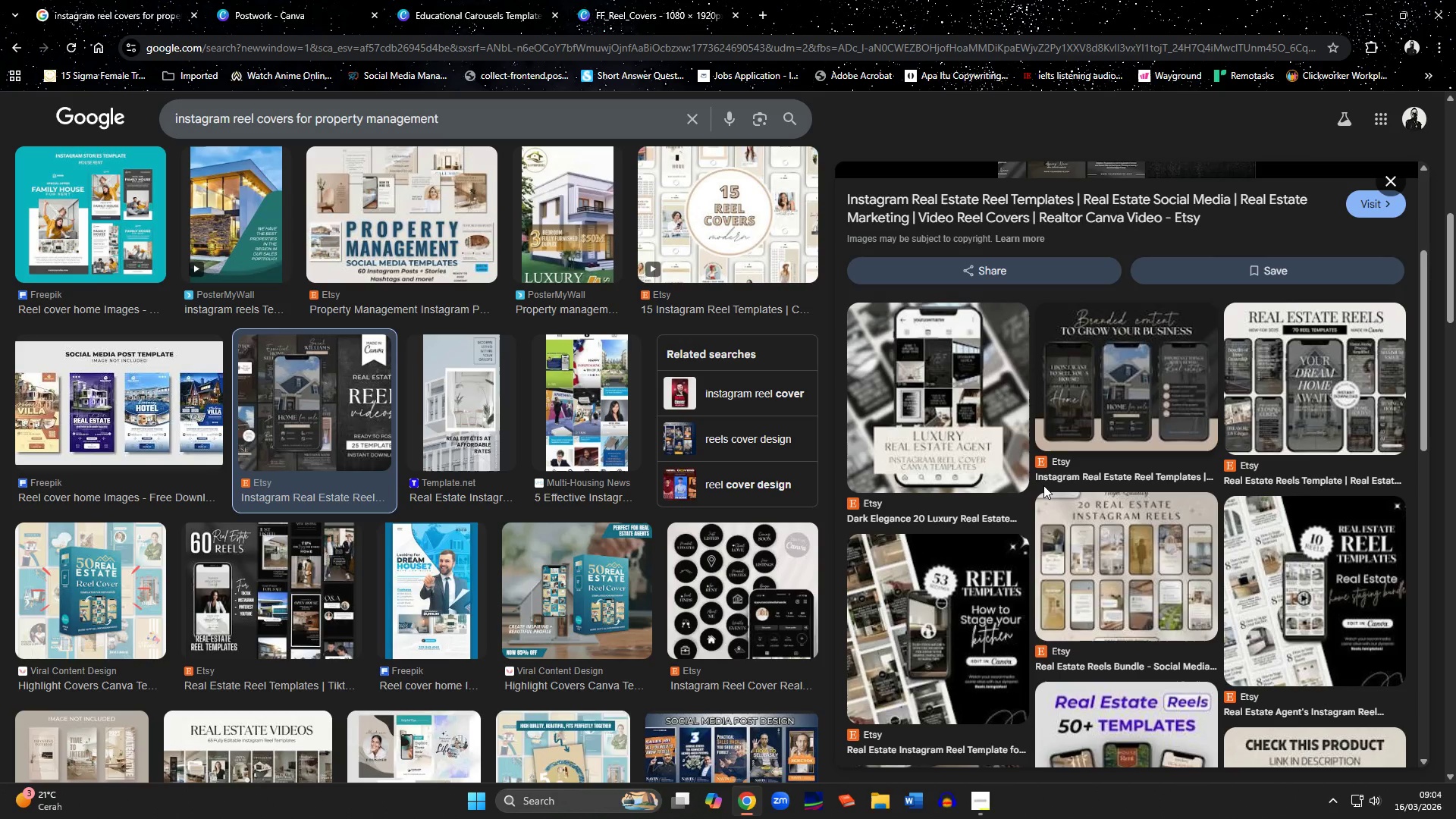 
scroll: coordinate [1043, 485], scroll_direction: up, amount: 5.0
 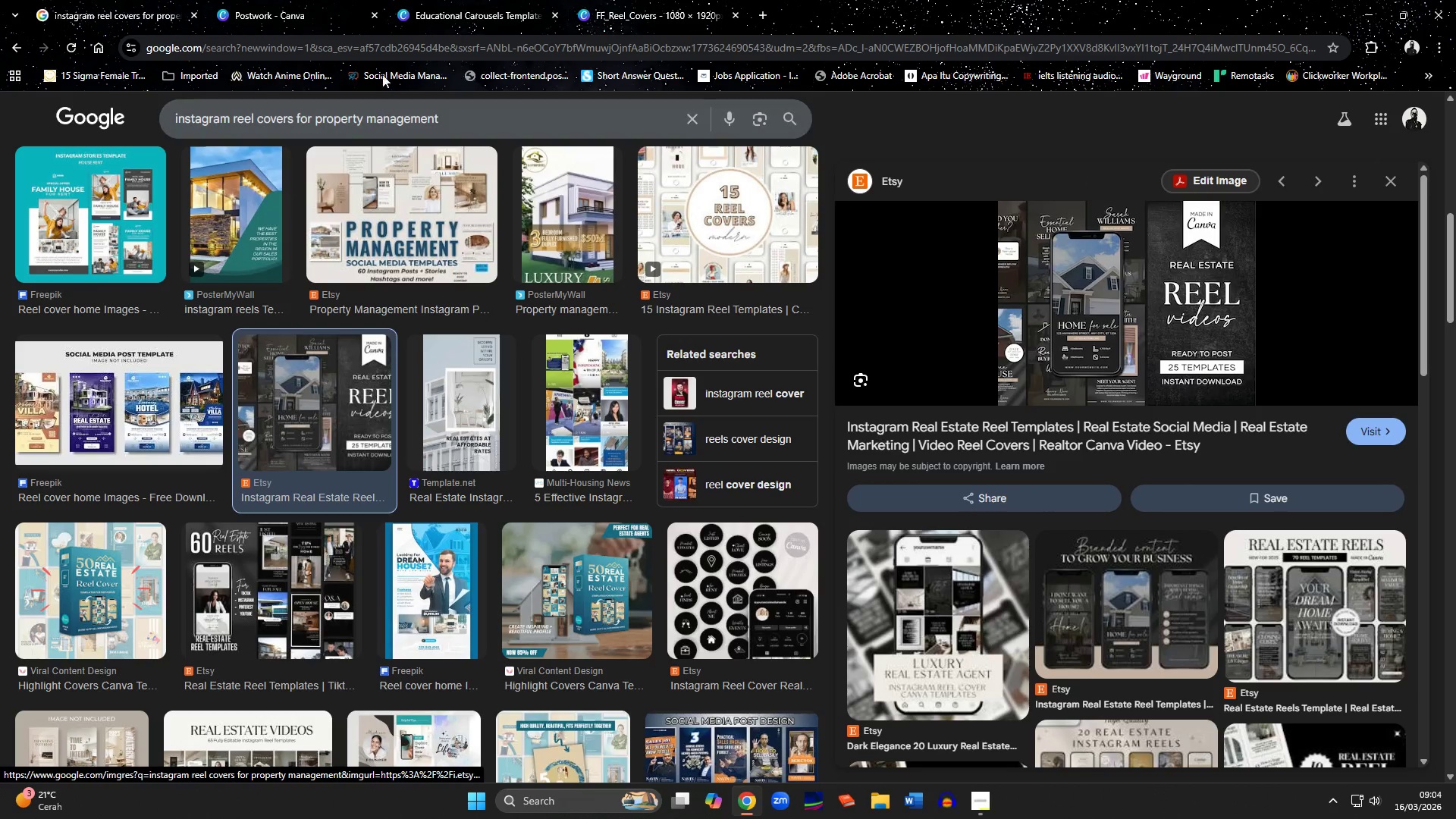 
left_click([634, 5])
 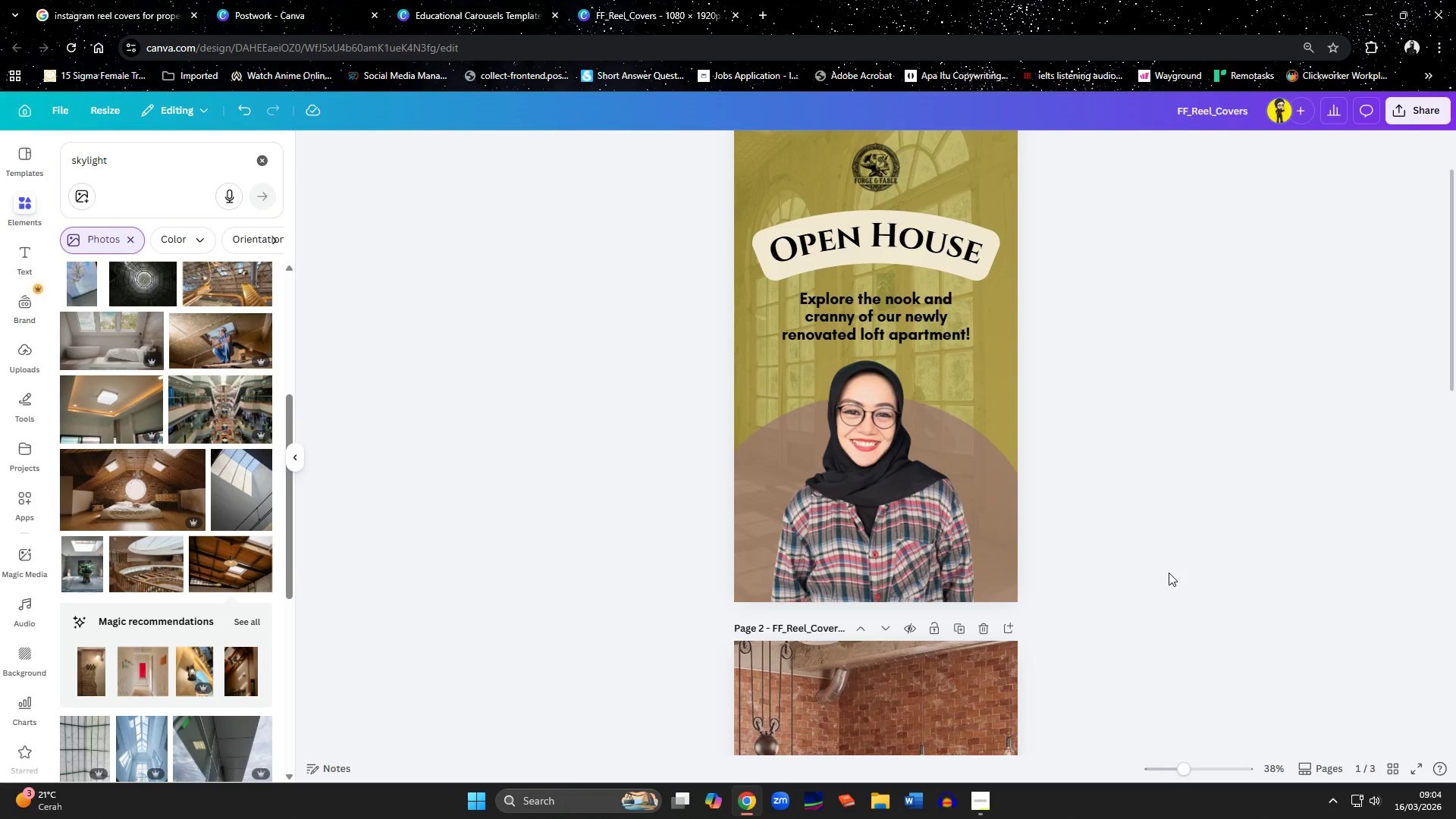 
scroll: coordinate [1224, 524], scroll_direction: down, amount: 6.0
 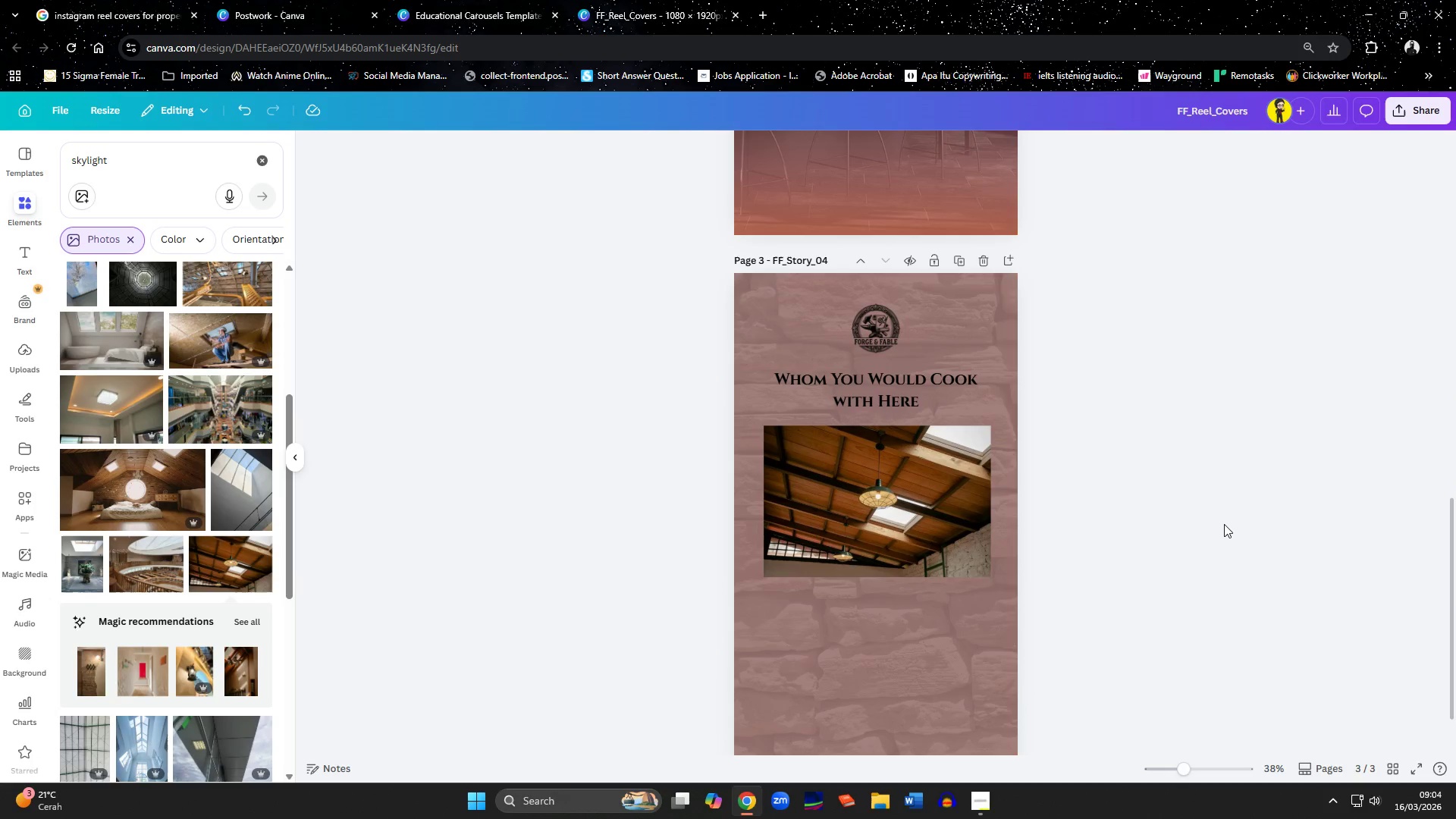 
left_click([133, 8])
 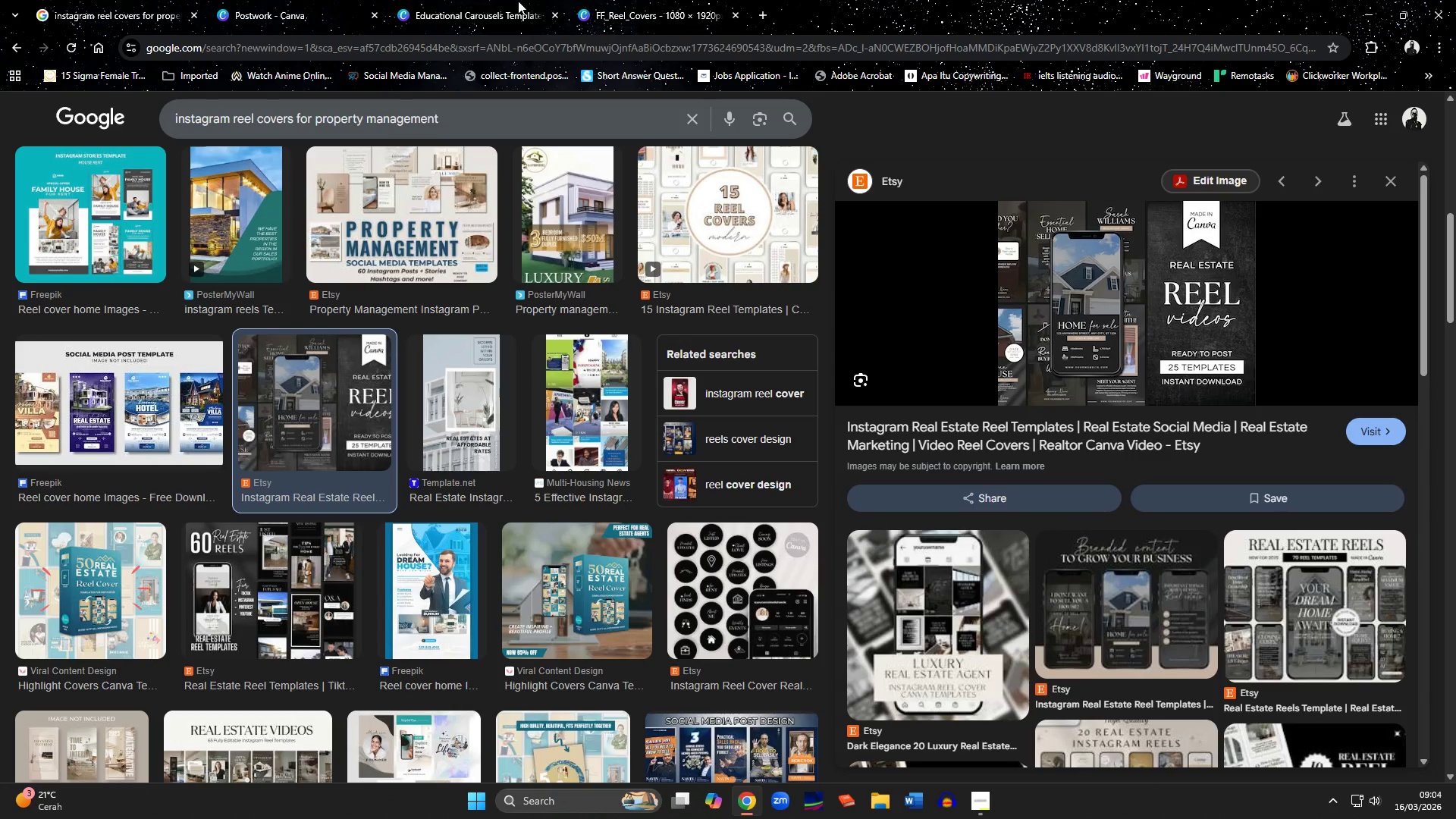 
left_click([632, 10])
 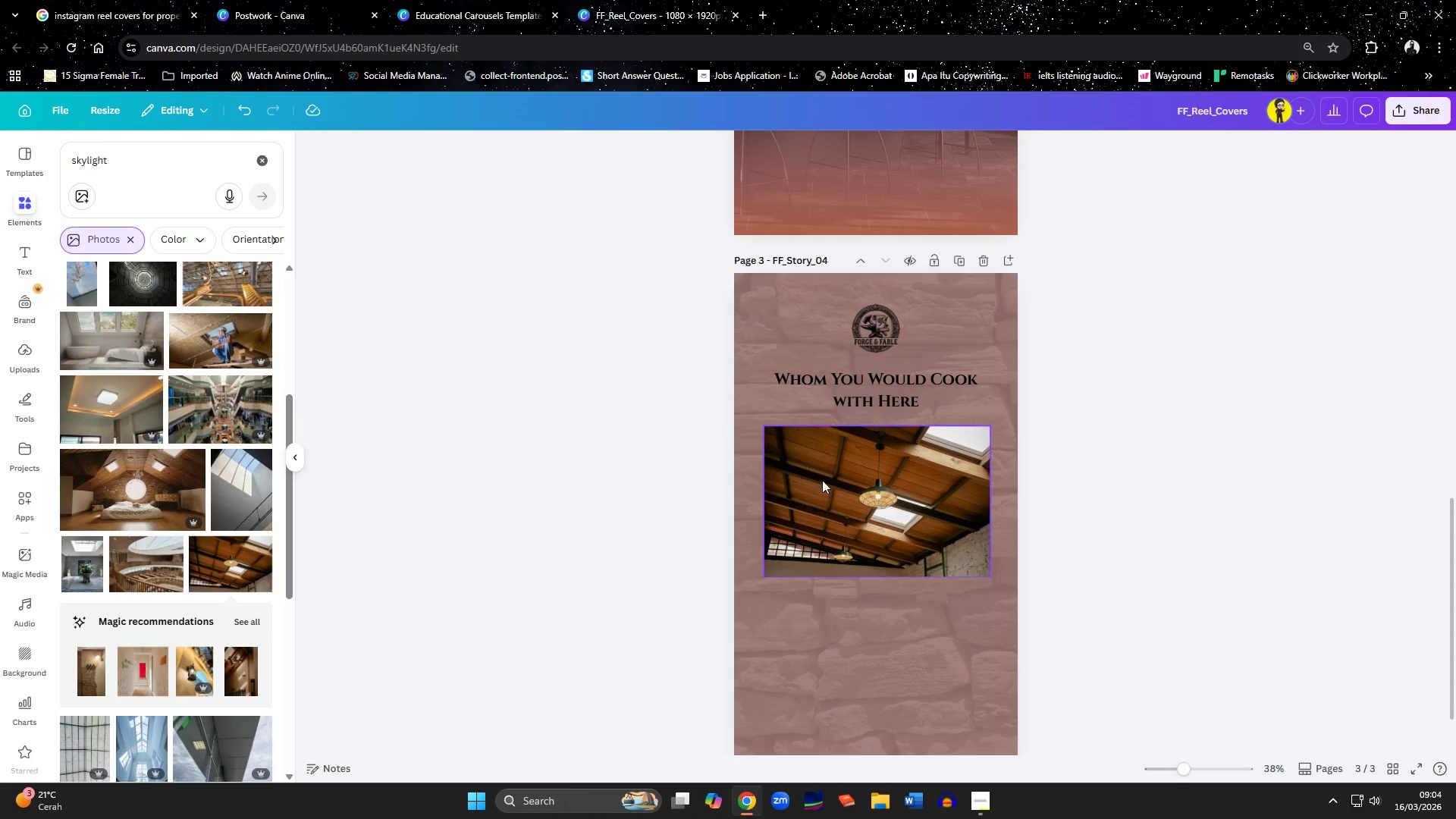 
left_click_drag(start_coordinate=[847, 500], to_coordinate=[819, 344])
 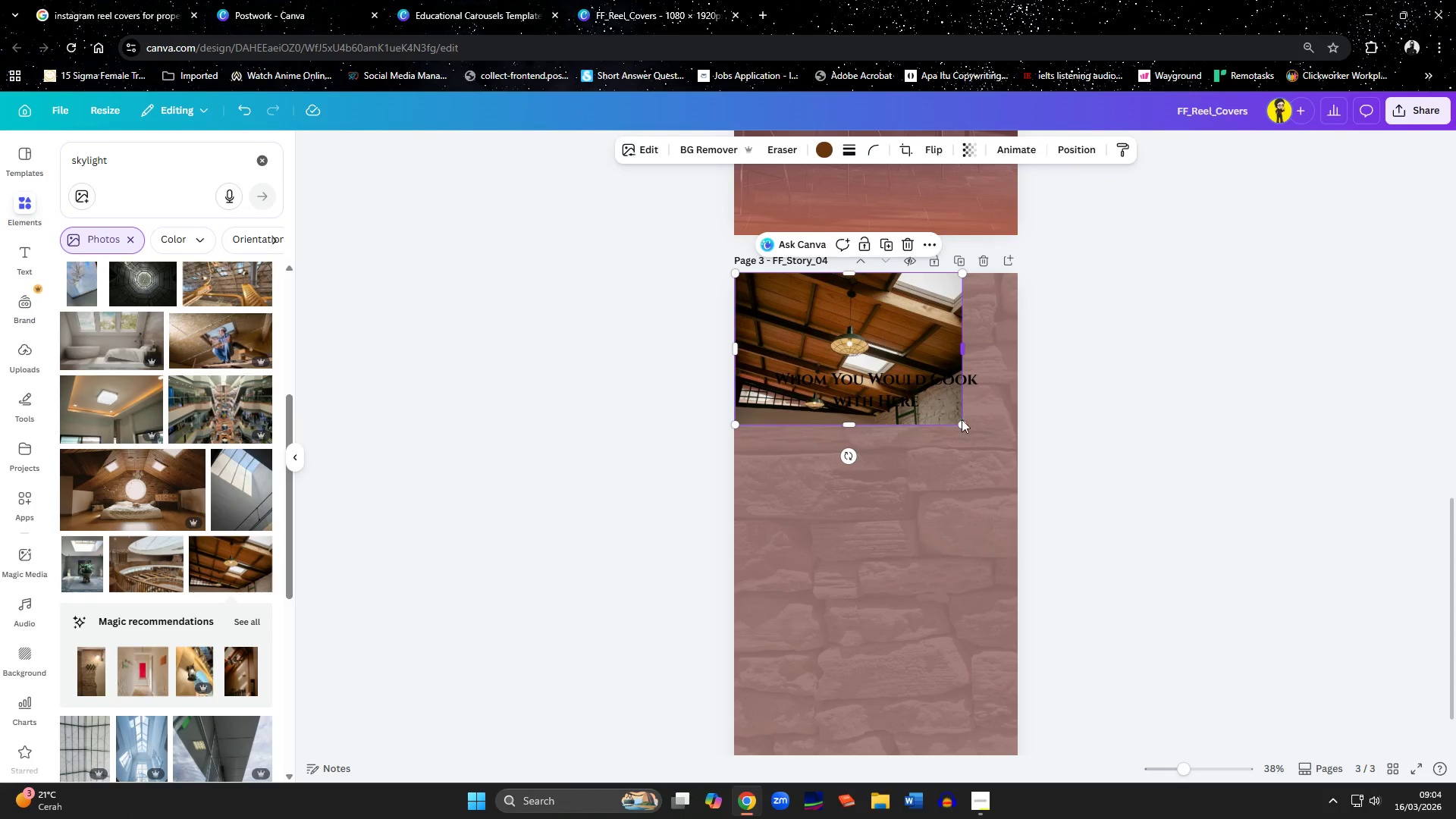 
left_click_drag(start_coordinate=[962, 426], to_coordinate=[1146, 811])
 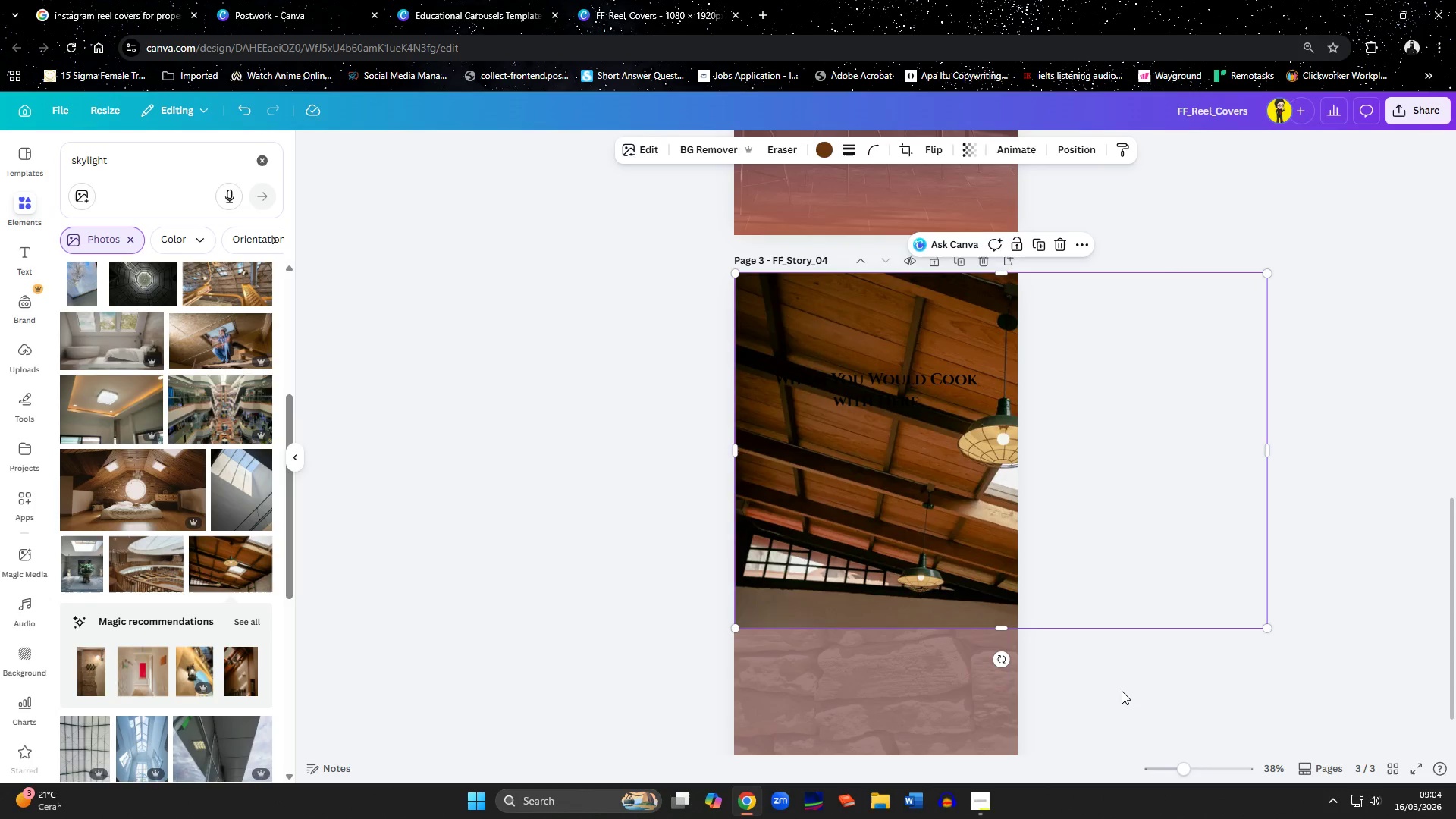 
left_click_drag(start_coordinate=[1103, 650], to_coordinate=[1034, 650])
 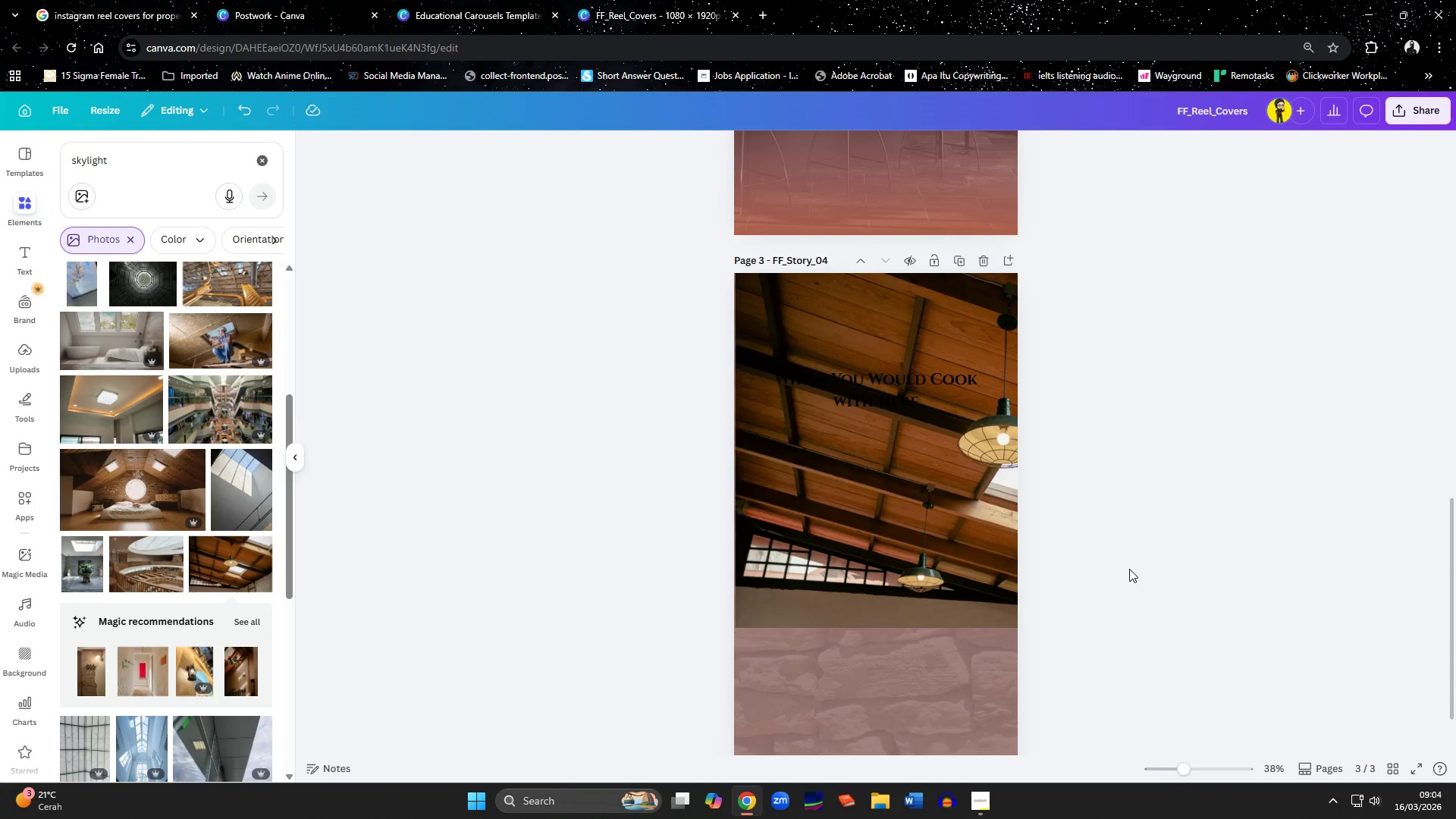 
left_click_drag(start_coordinate=[1129, 568], to_coordinate=[1037, 579])
 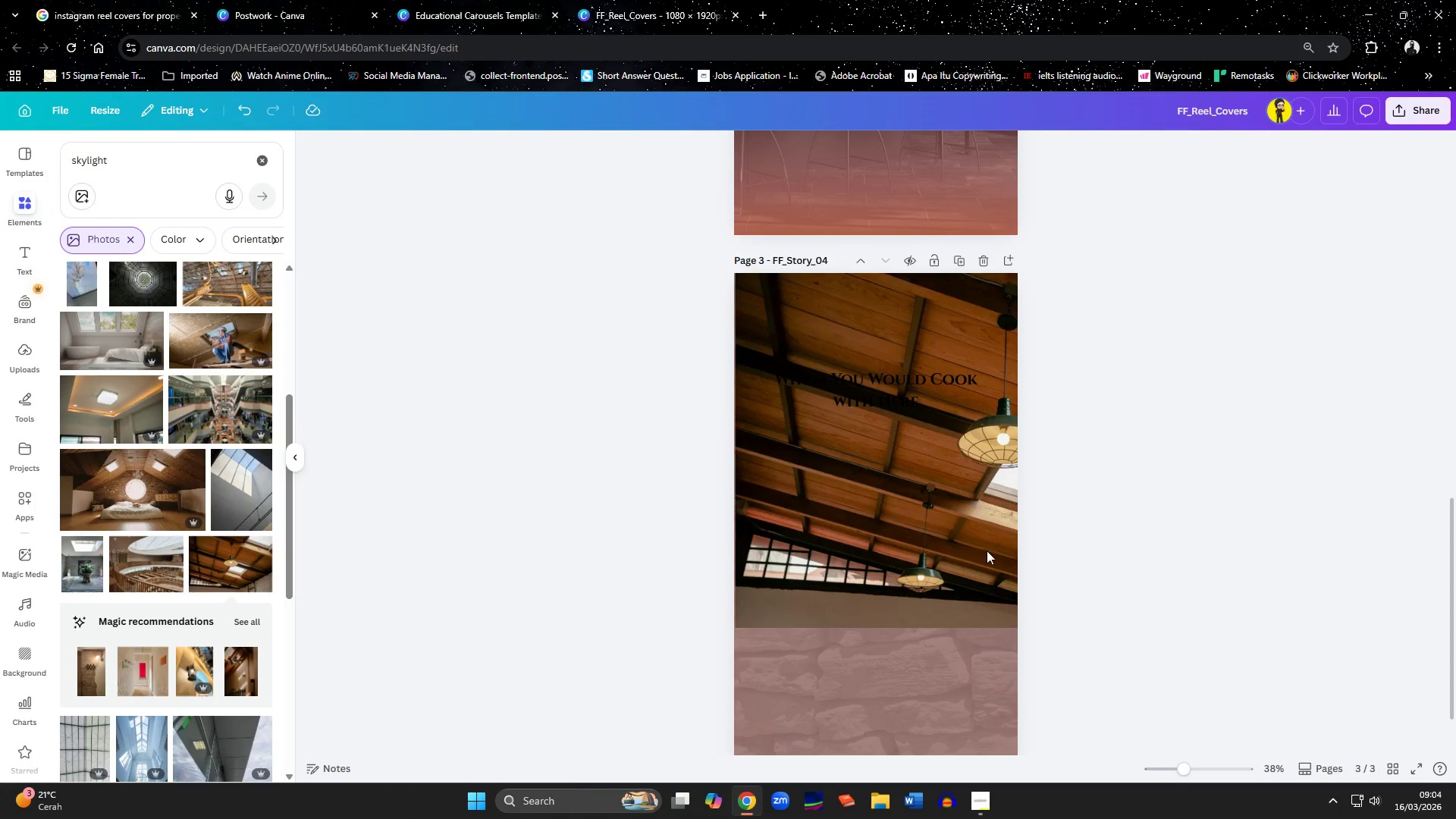 
left_click([920, 543])
 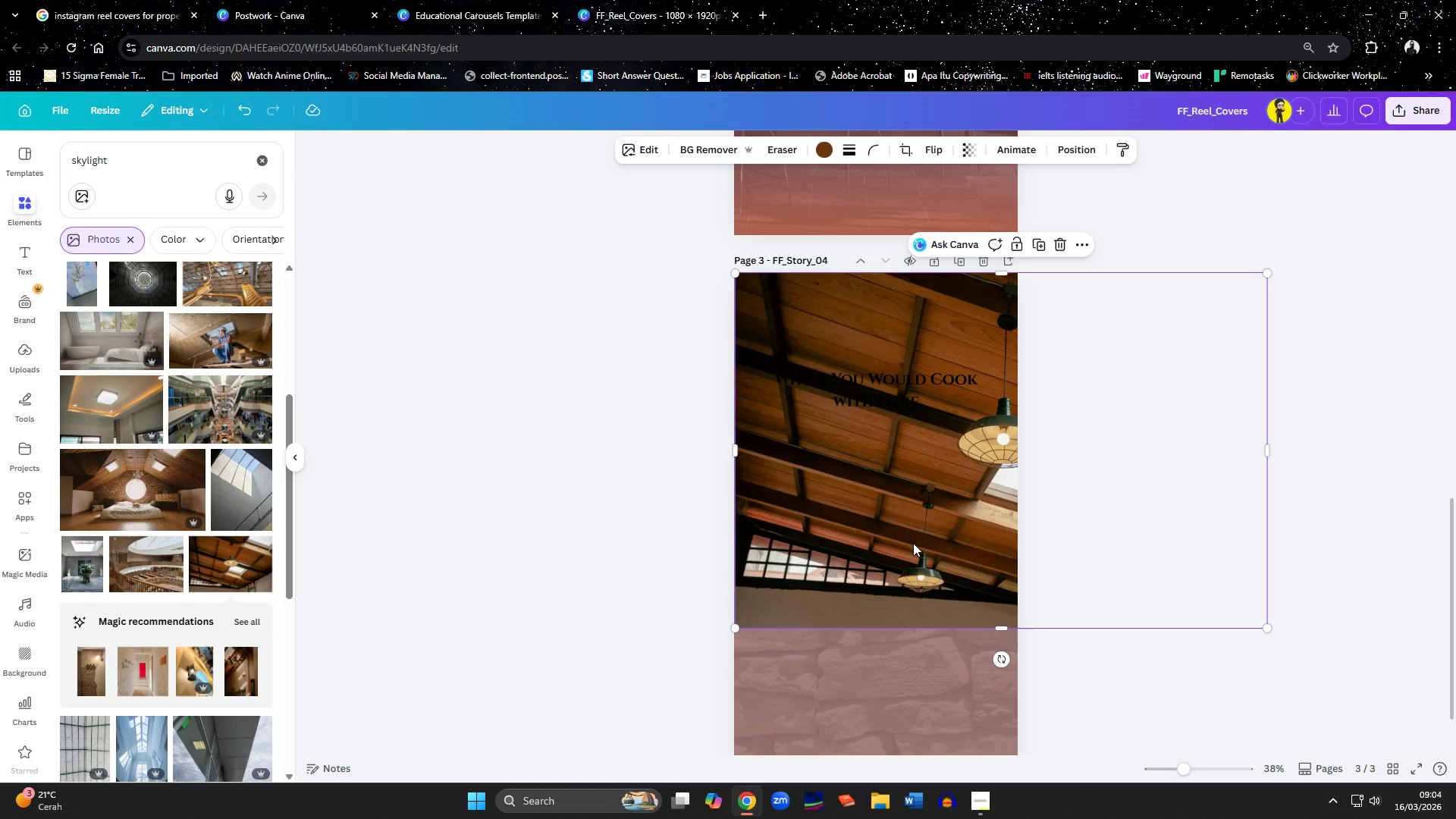 
left_click_drag(start_coordinate=[908, 535], to_coordinate=[785, 533])
 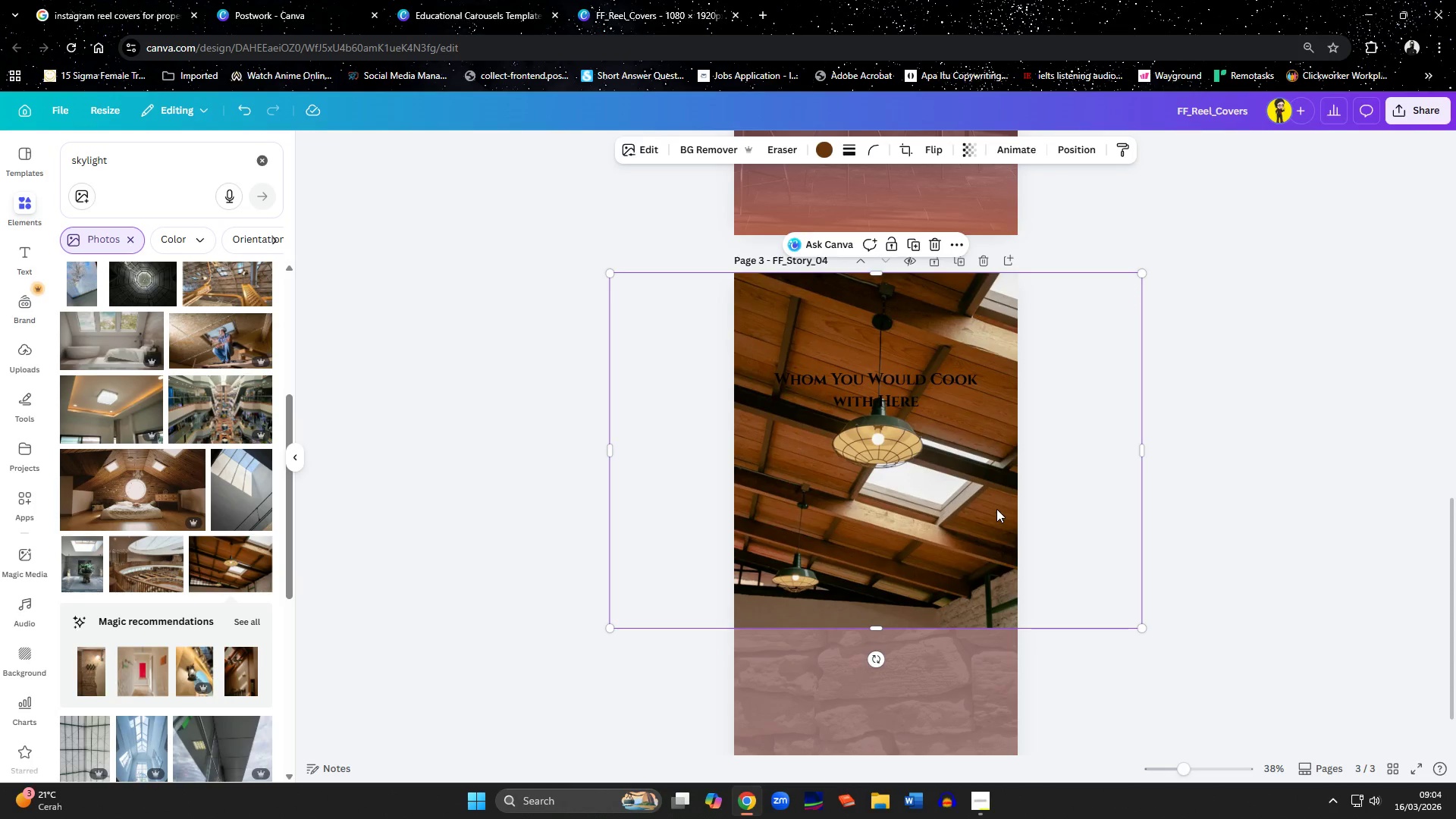 
scroll: coordinate [996, 509], scroll_direction: down, amount: 2.0
 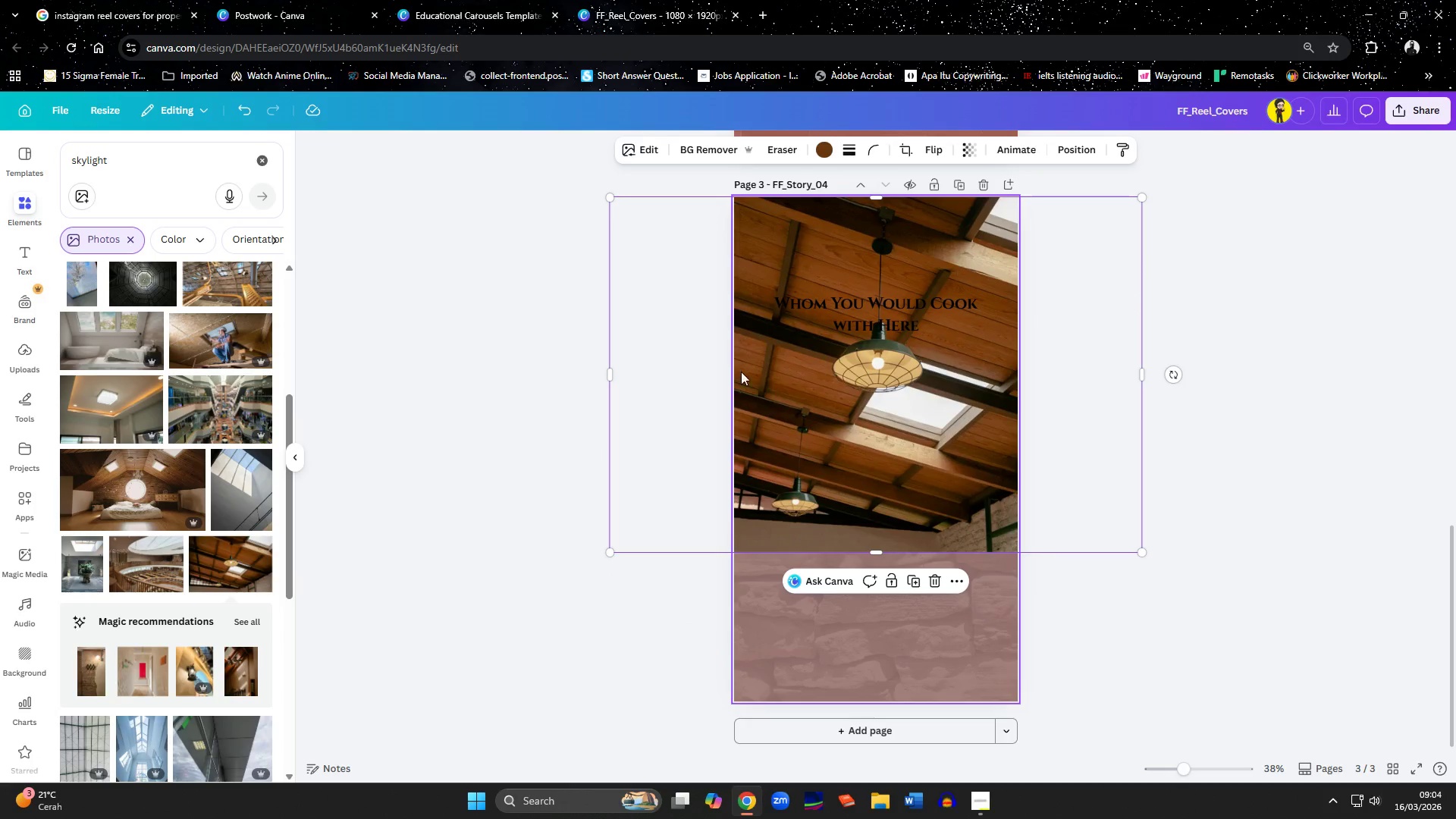 
left_click([136, 6])
 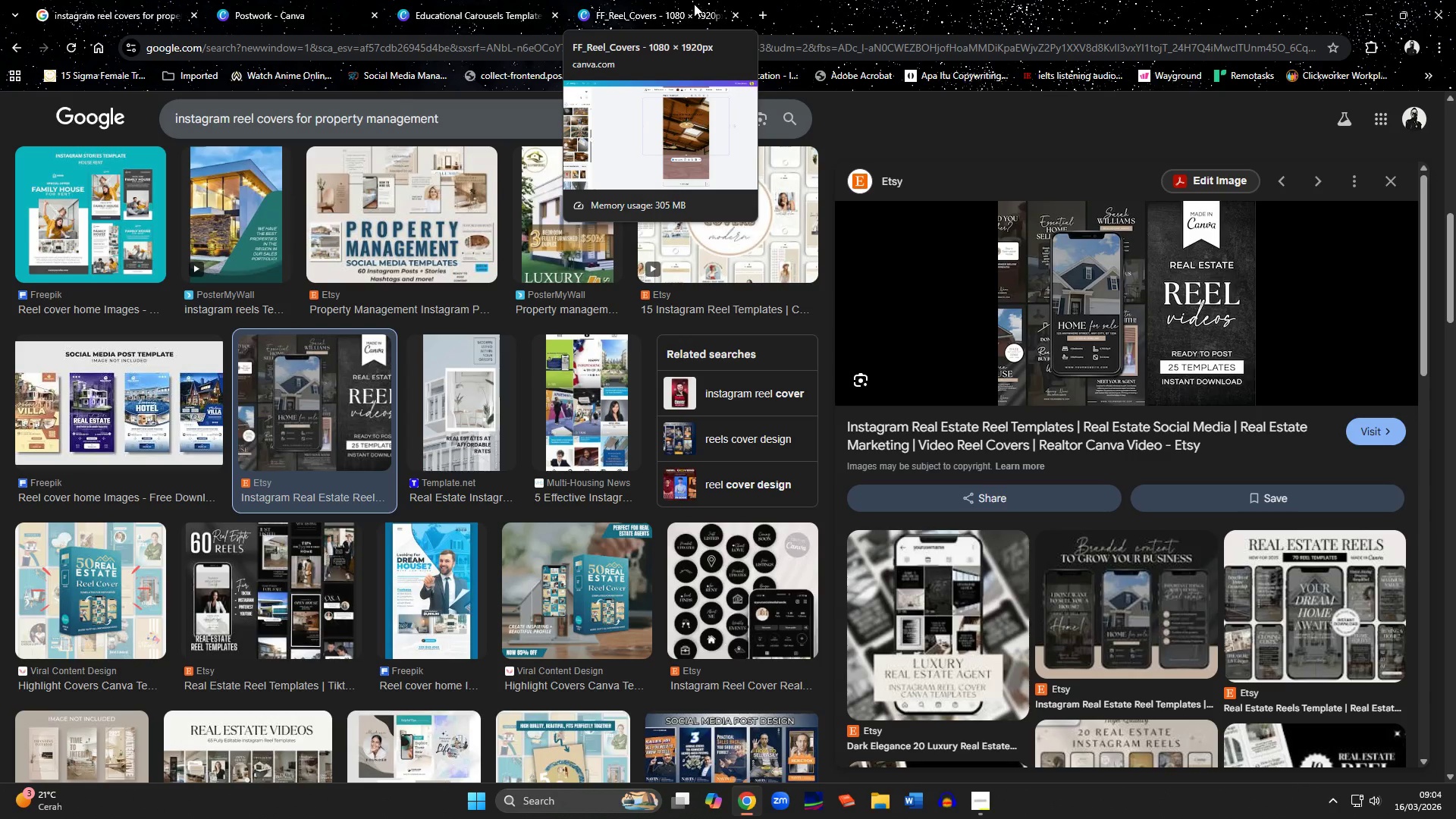 
wait(7.31)
 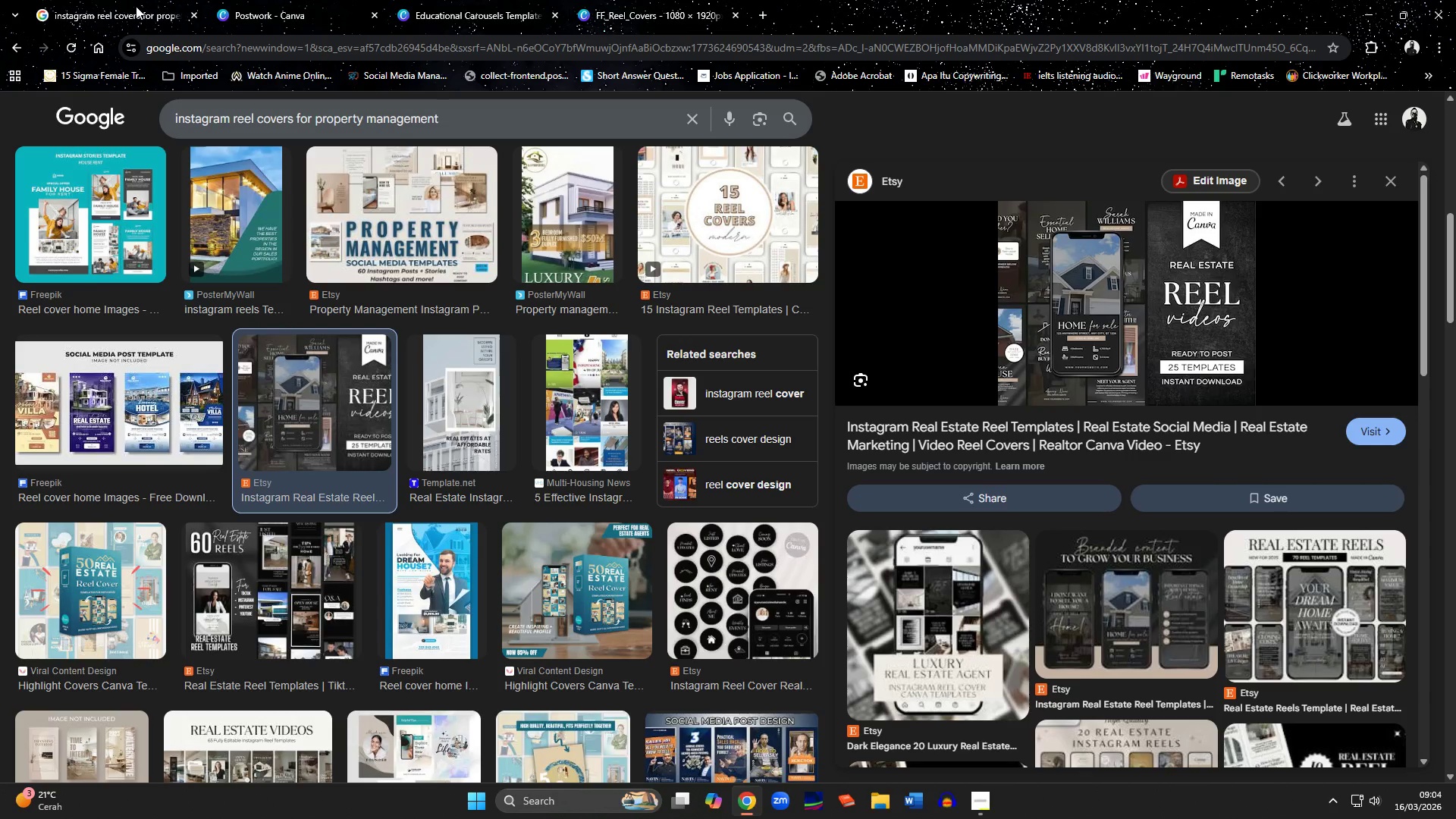 
left_click([694, 4])
 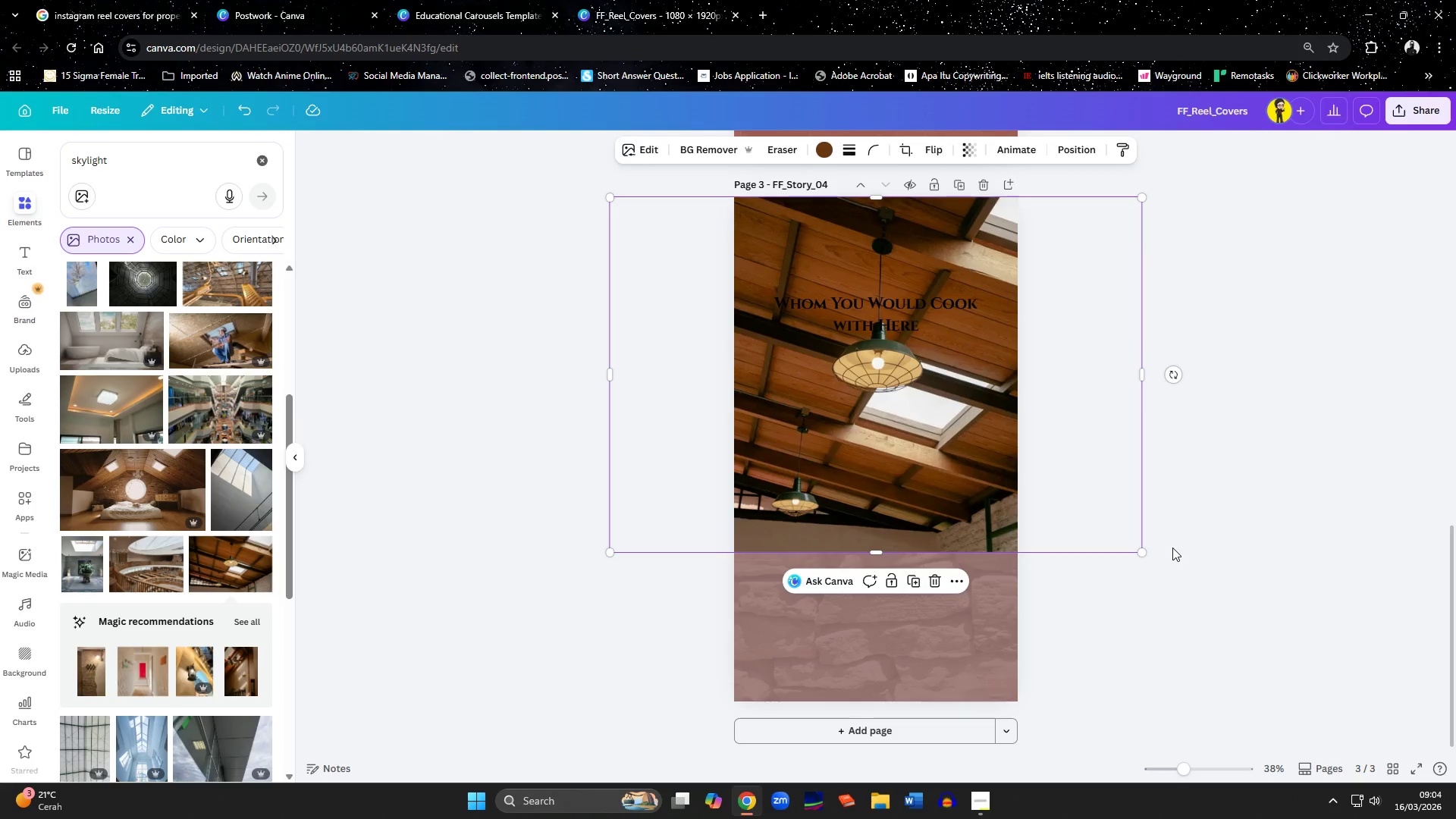 
double_click([976, 627])
 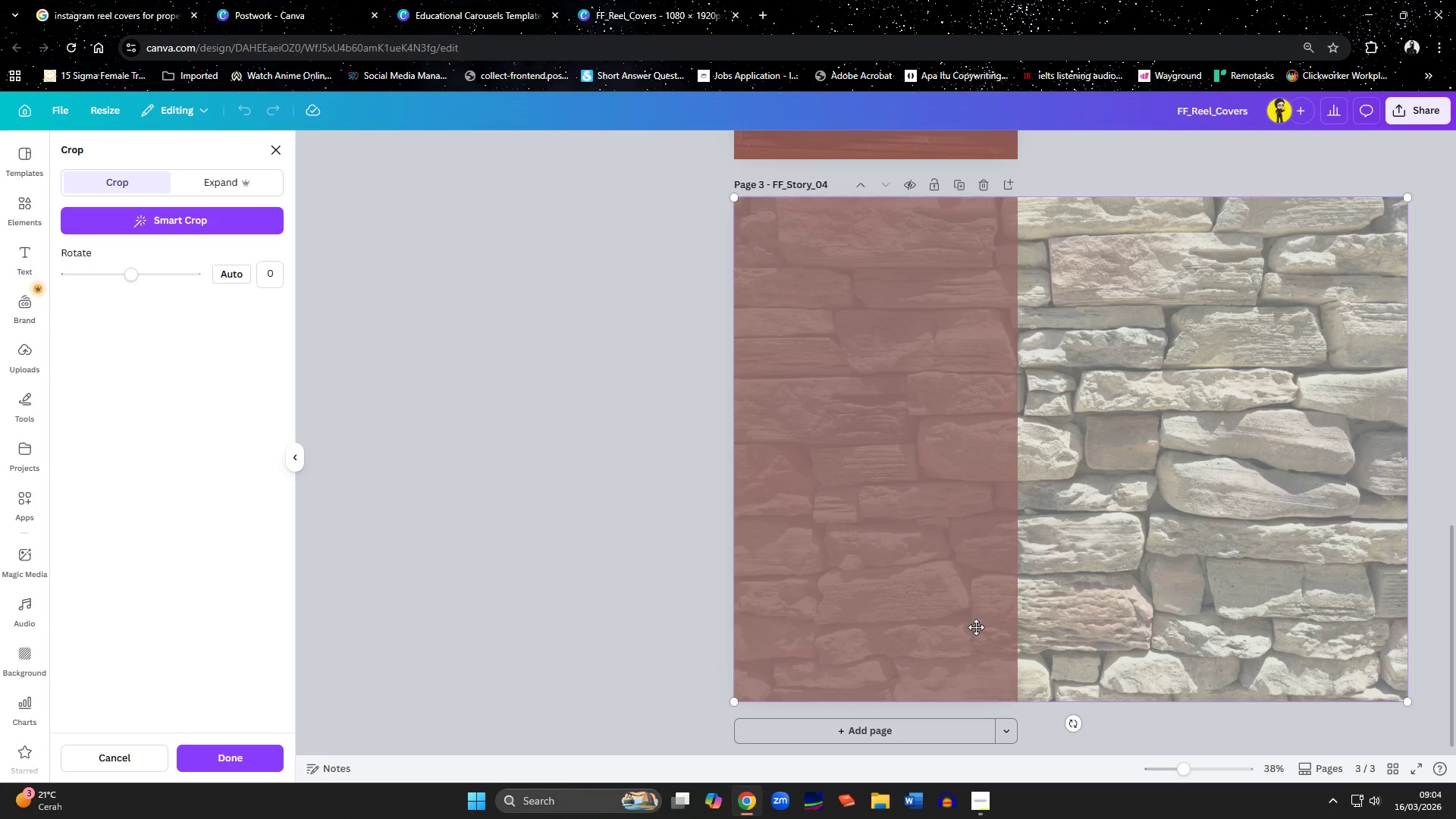 
key(Delete)
 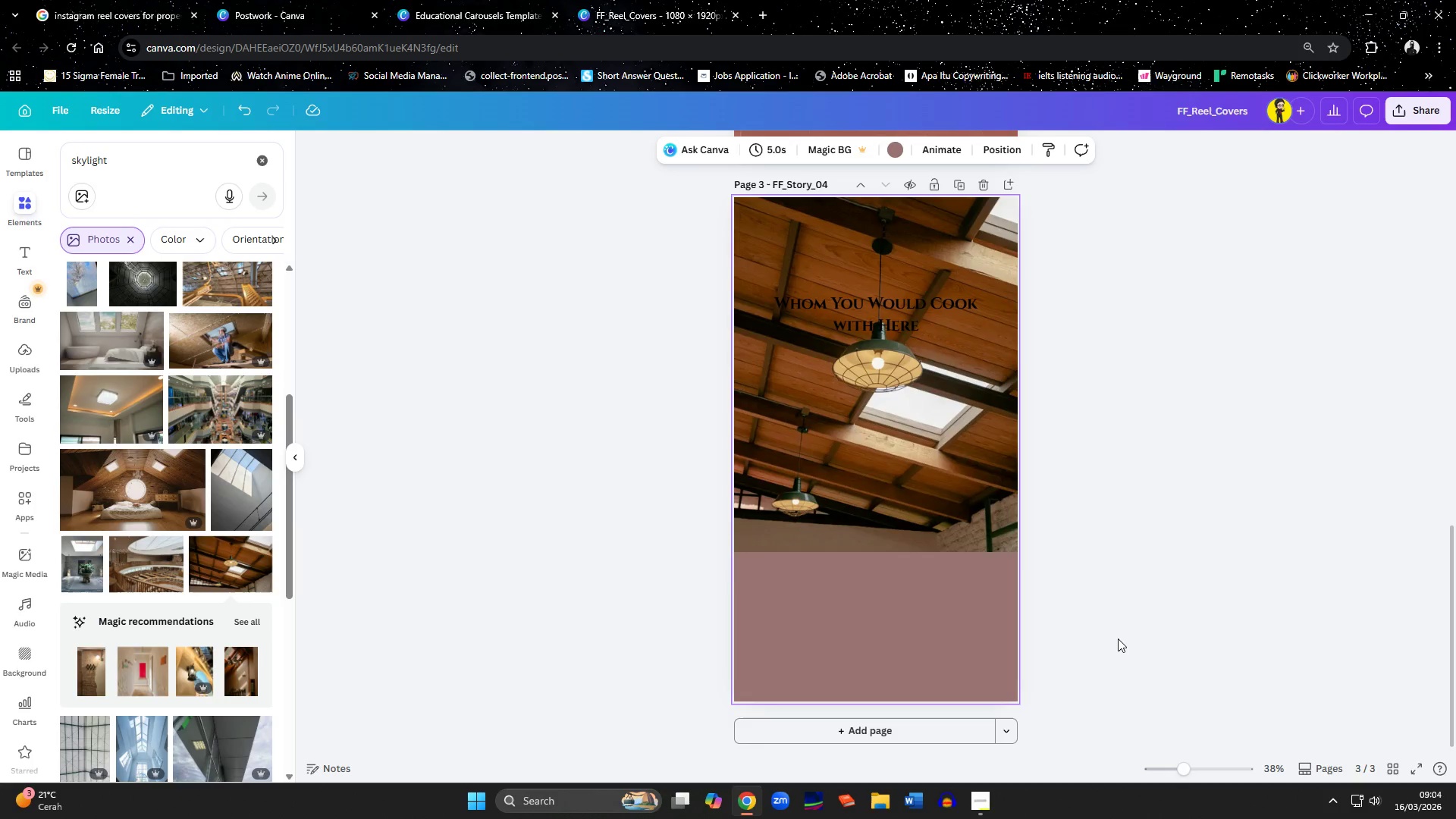 
left_click([1118, 639])
 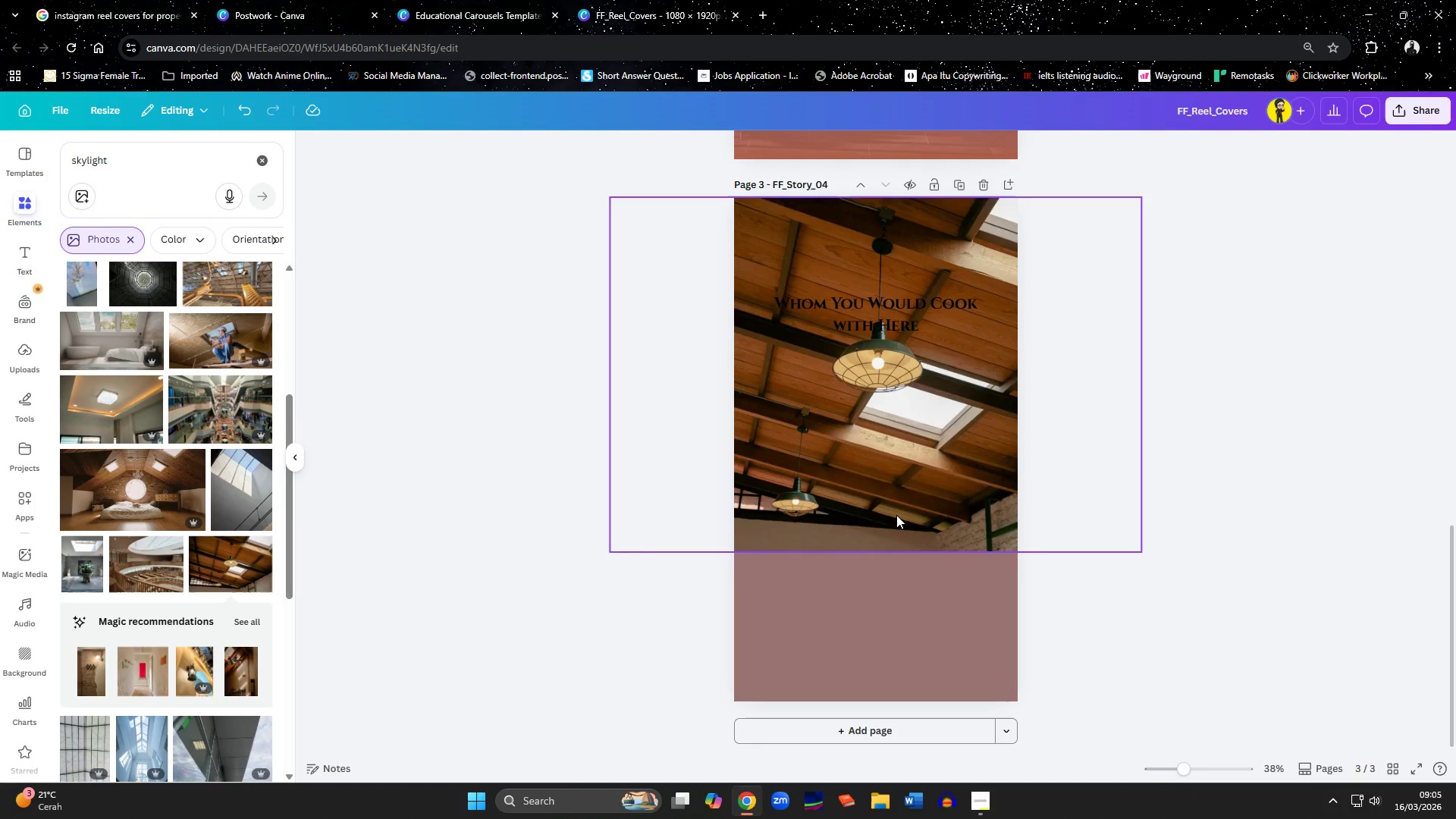 
left_click([896, 636])
 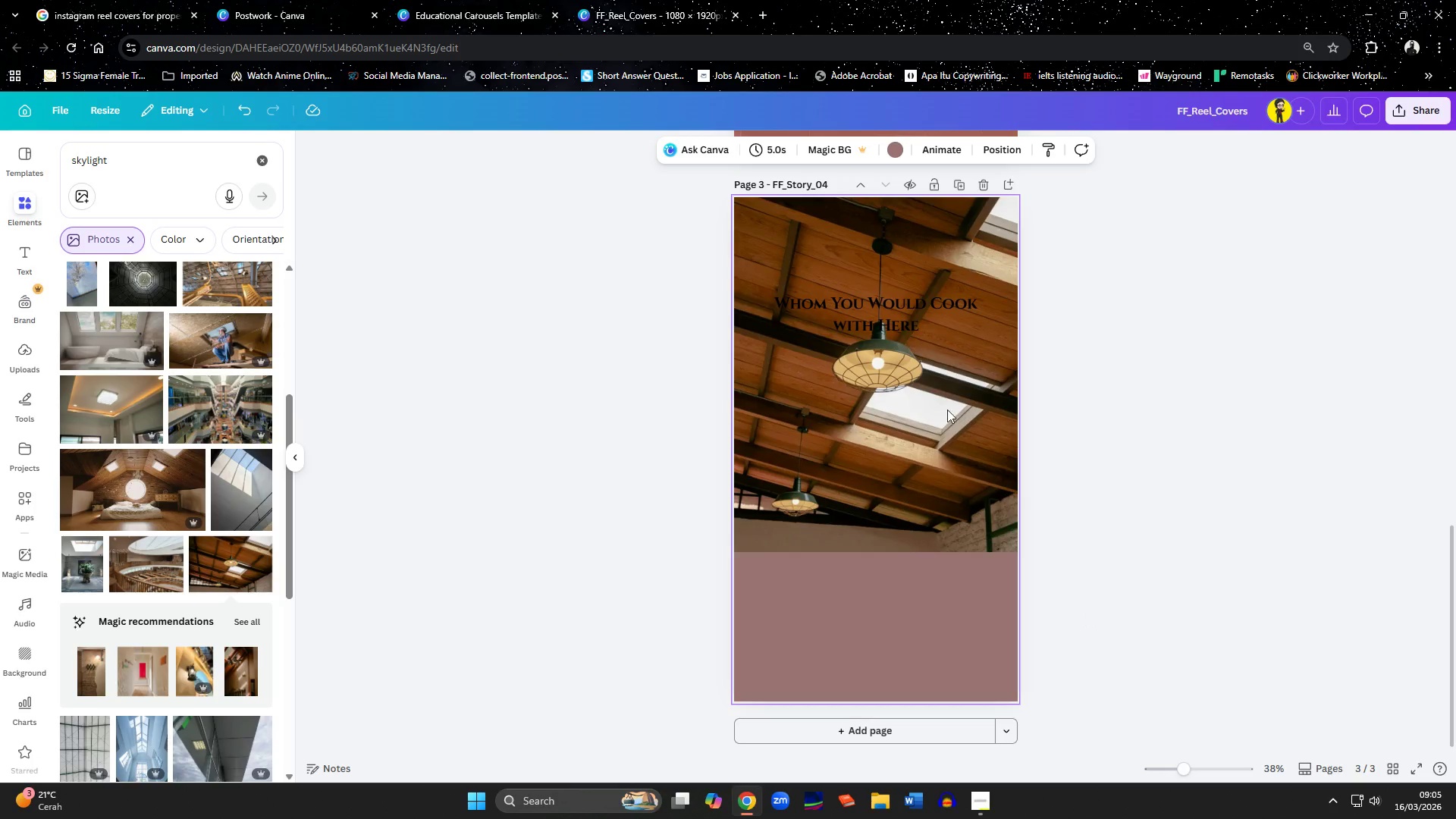 
wait(5.58)
 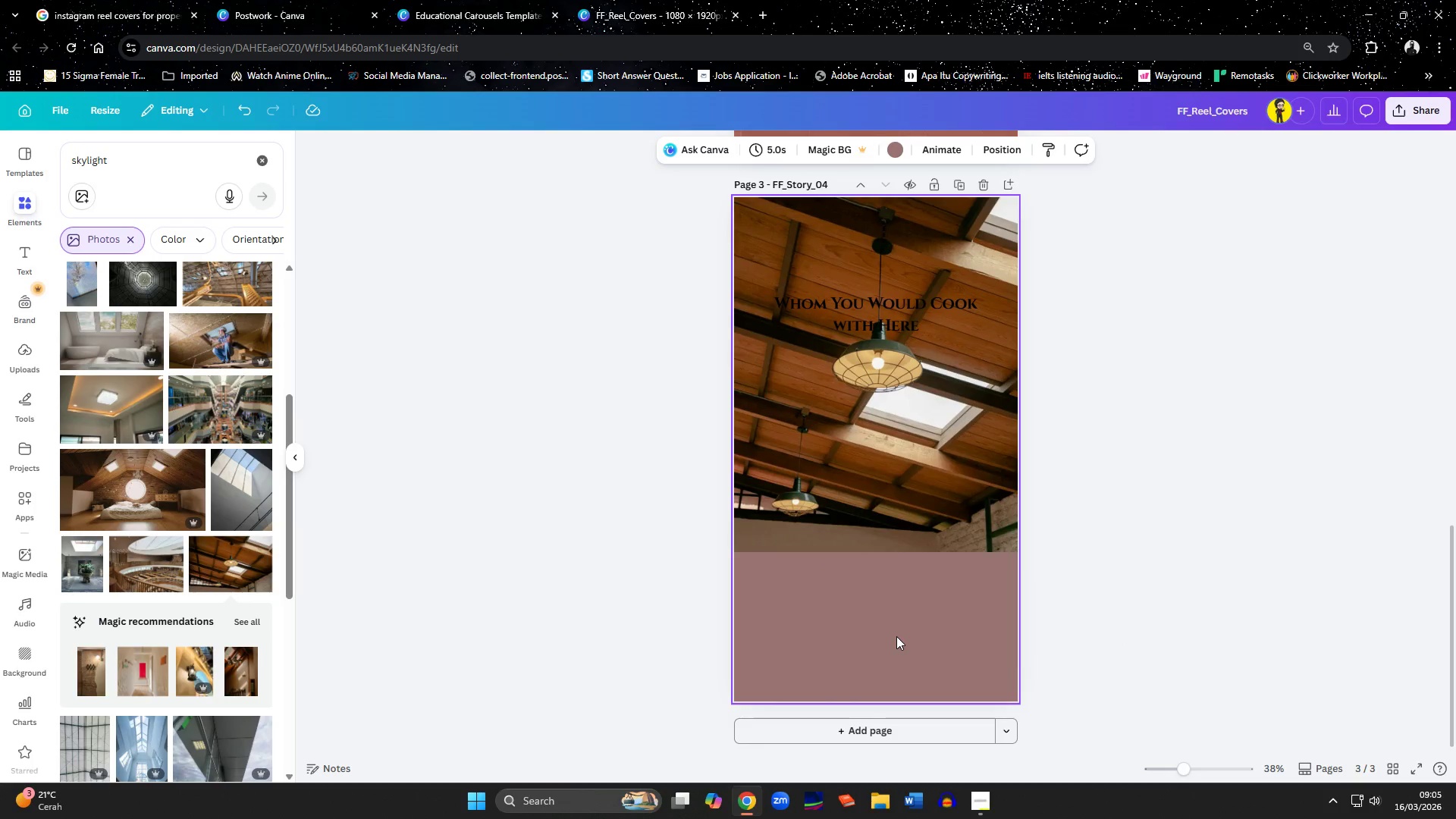 
left_click([989, 230])
 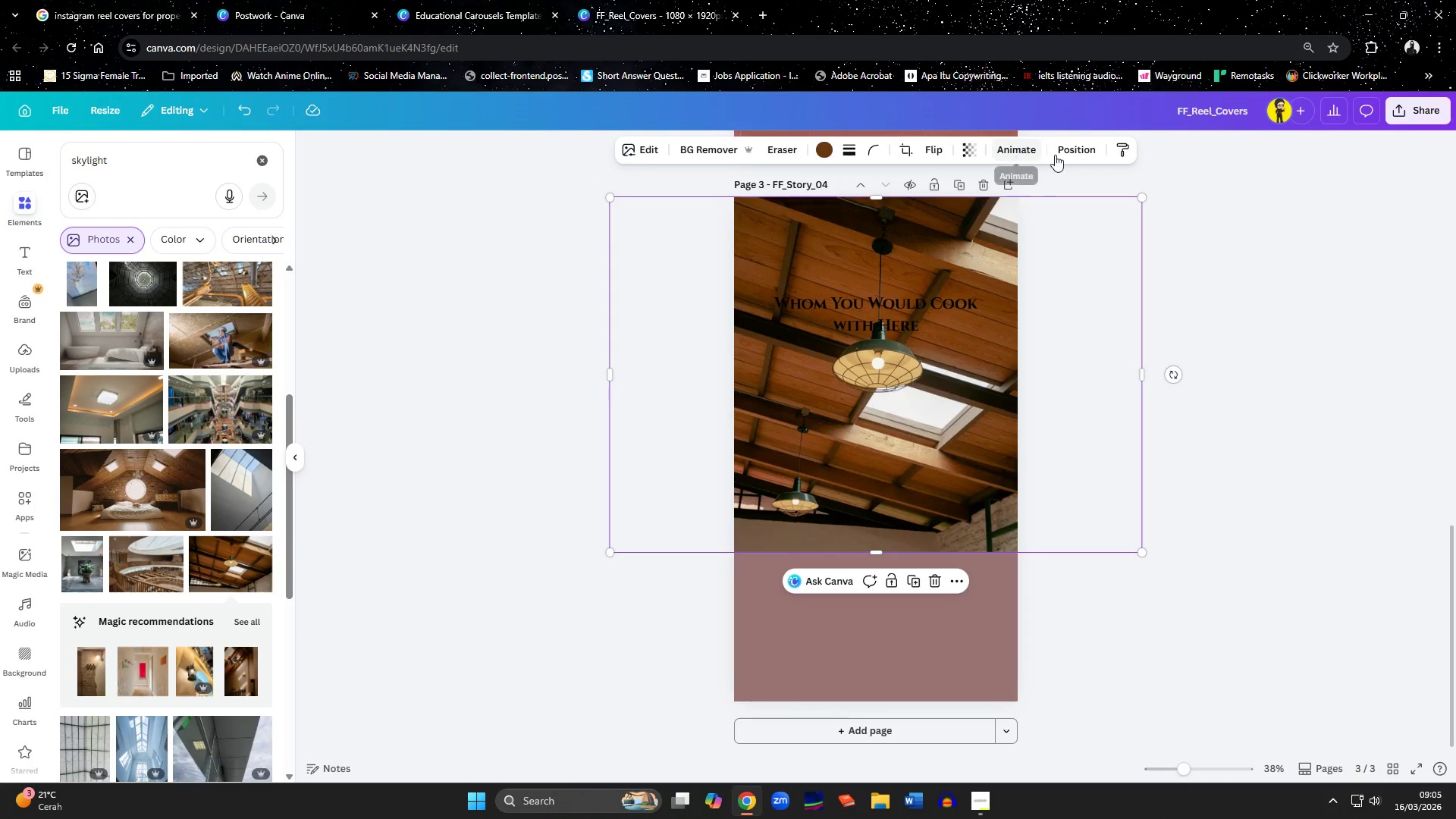 
left_click([1075, 155])
 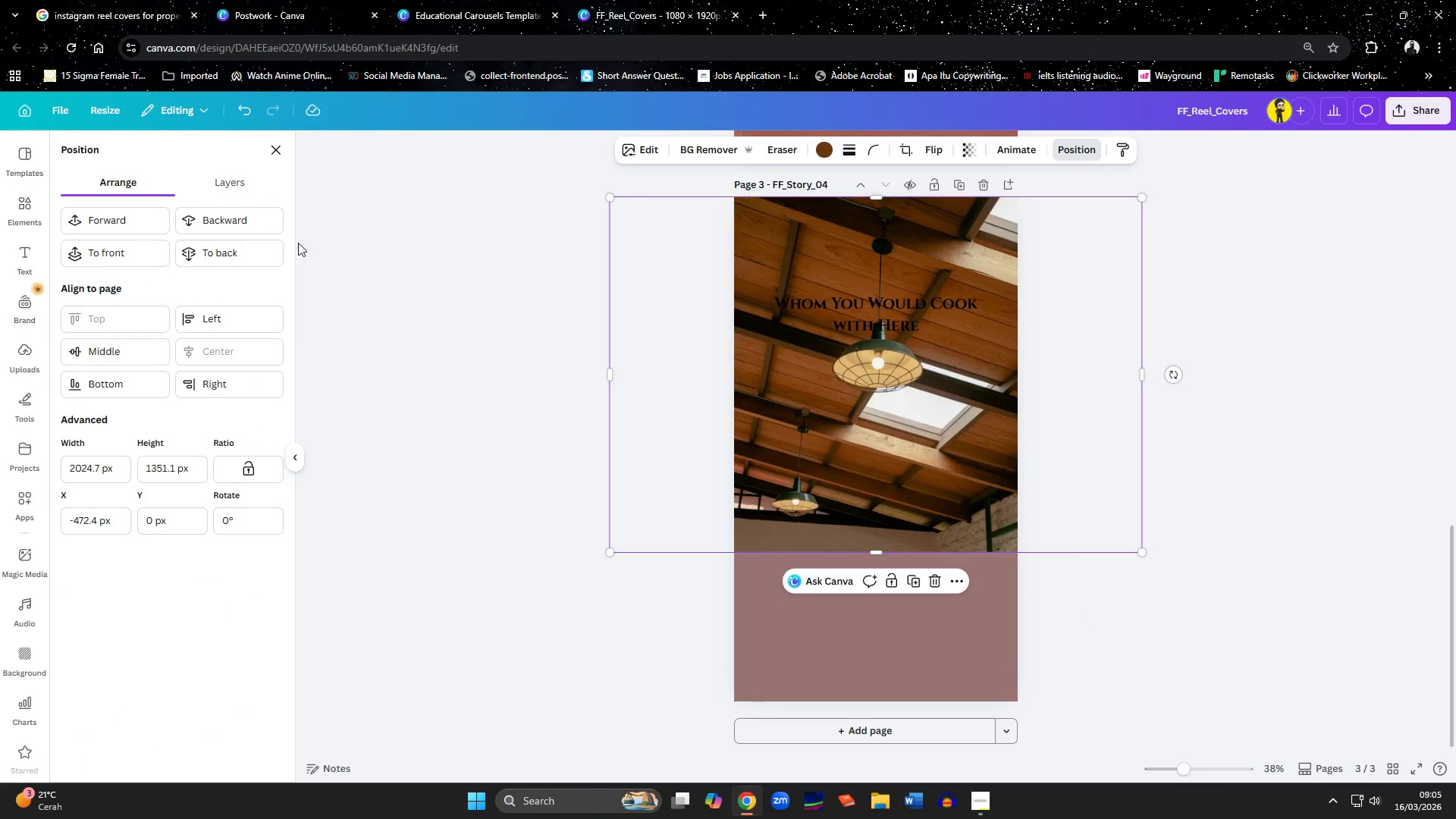 
left_click([217, 256])
 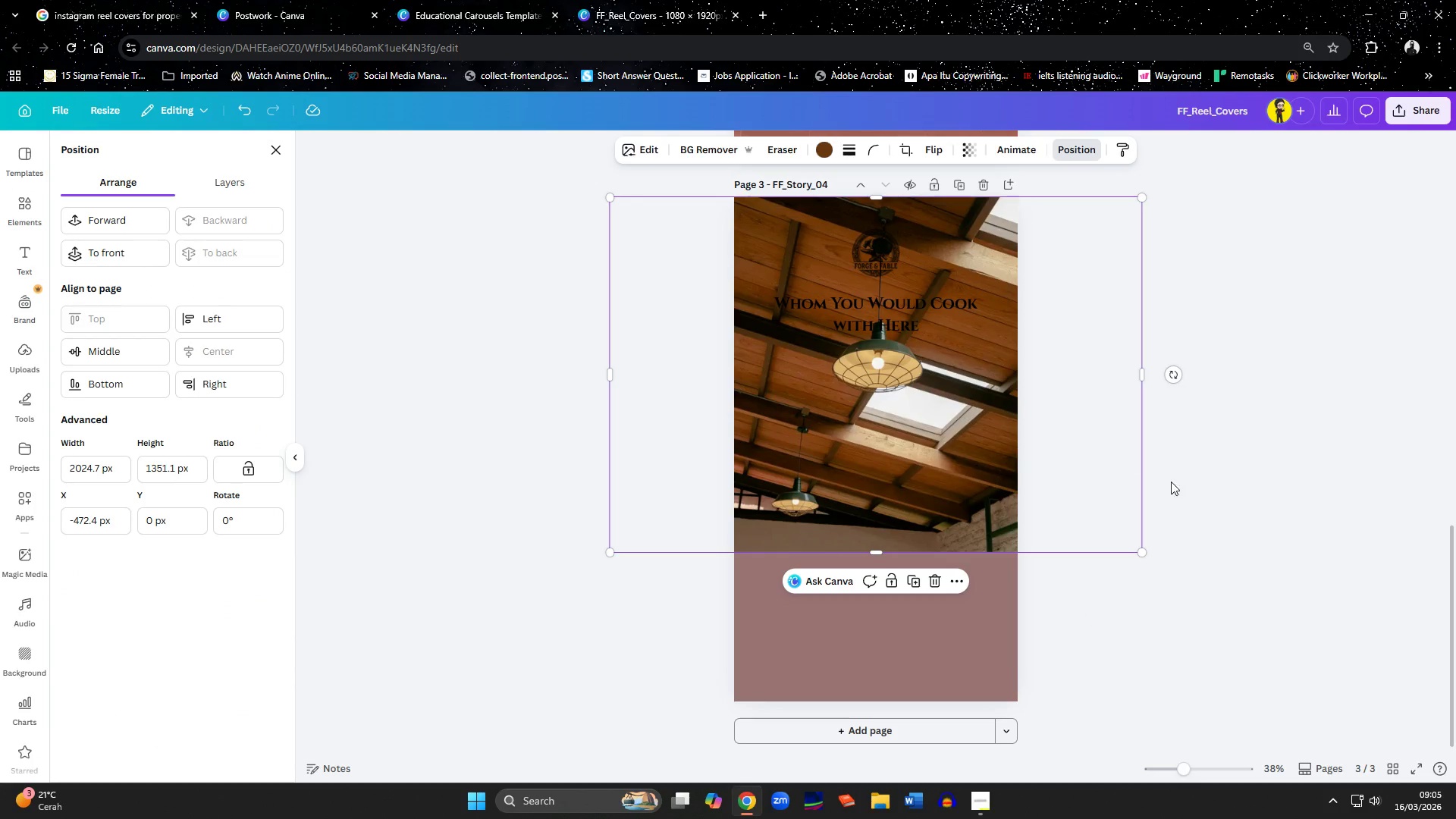 
left_click([1220, 506])
 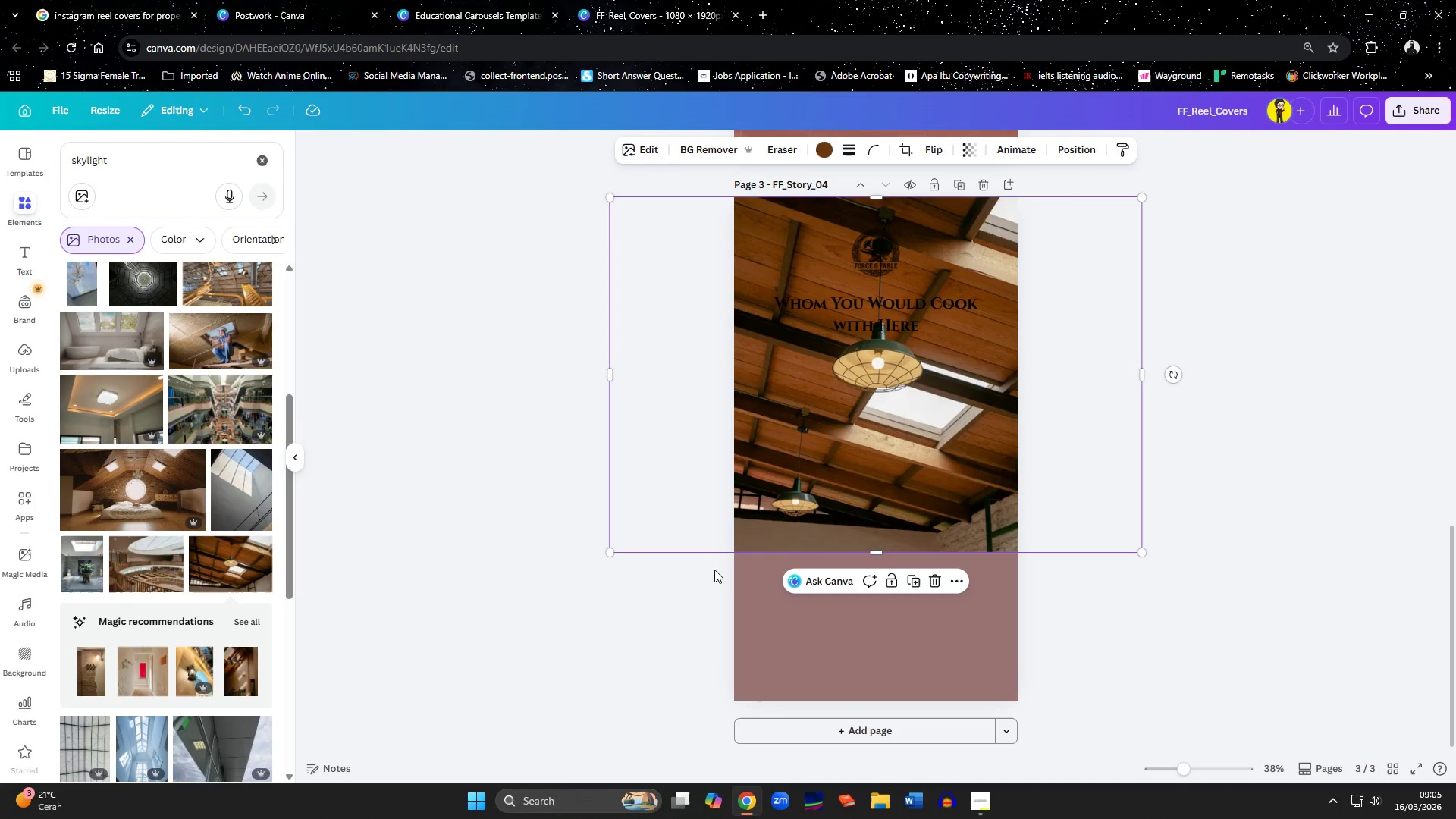 
left_click([560, 595])
 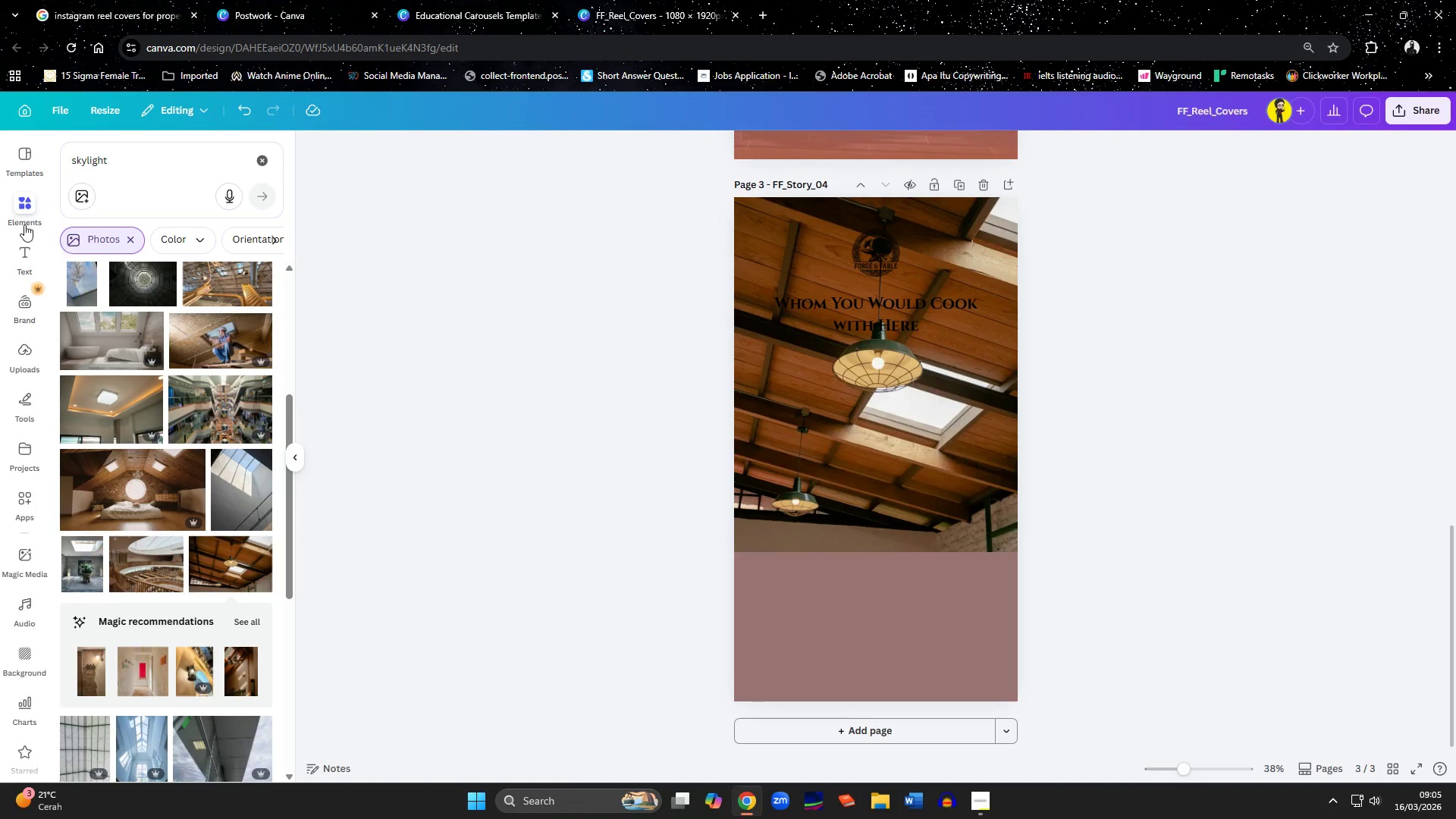 
left_click([259, 152])
 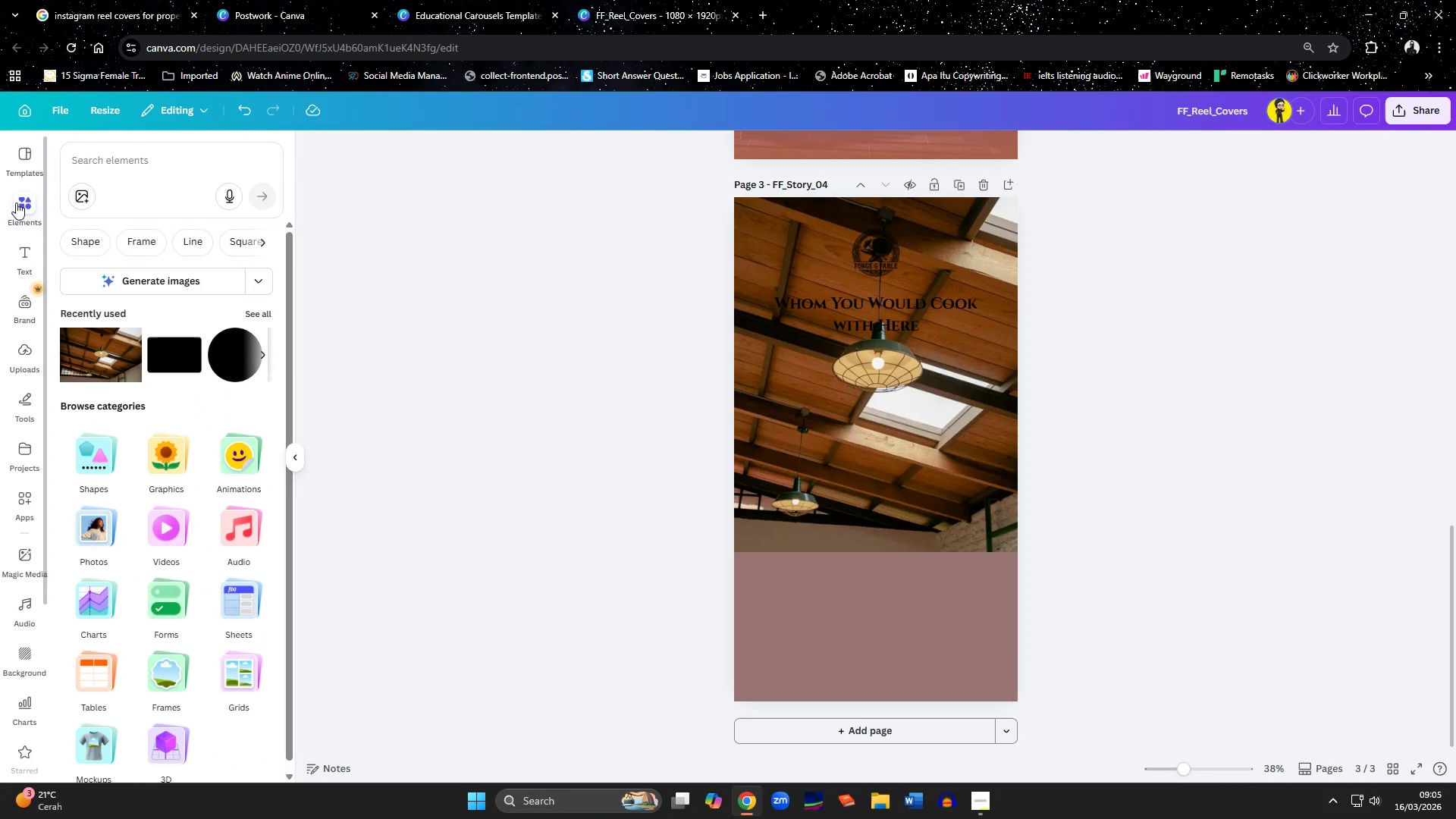 
left_click([105, 244])
 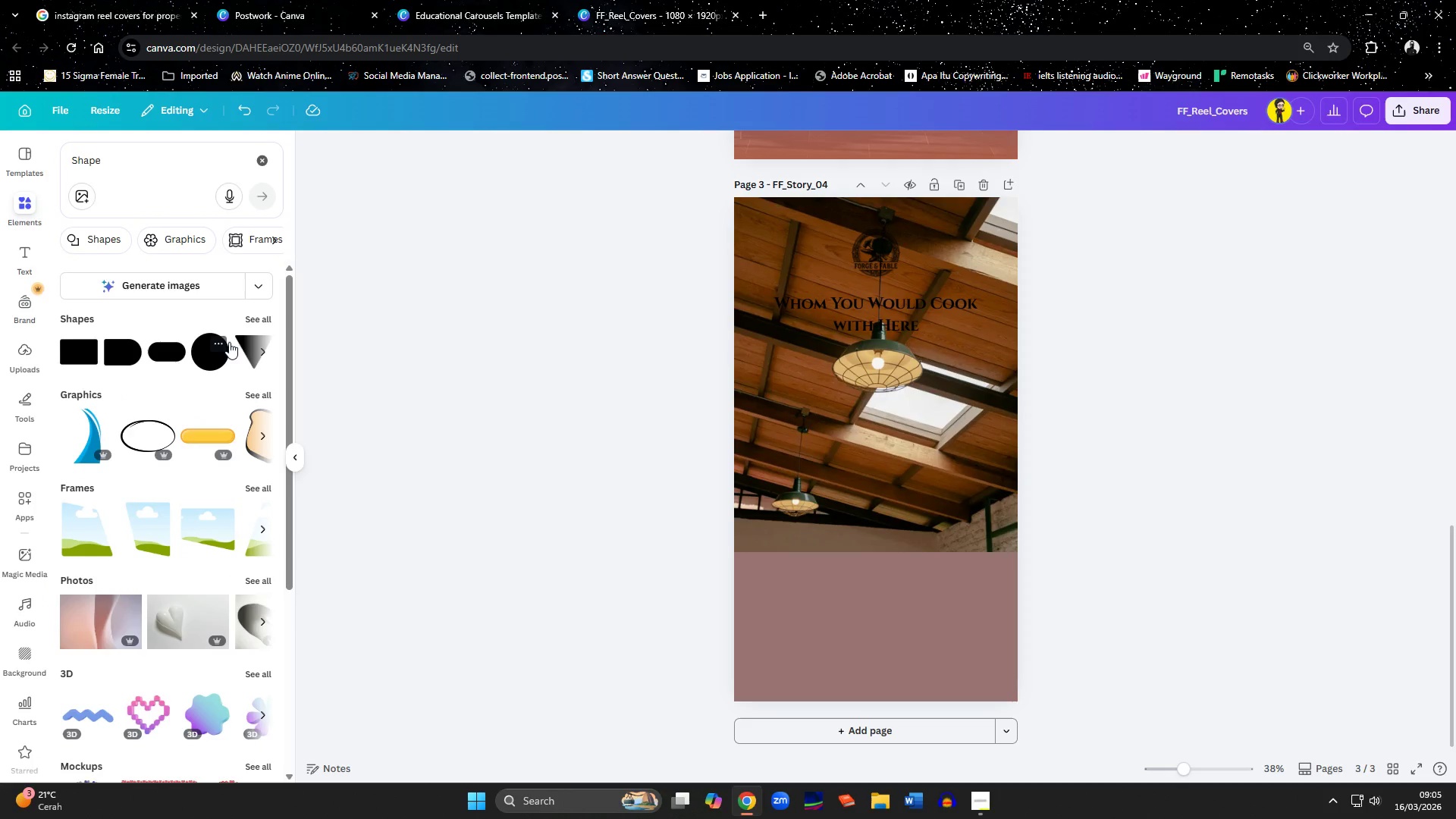 
left_click([253, 323])
 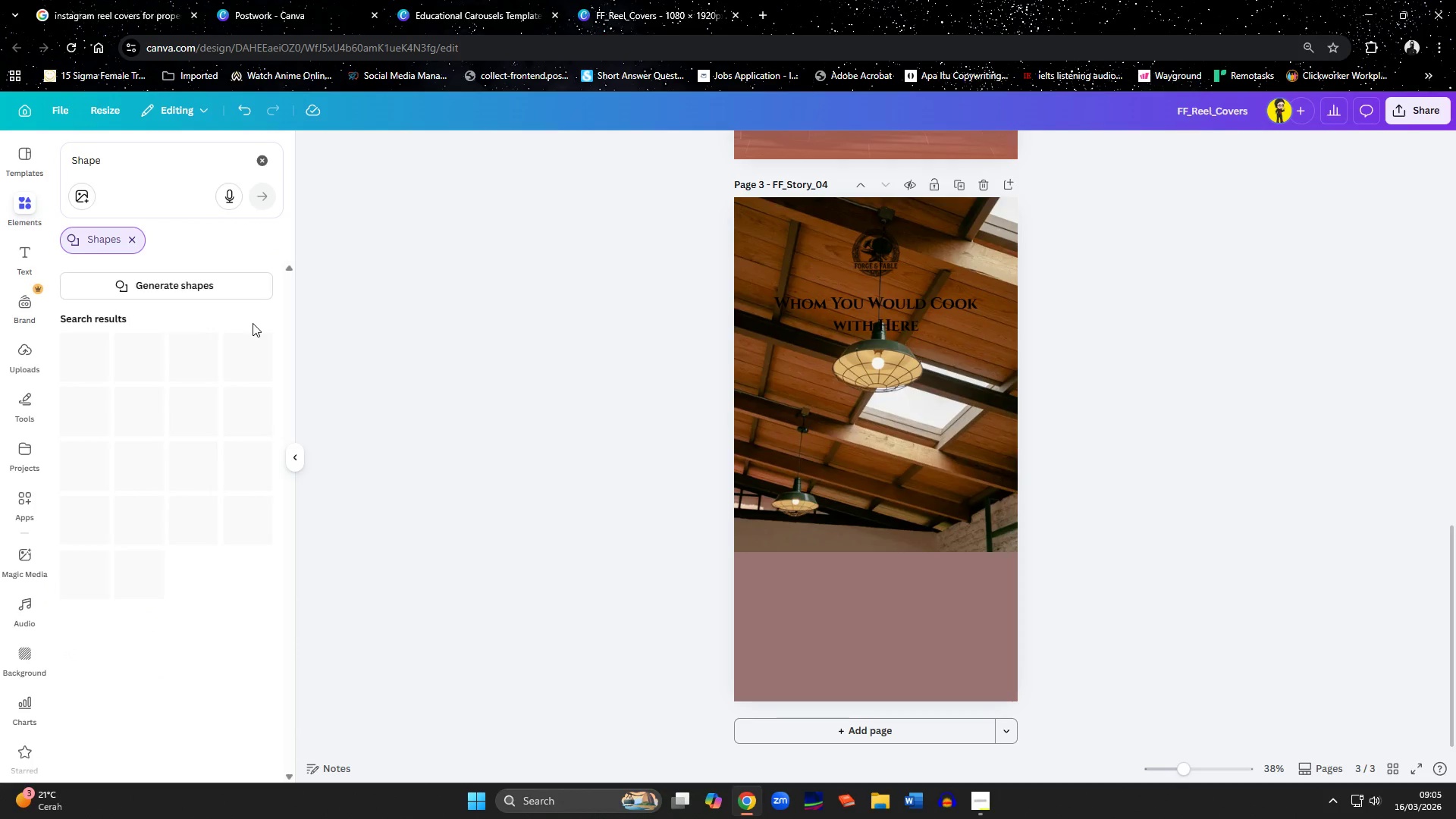 
mouse_move([268, 372])
 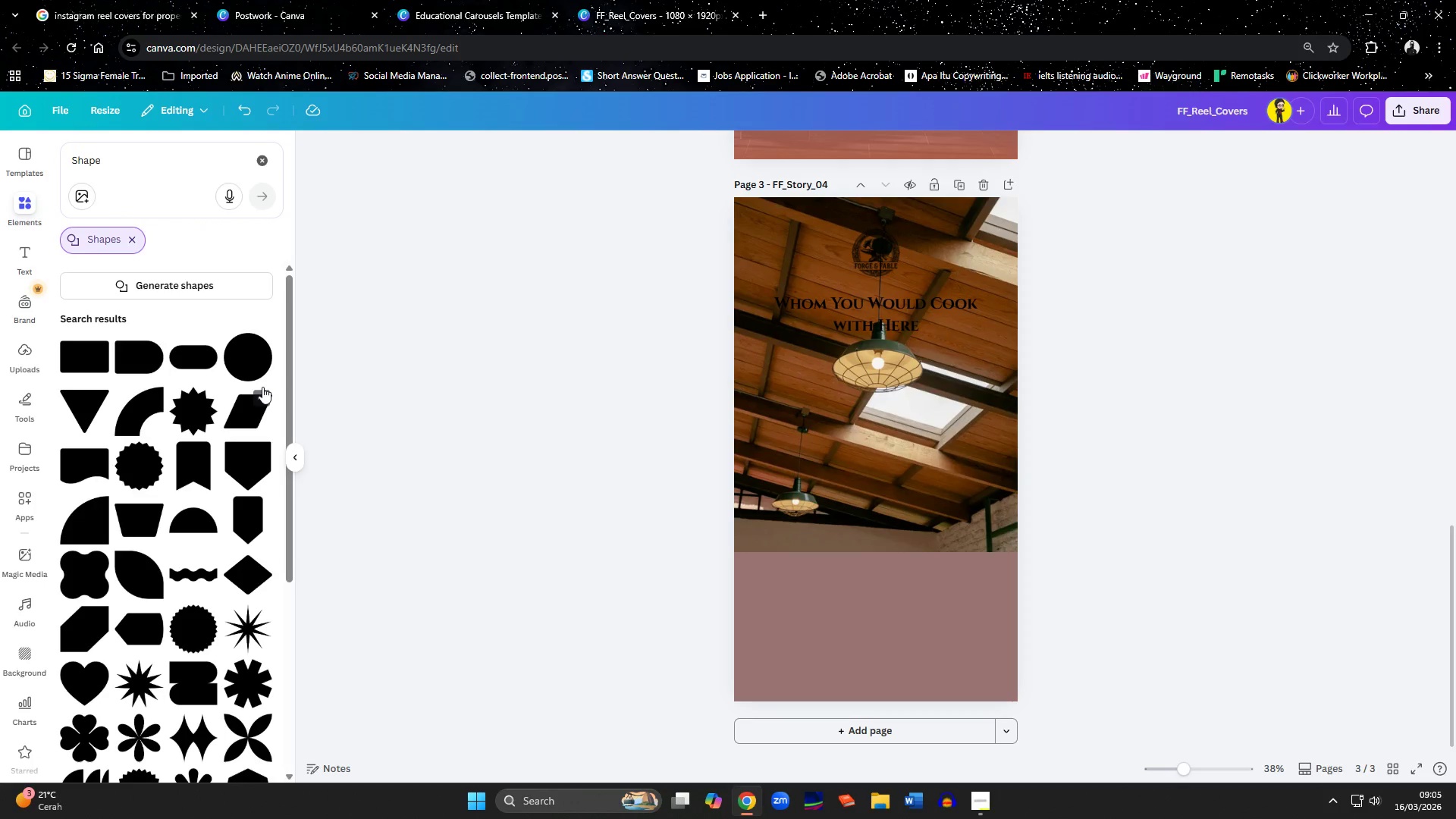 
left_click([187, 459])
 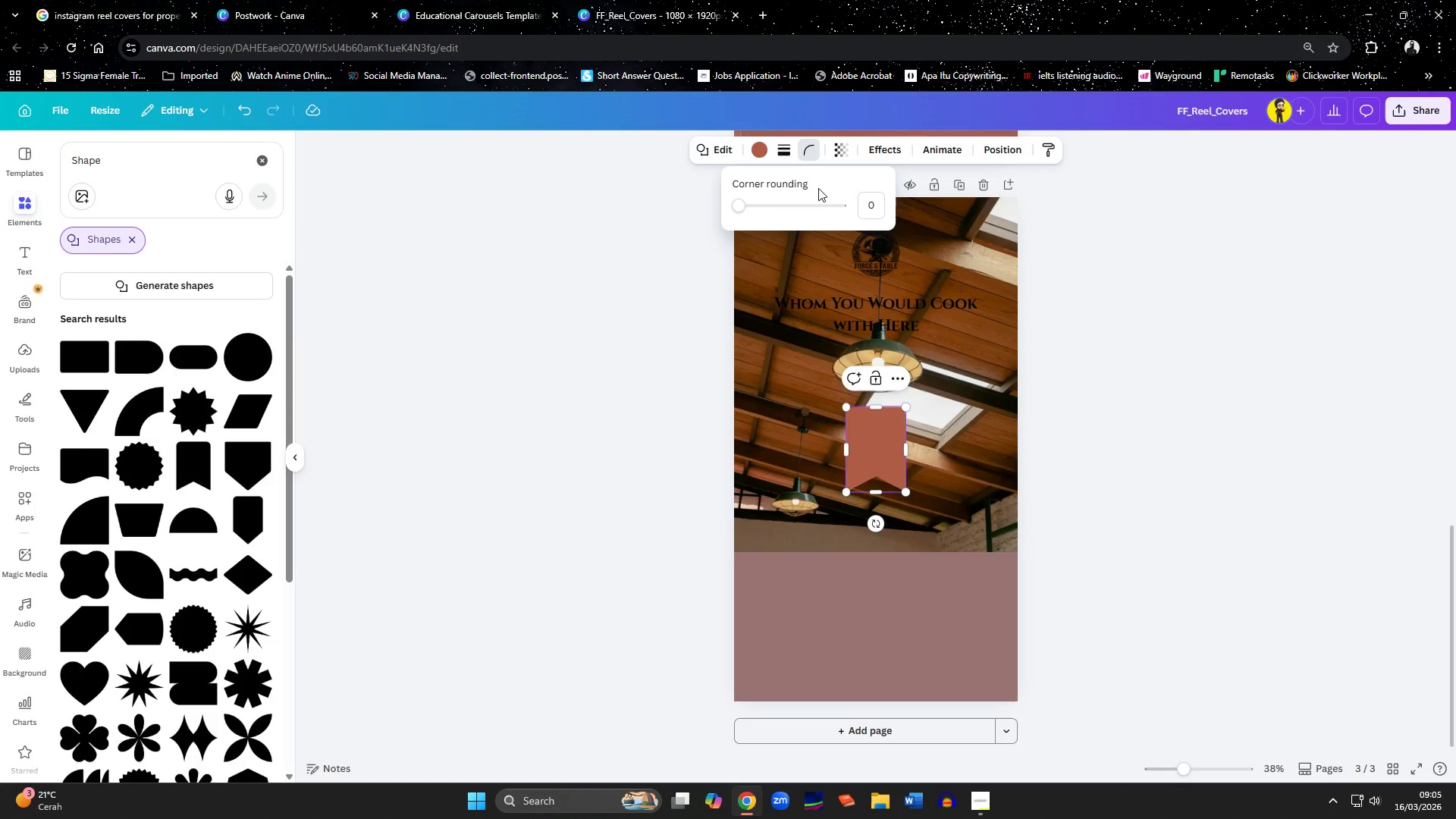 
left_click_drag(start_coordinate=[742, 210], to_coordinate=[723, 205])
 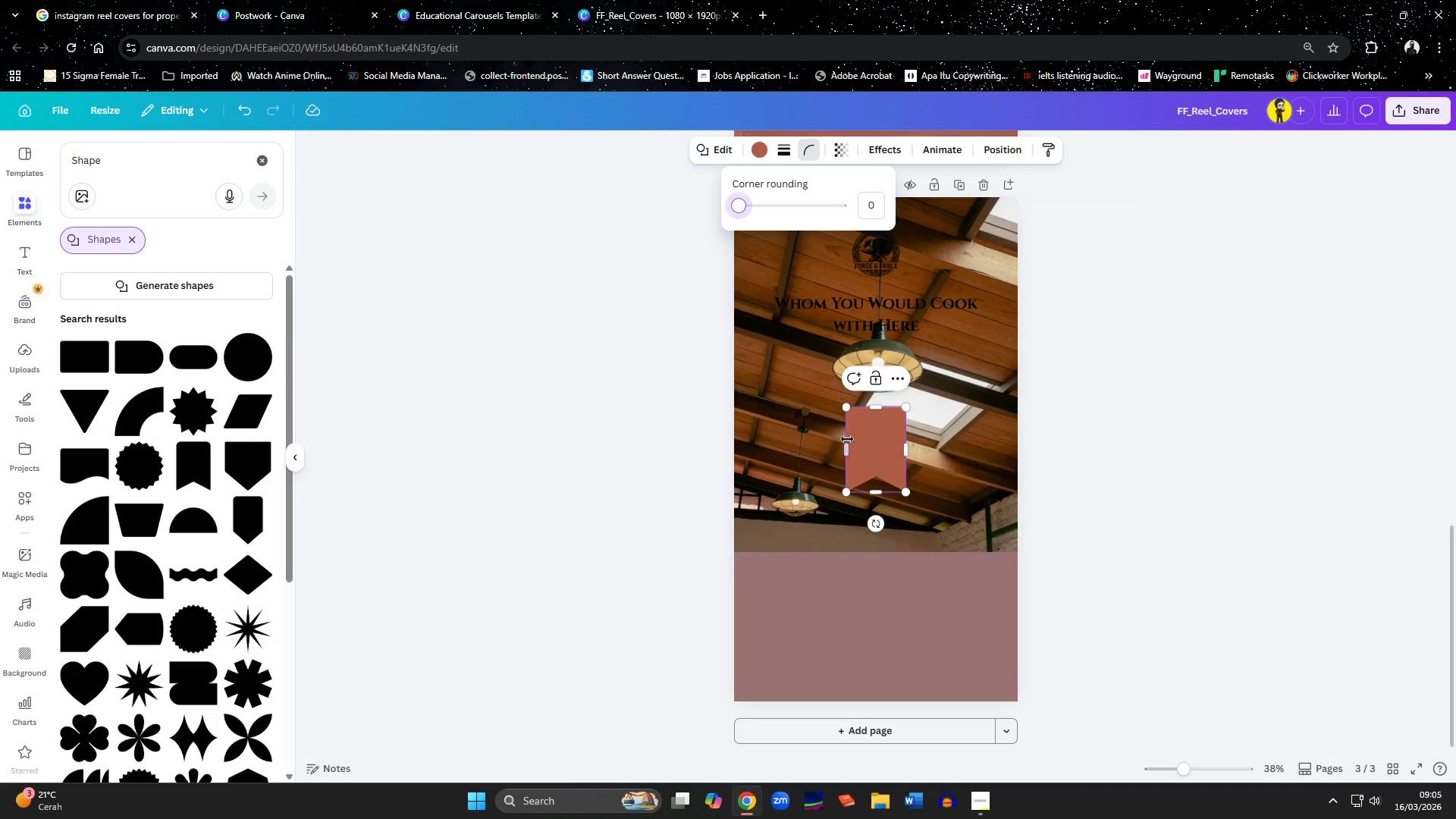 
left_click([890, 450])
 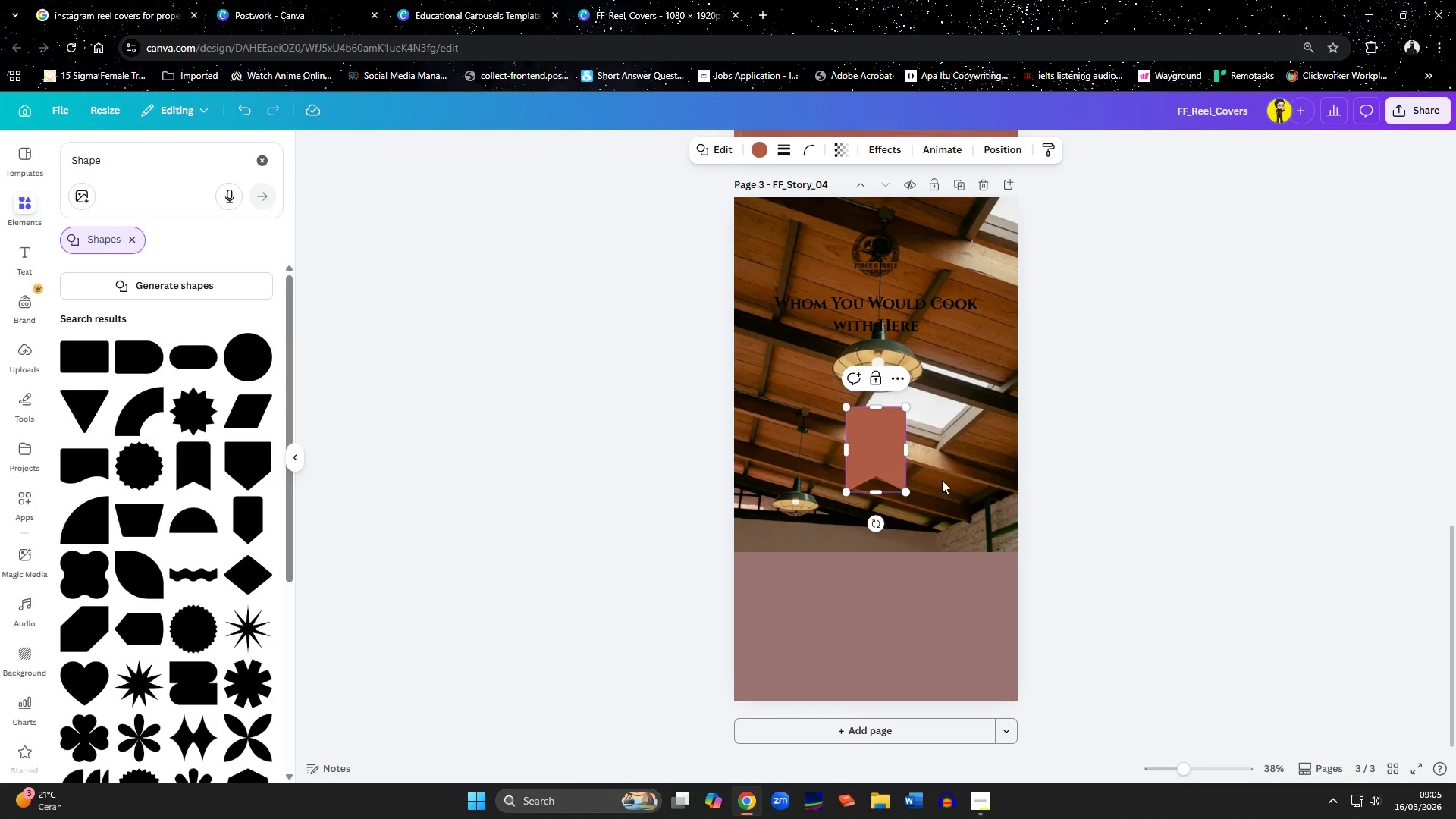 
left_click([1162, 488])
 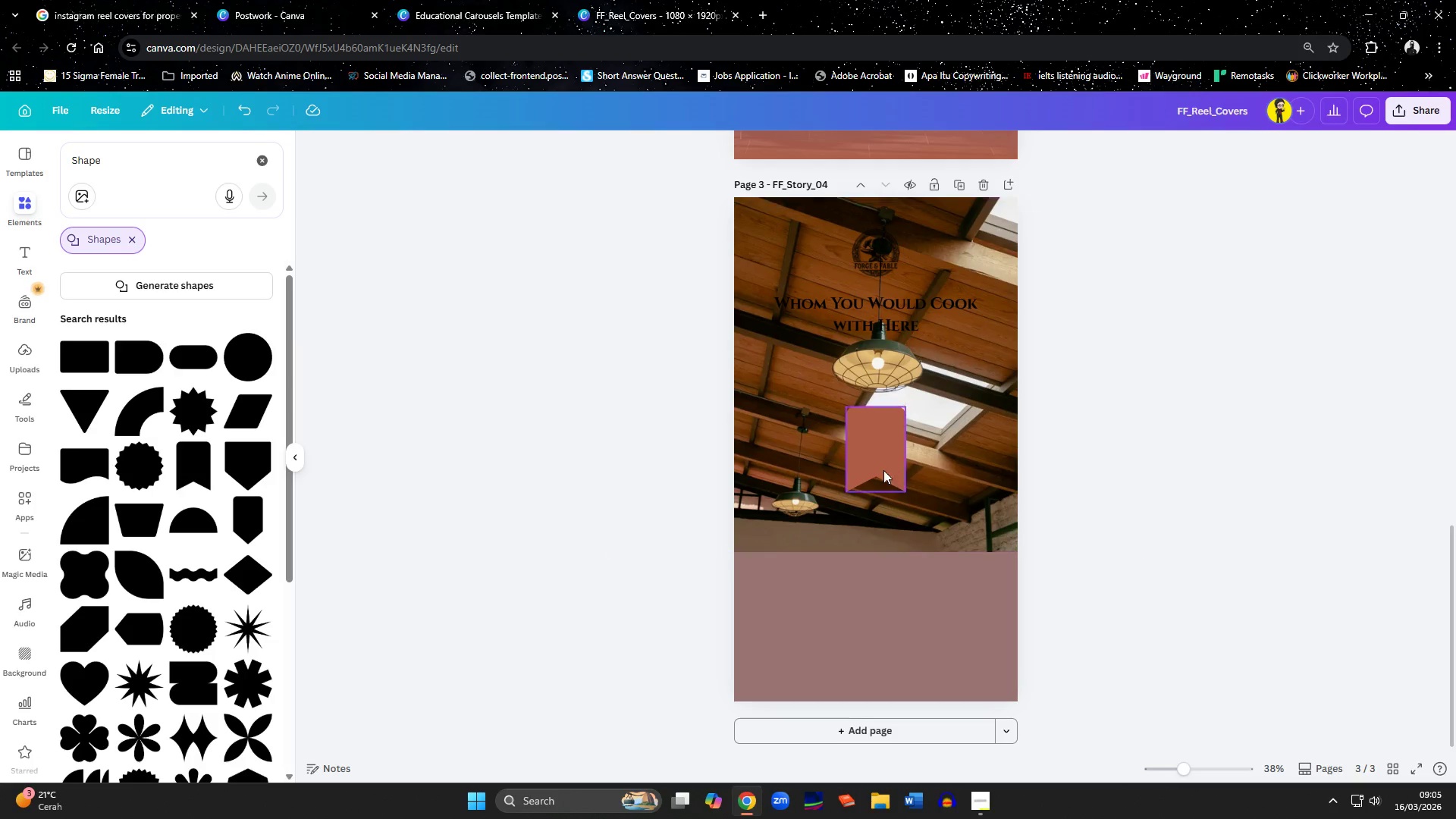 
left_click_drag(start_coordinate=[882, 470], to_coordinate=[881, 259])
 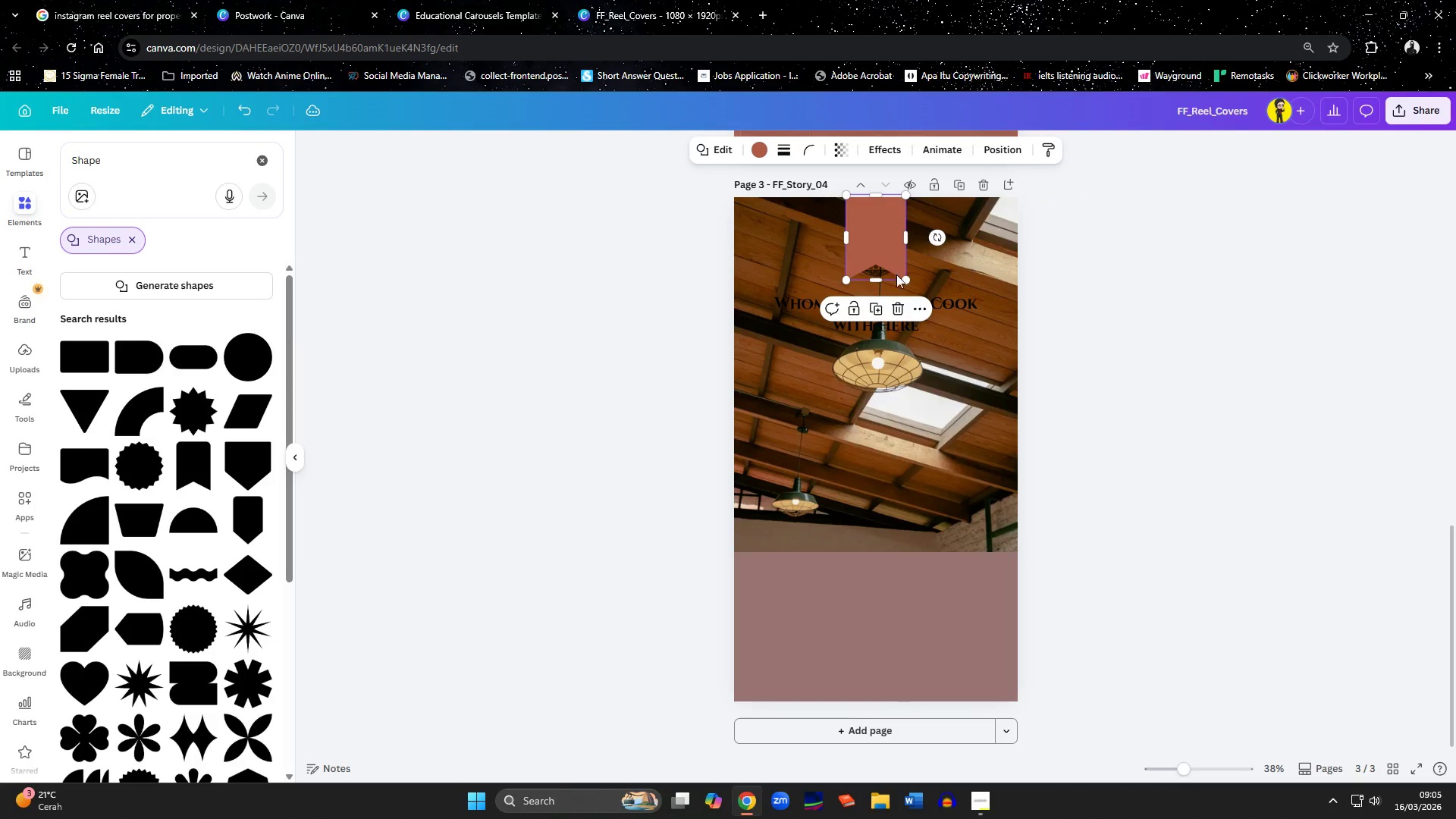 
left_click_drag(start_coordinate=[905, 281], to_coordinate=[922, 297])
 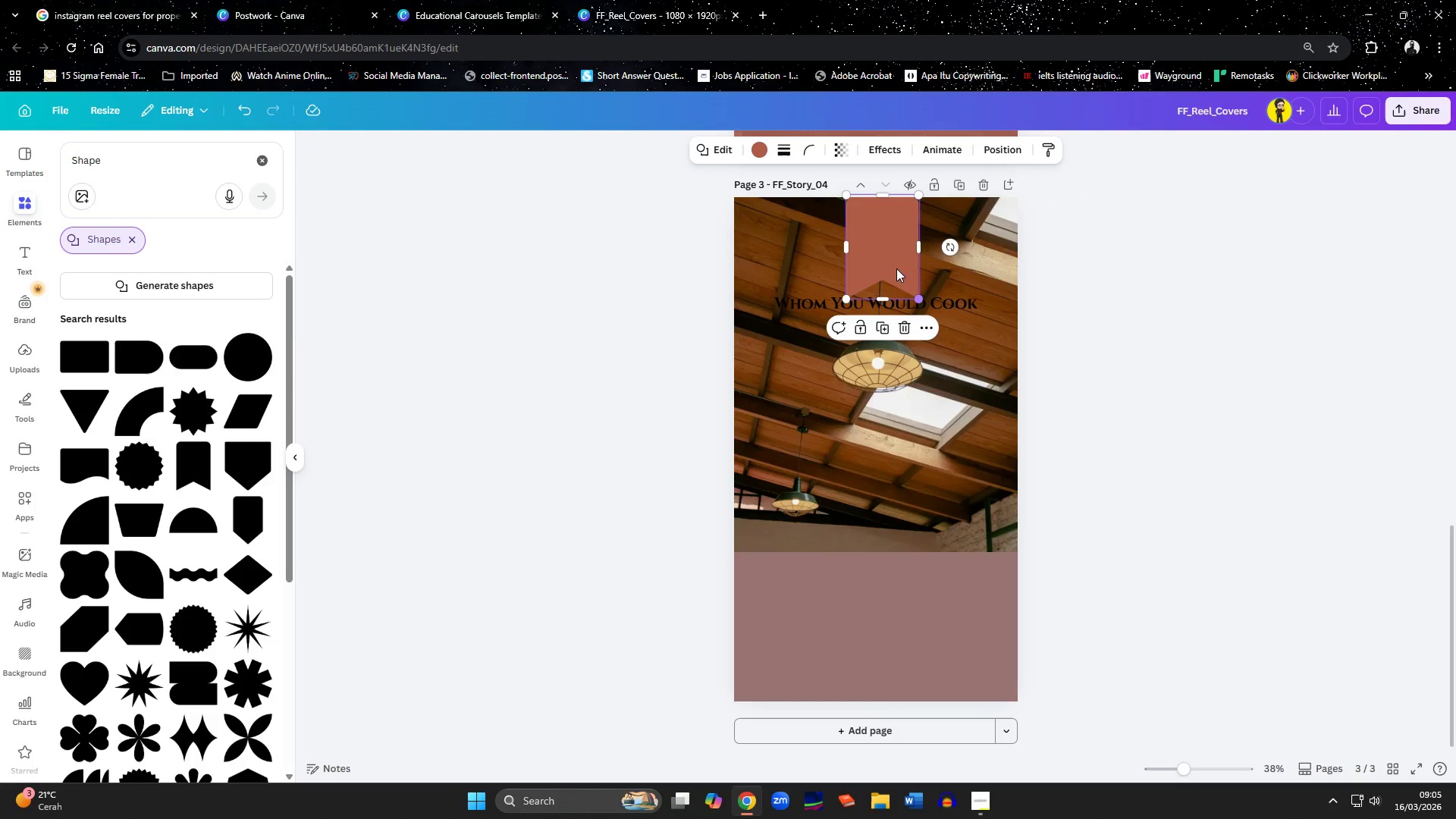 
left_click_drag(start_coordinate=[896, 265], to_coordinate=[891, 257])
 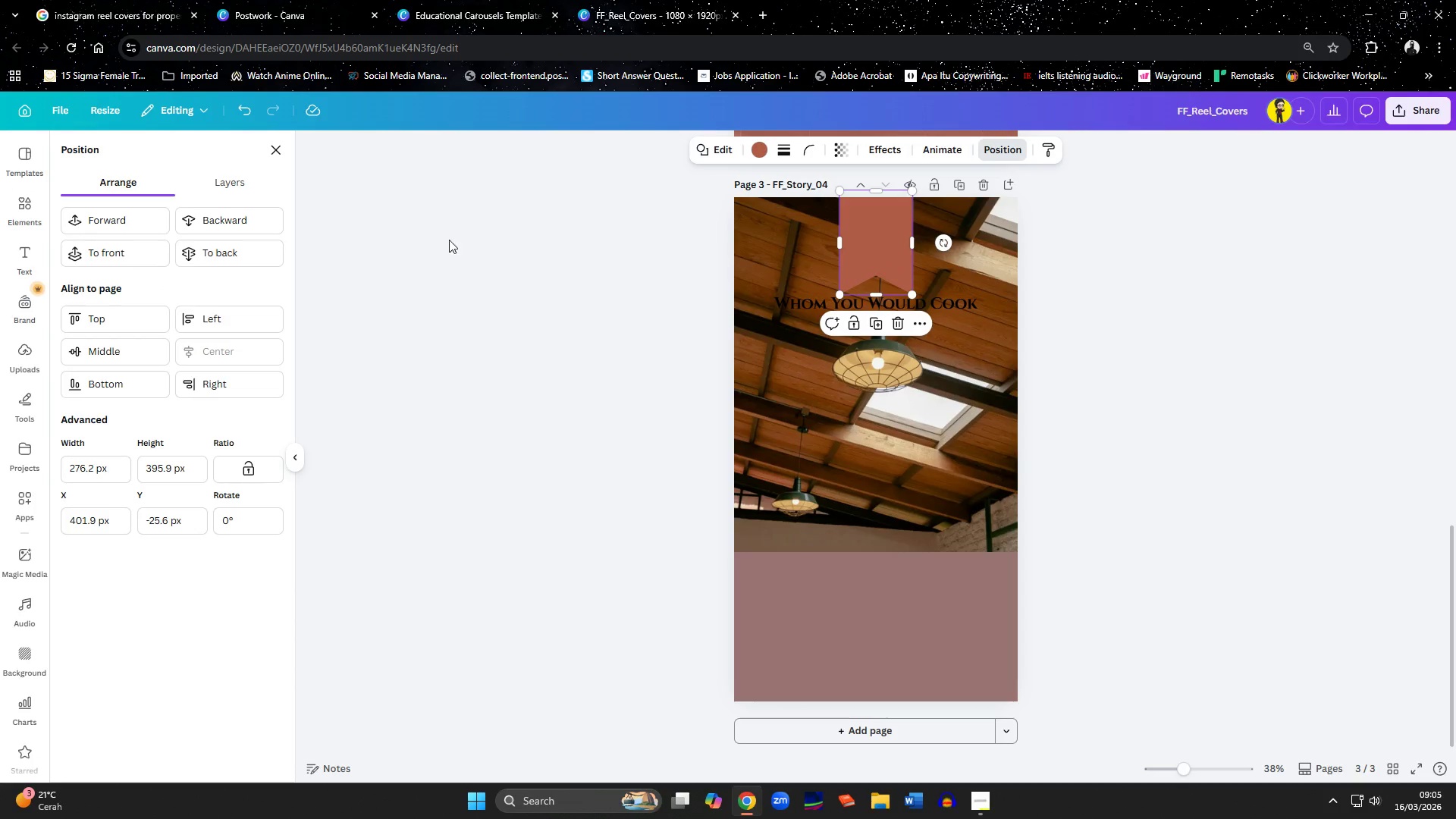 
left_click([240, 250])
 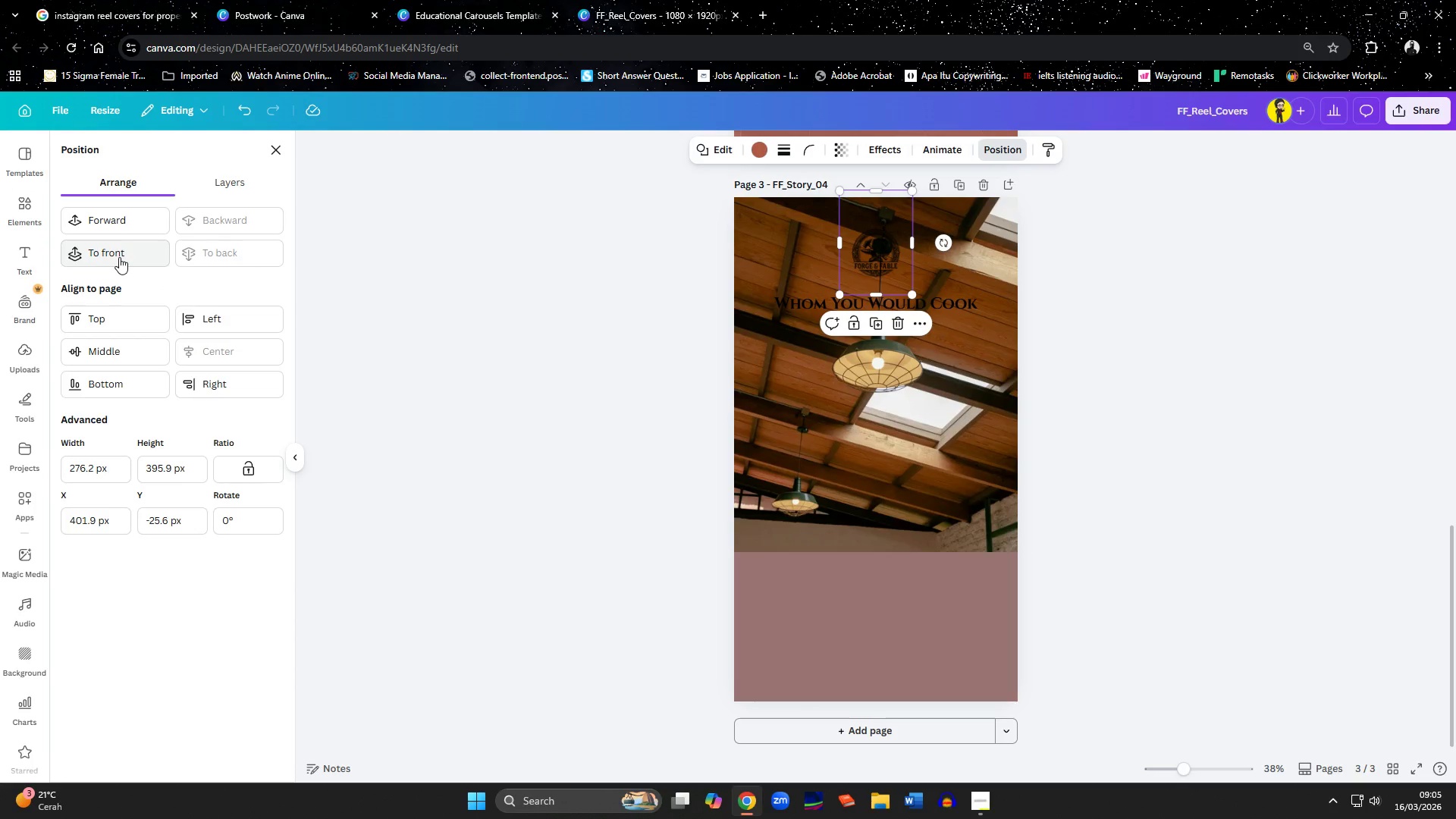 
double_click([113, 218])
 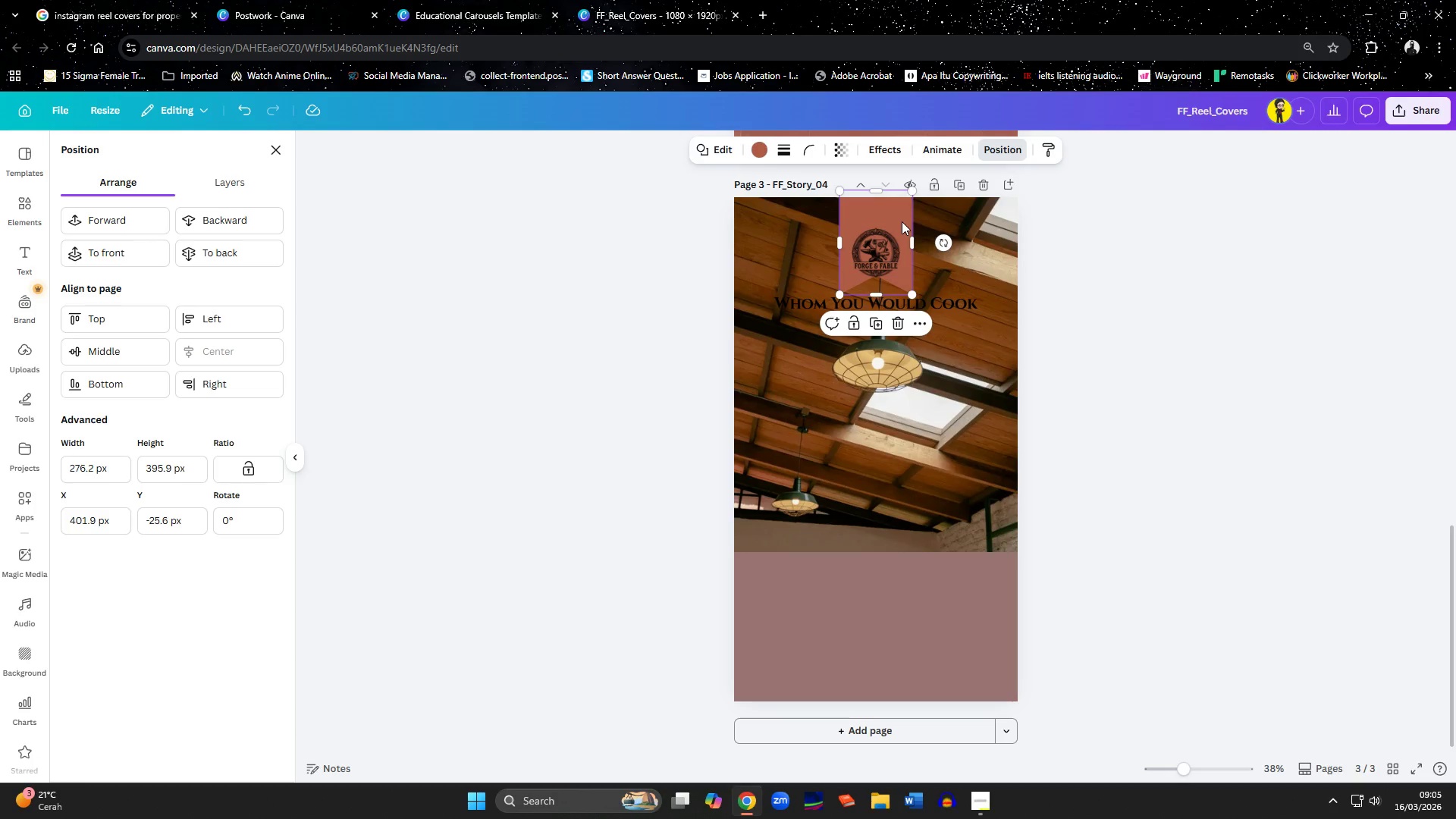 
left_click_drag(start_coordinate=[882, 298], to_coordinate=[883, 312])
 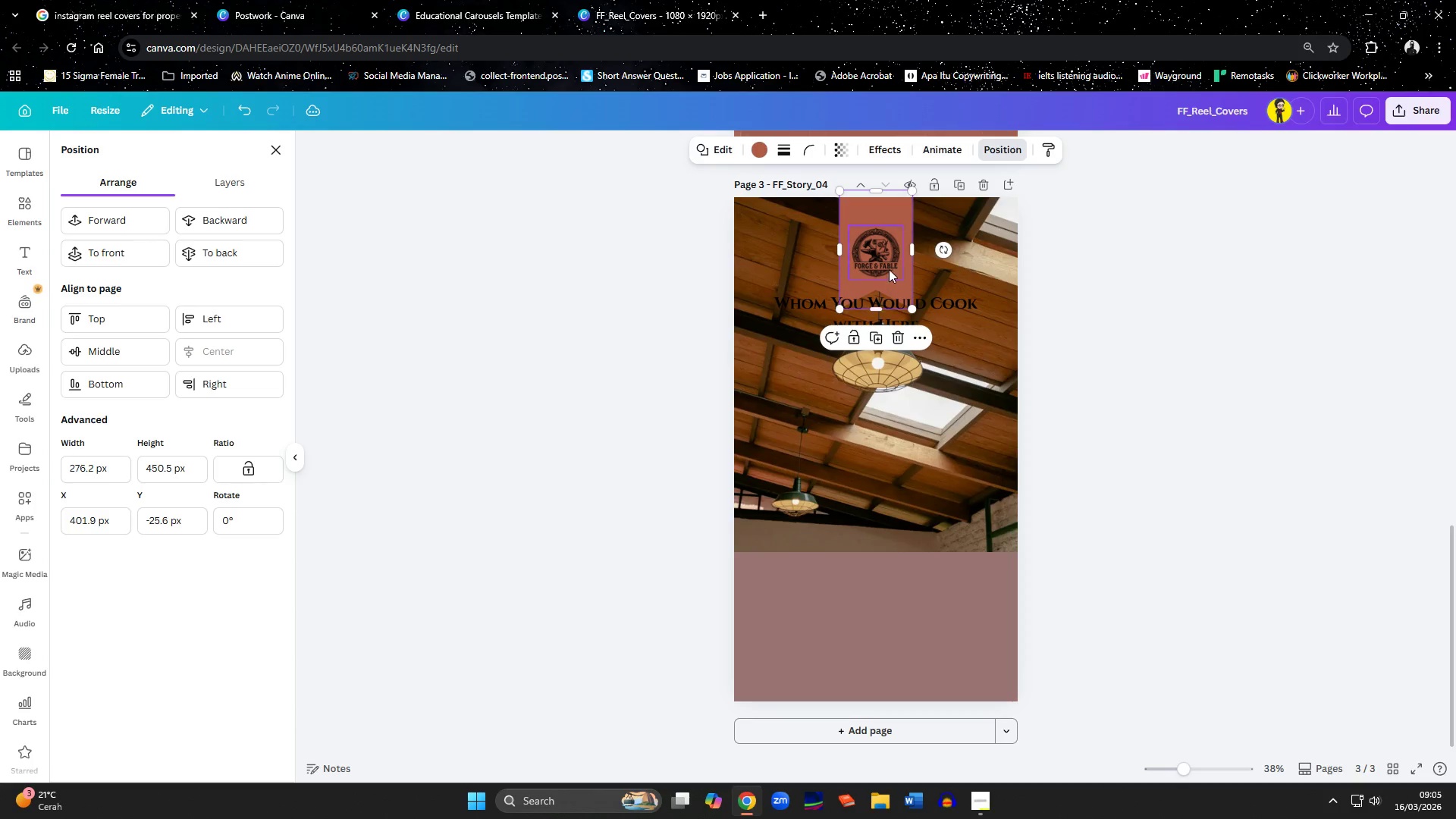 
left_click_drag(start_coordinate=[882, 258], to_coordinate=[882, 265])
 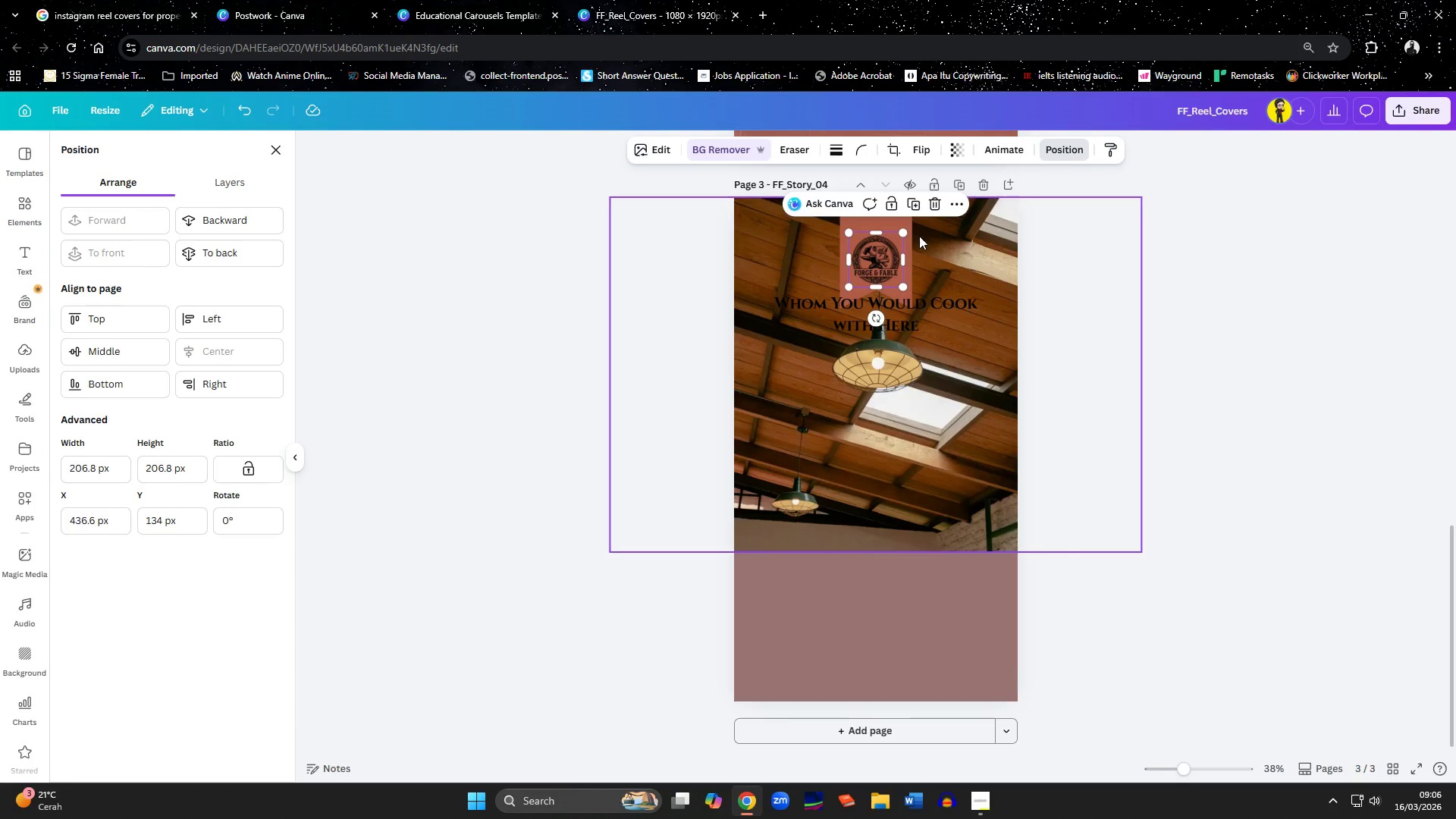 
left_click([900, 222])
 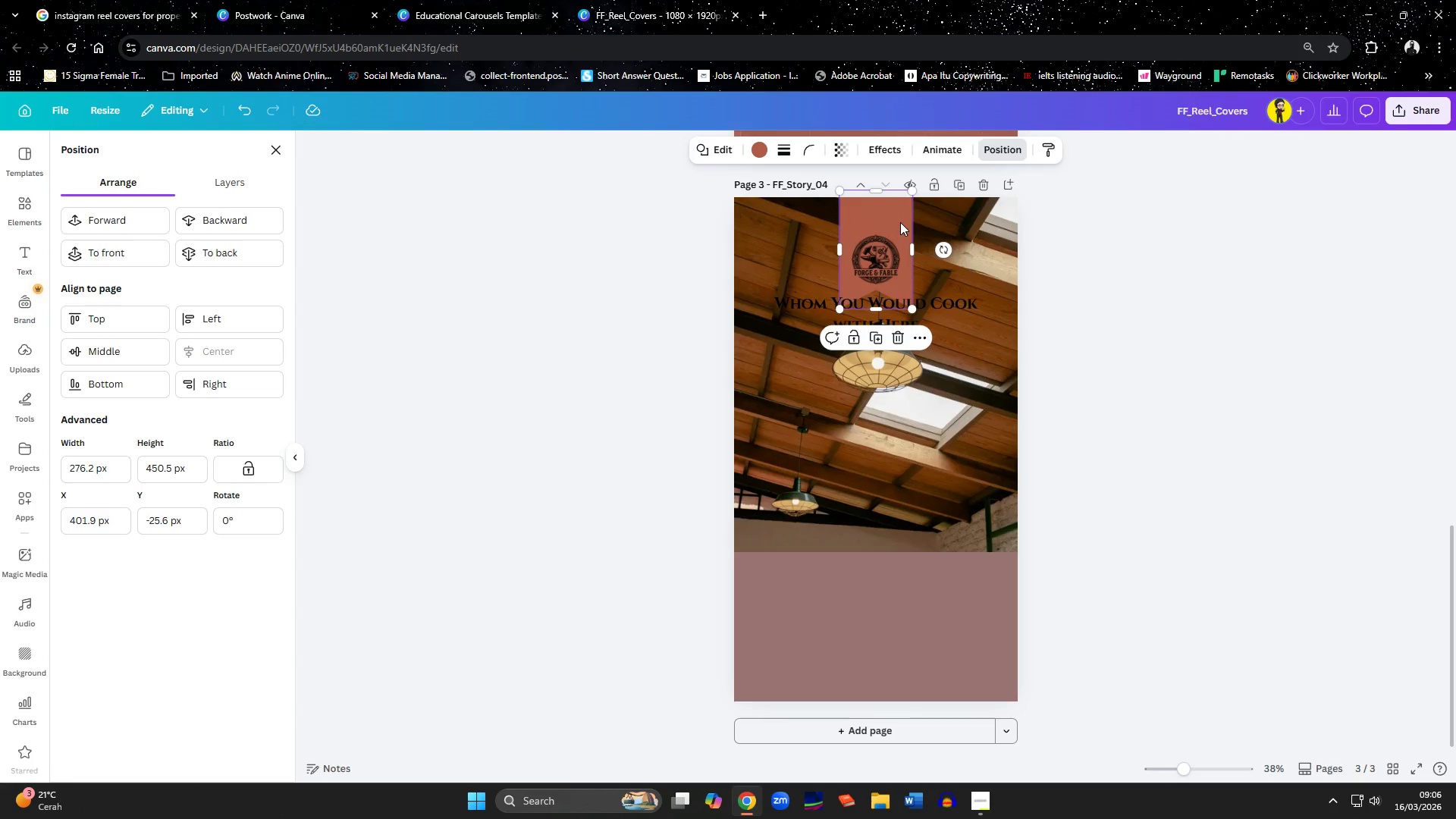 
key(ArrowDown)
 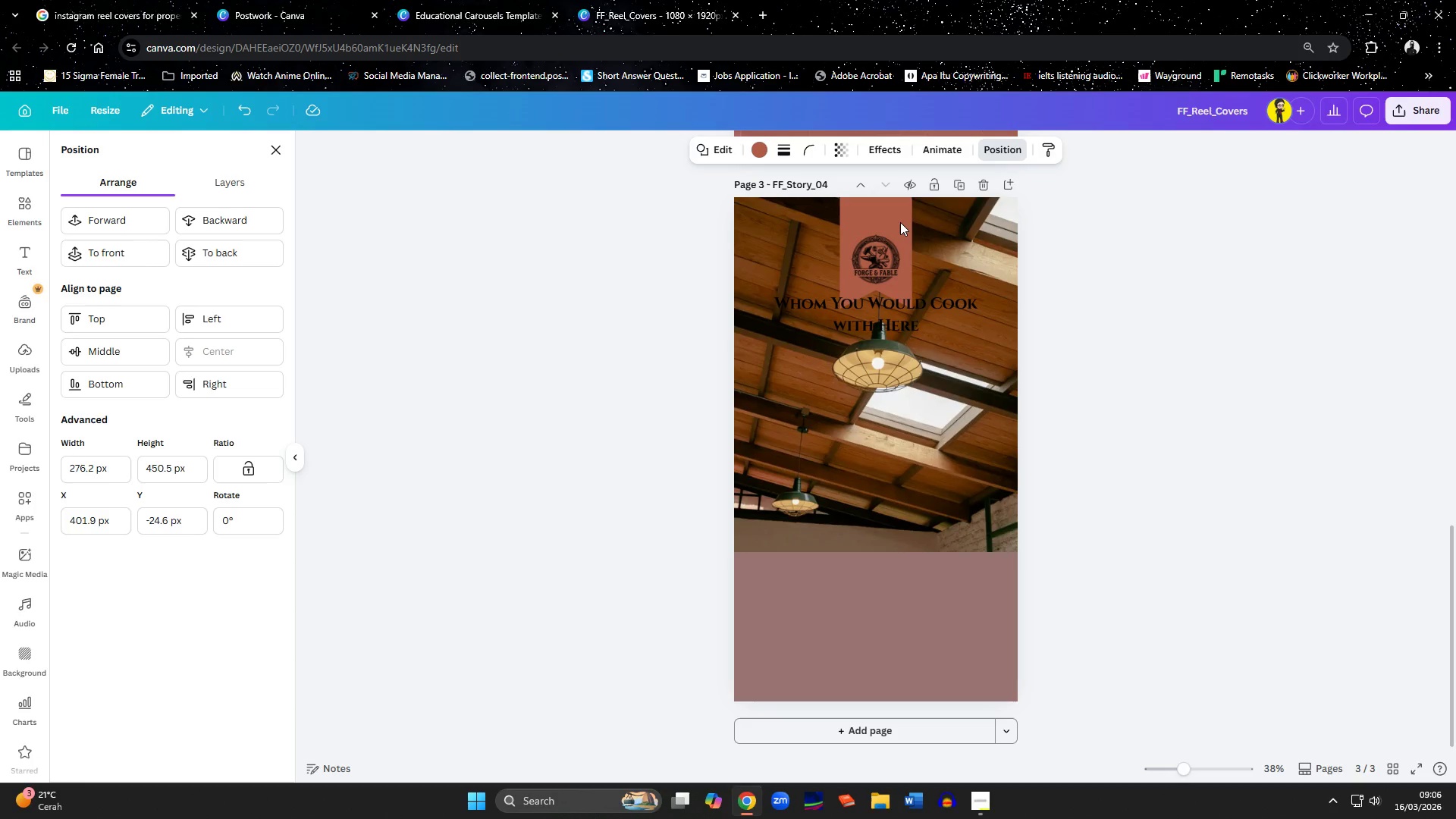 
key(ArrowDown)
 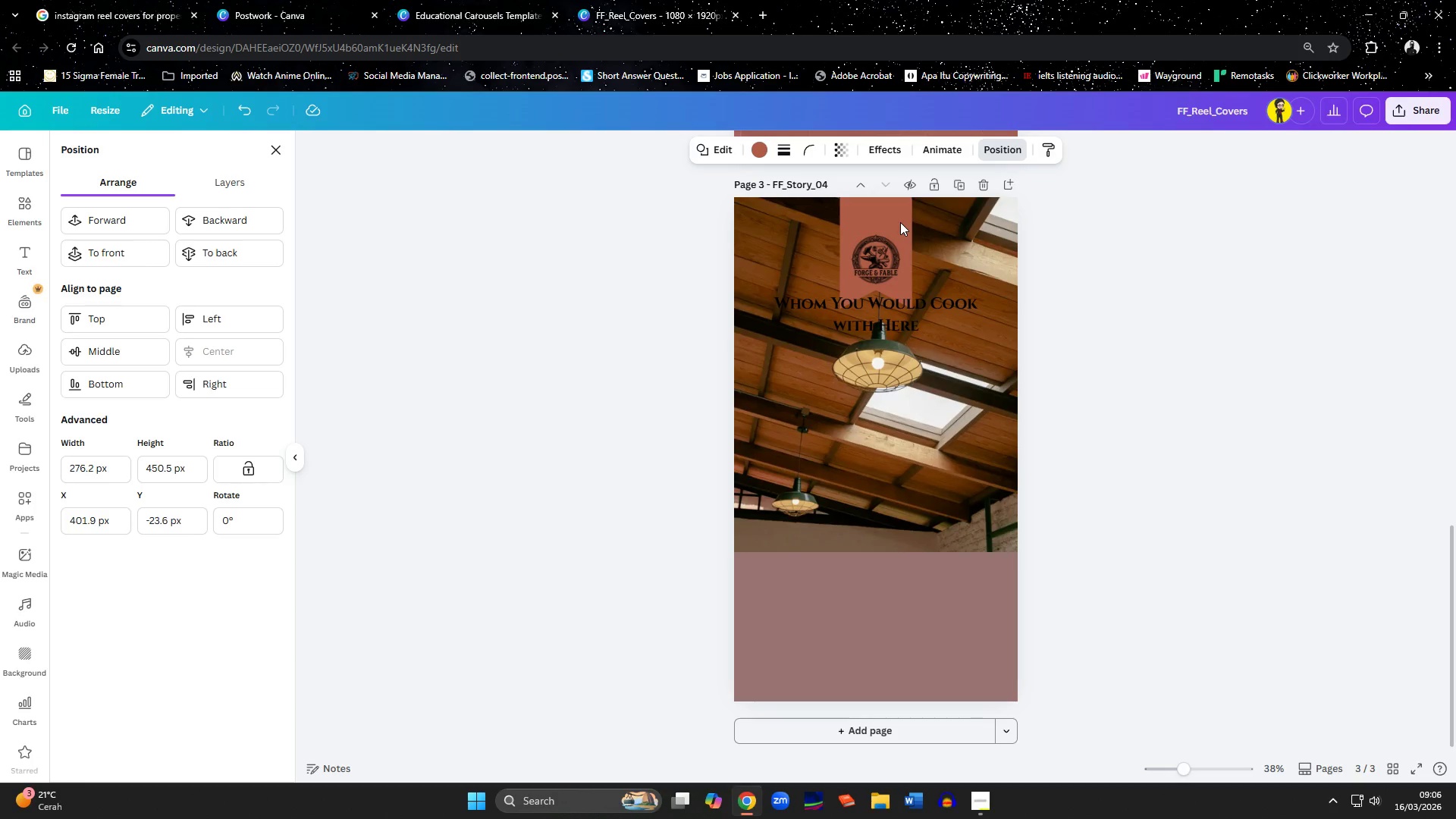 
key(ArrowDown)
 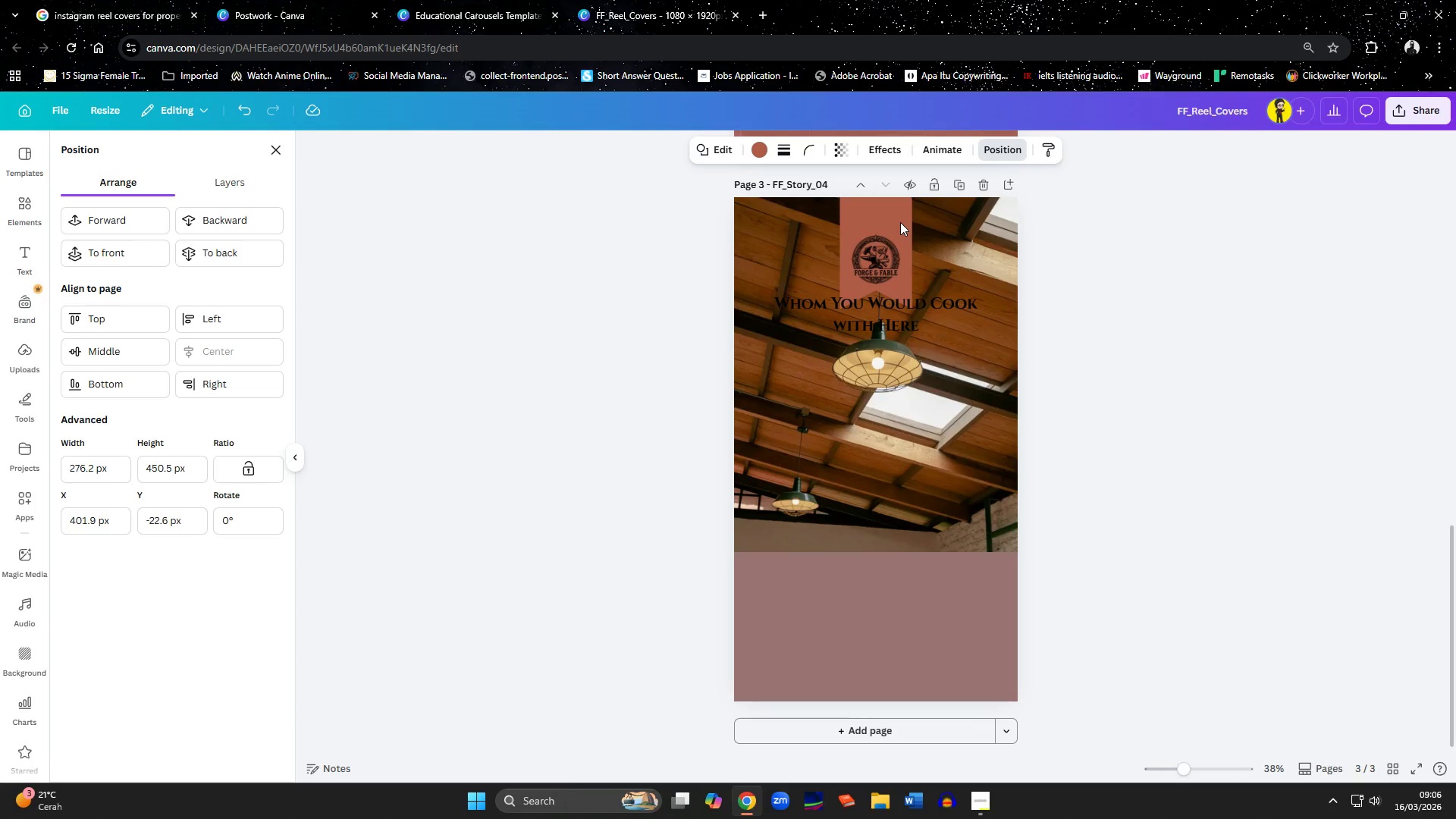 
key(ArrowDown)
 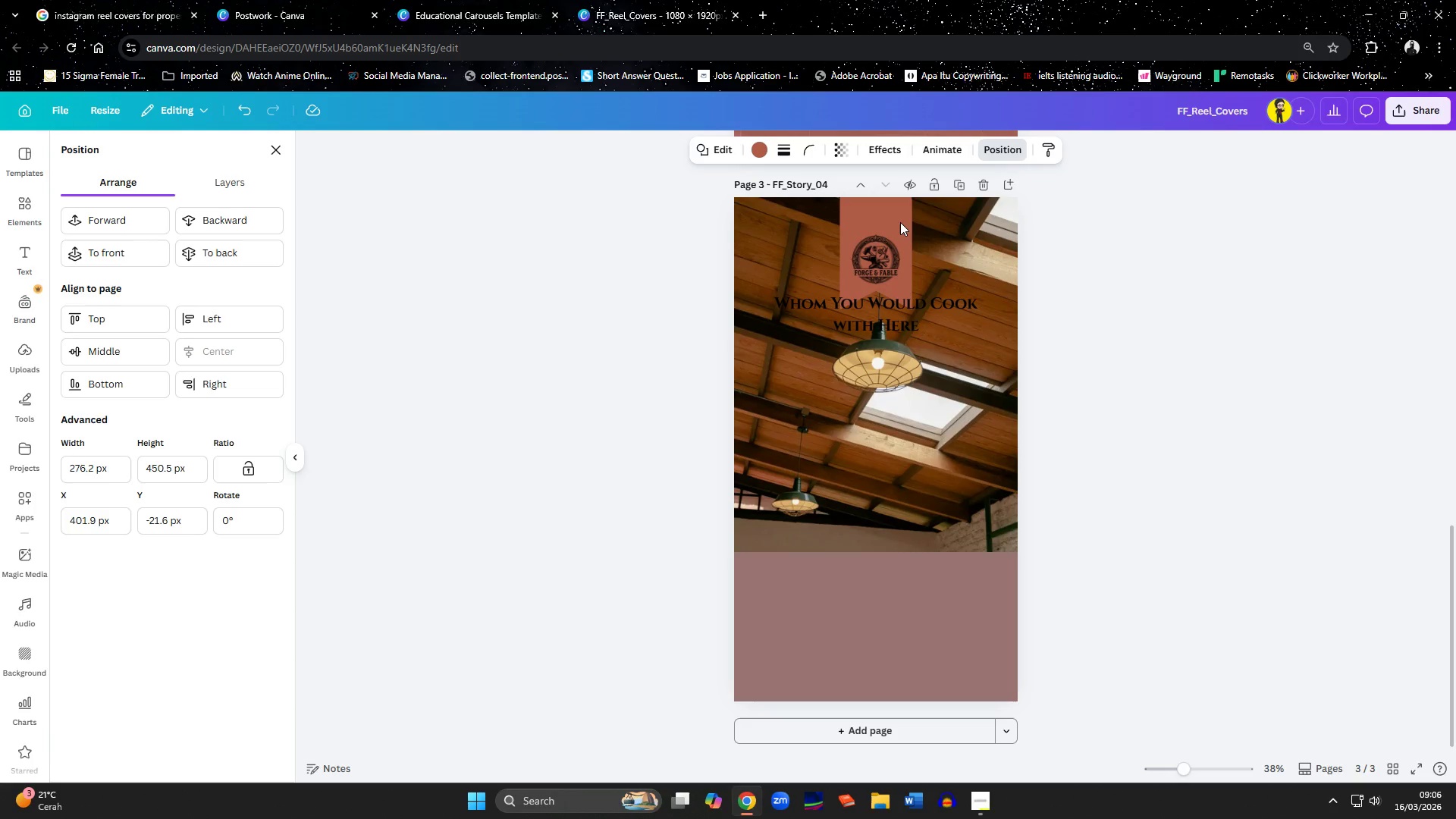 
hold_key(key=ArrowDown, duration=0.89)
 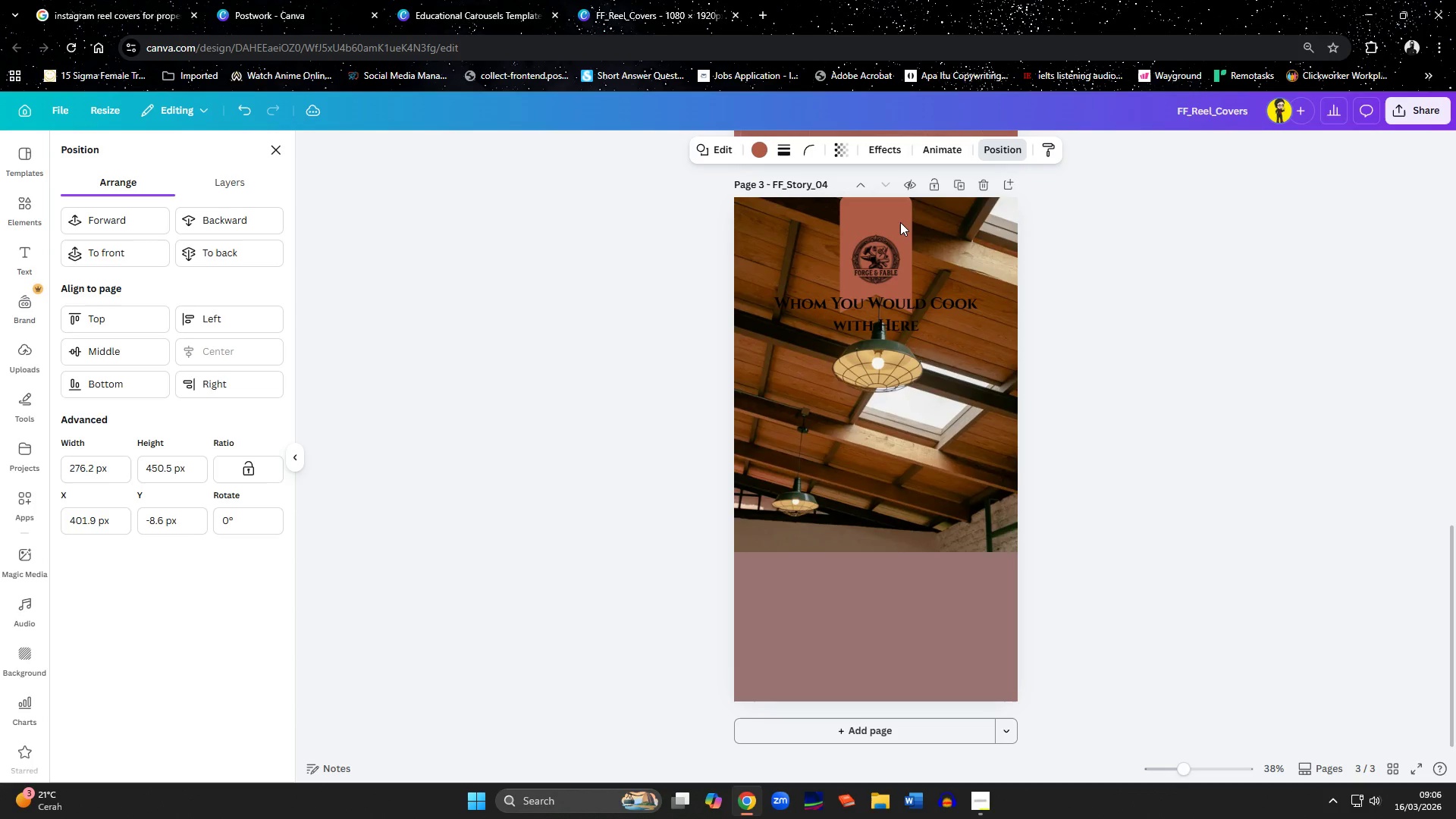 
key(ArrowUp)
 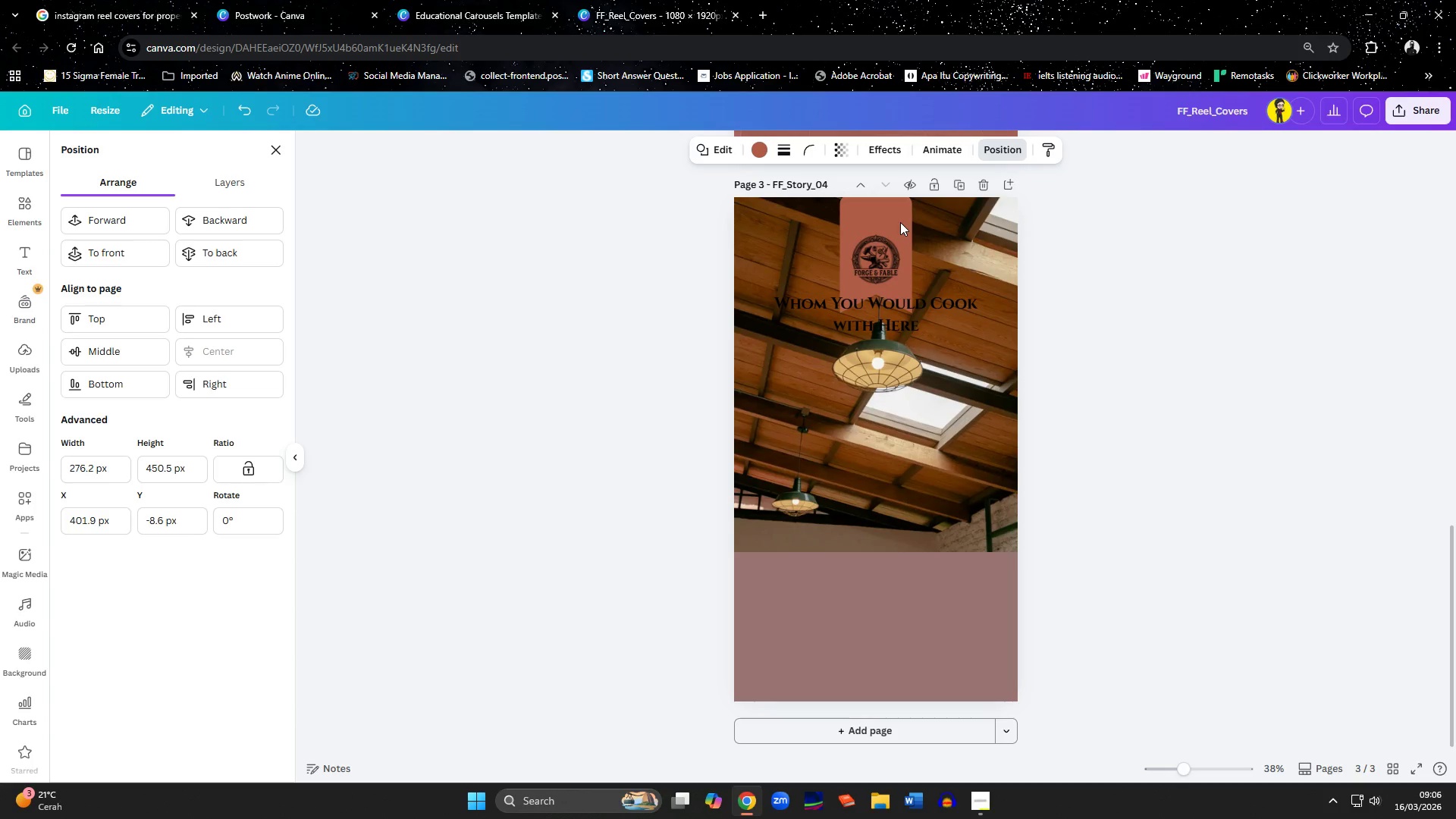 
key(ArrowUp)
 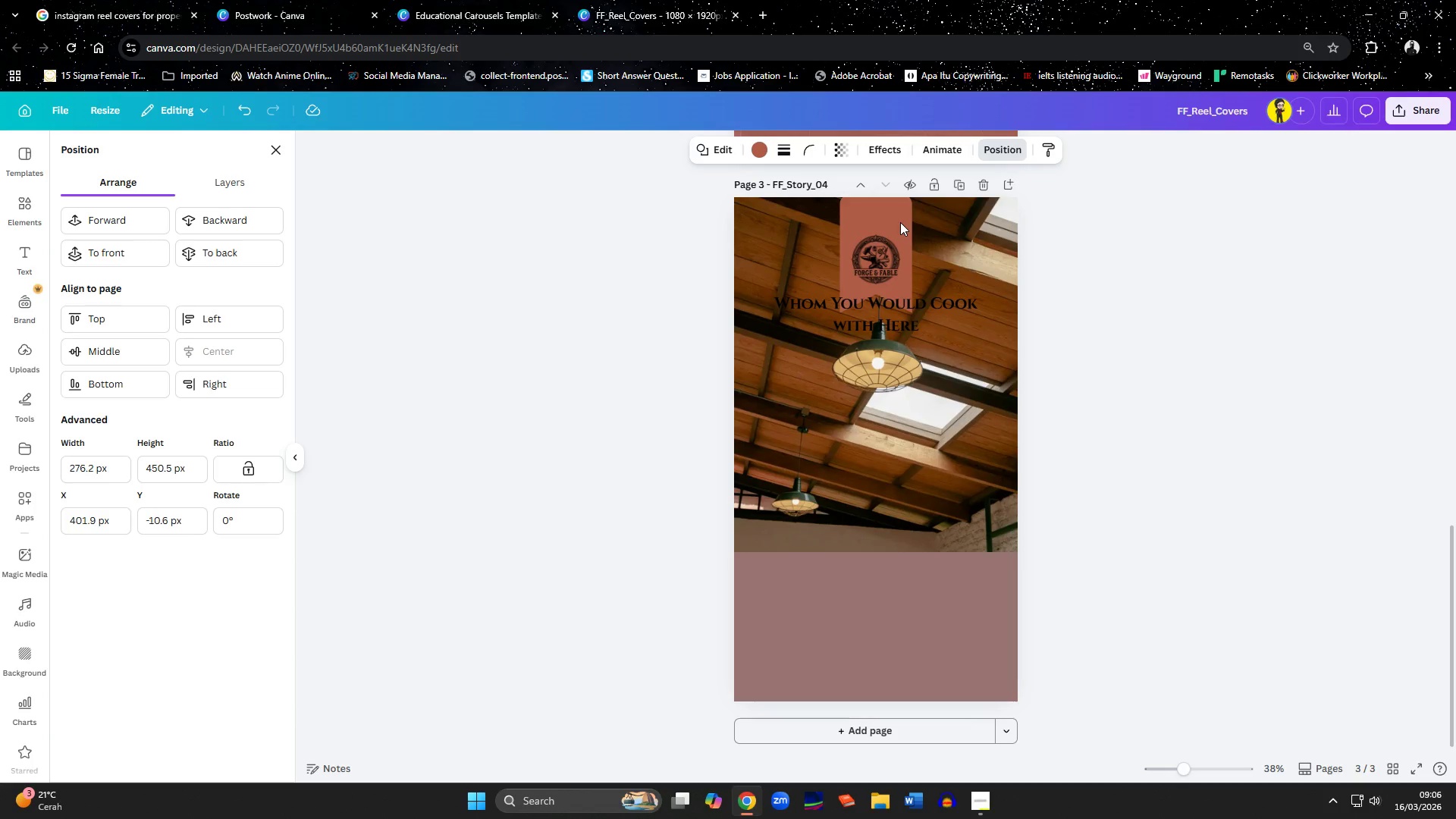 
key(ArrowUp)
 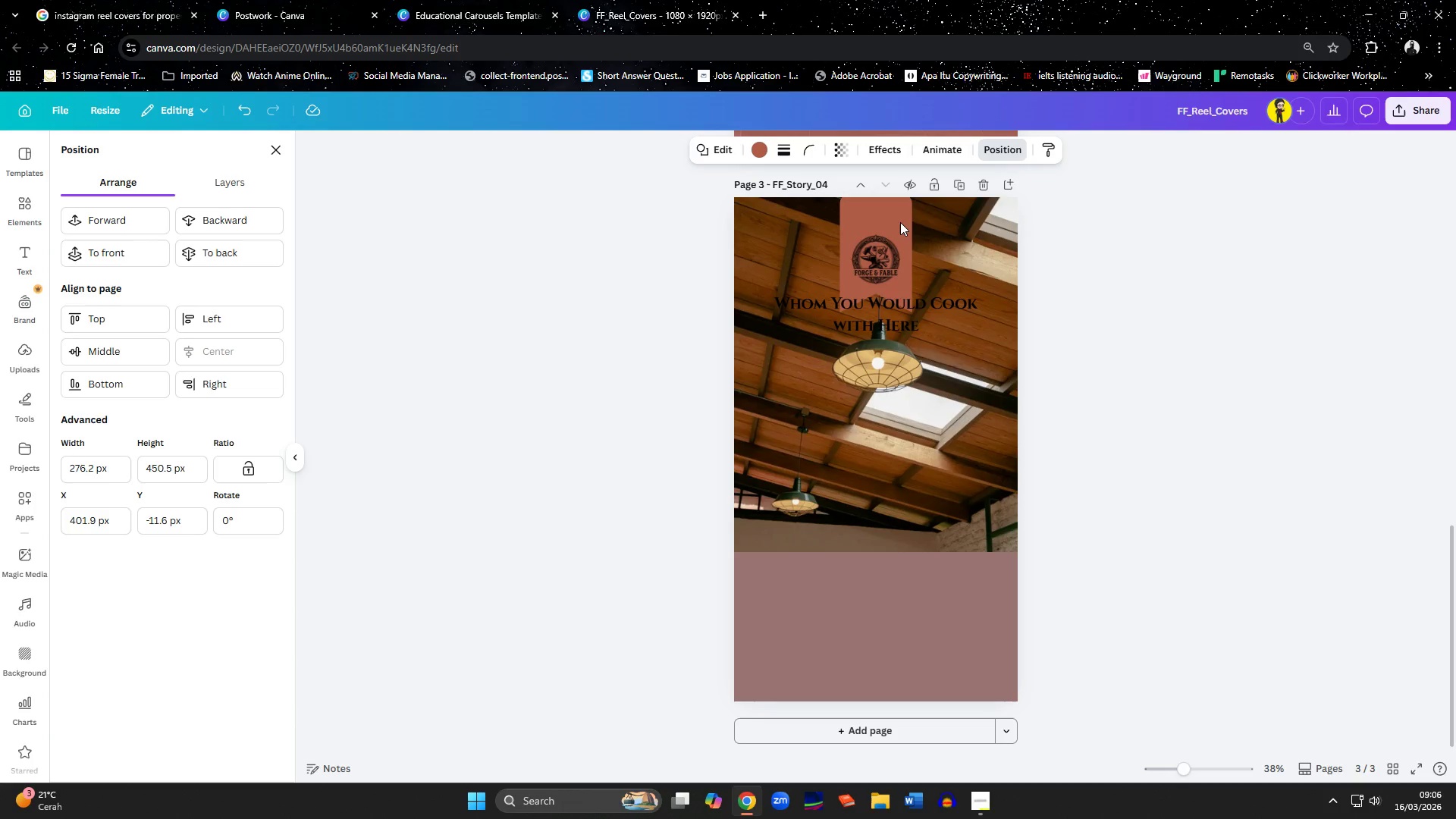 
key(ArrowUp)
 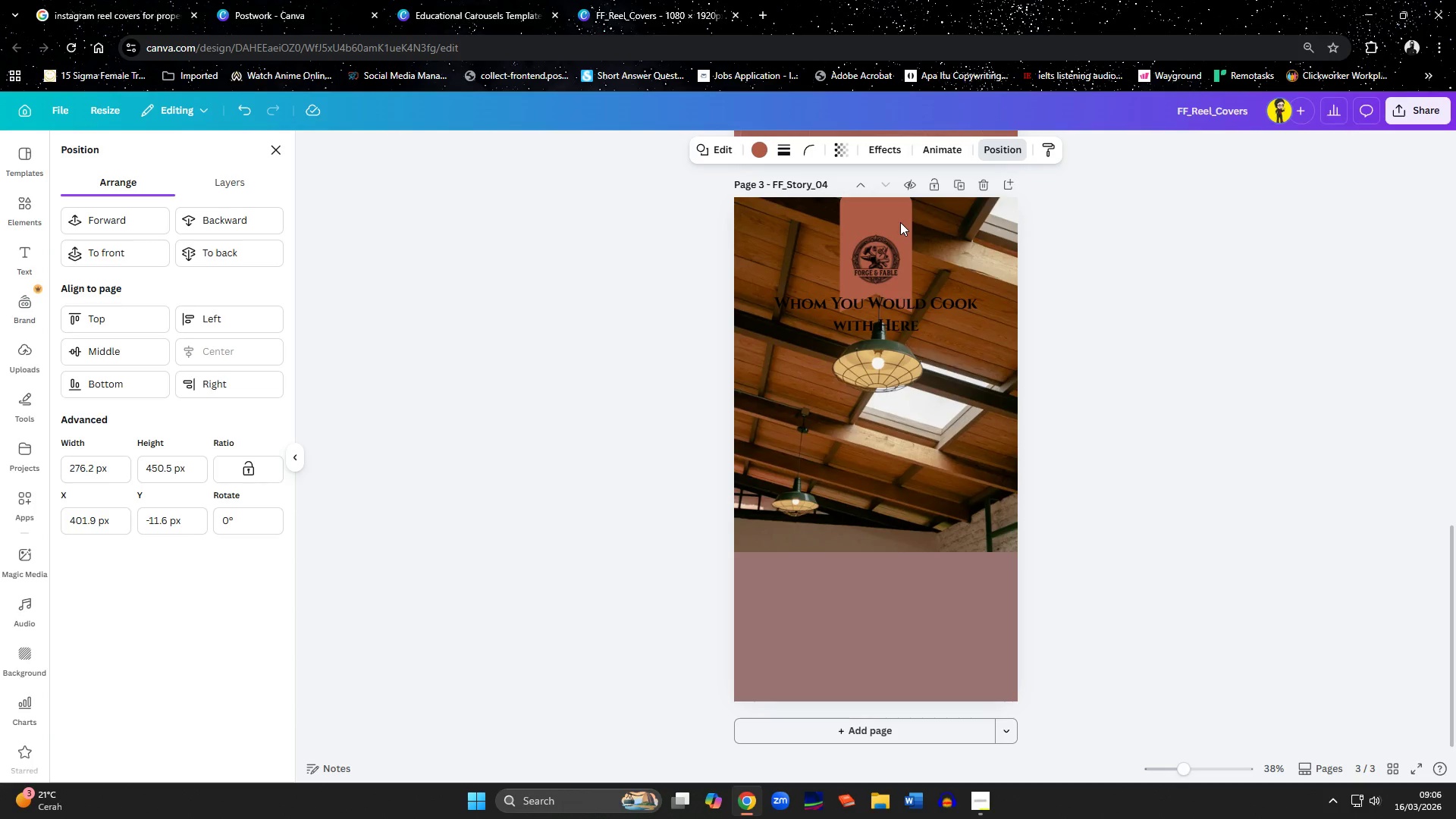 
key(ArrowUp)
 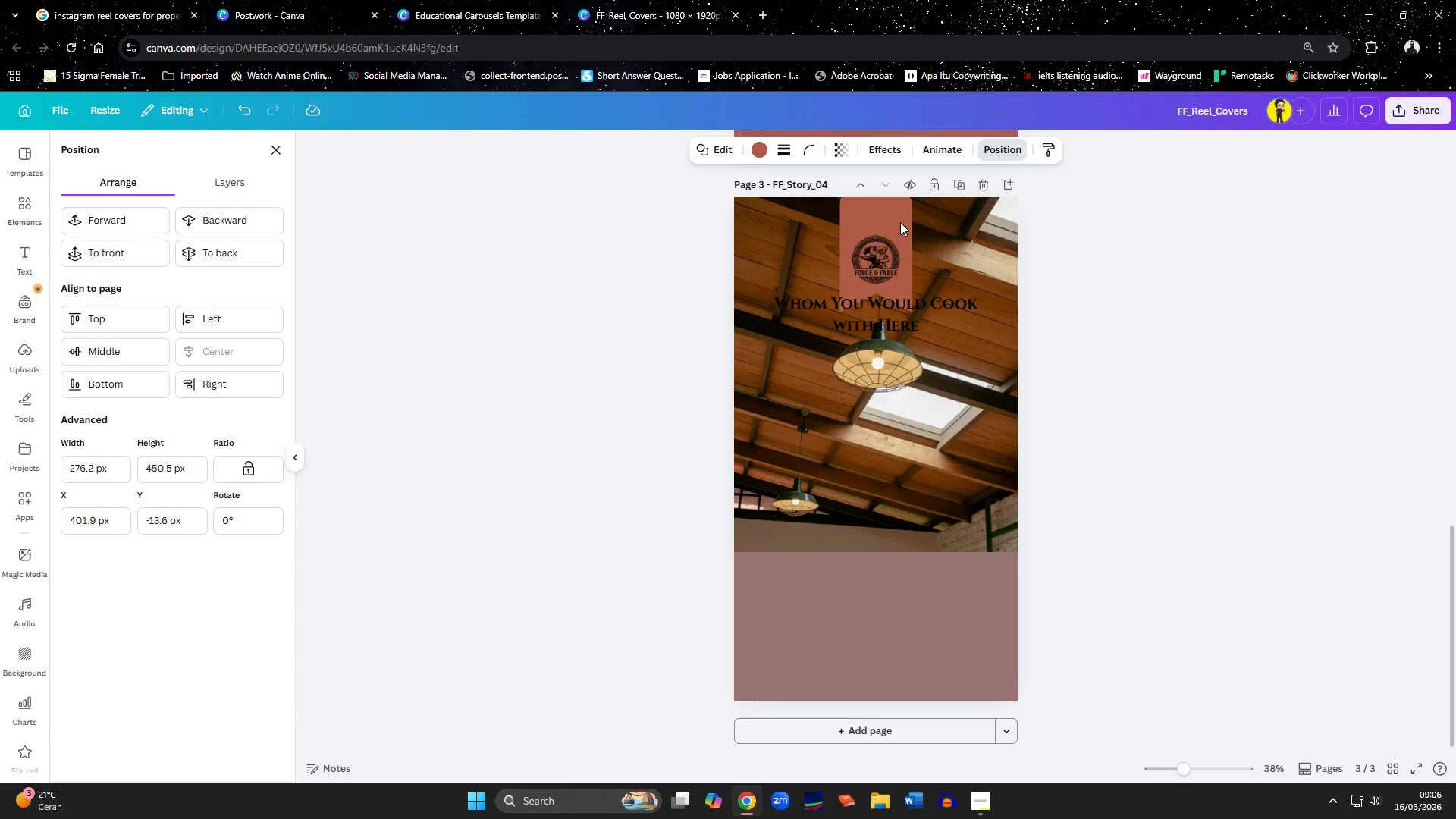 
key(ArrowUp)
 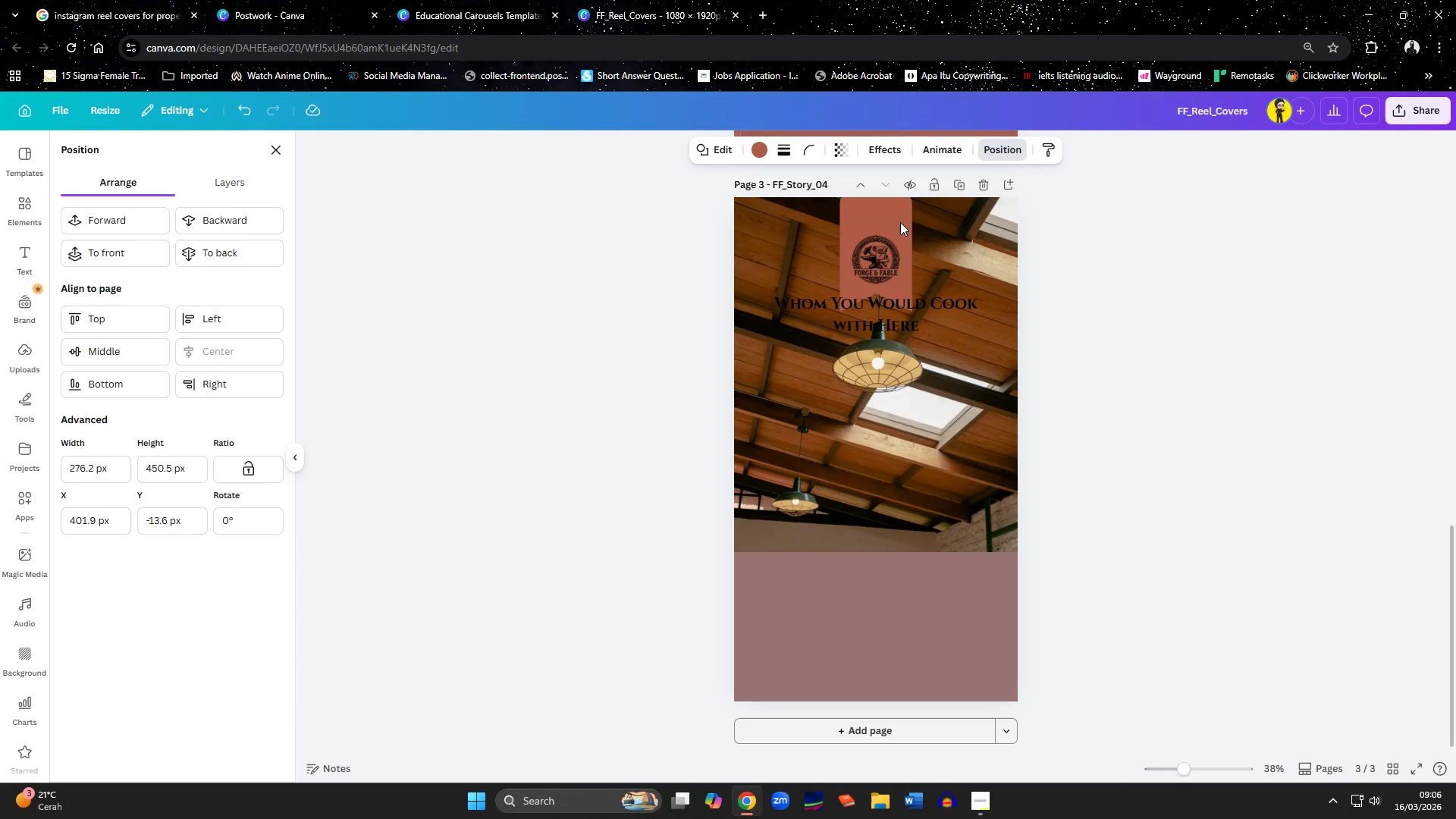 
key(ArrowUp)
 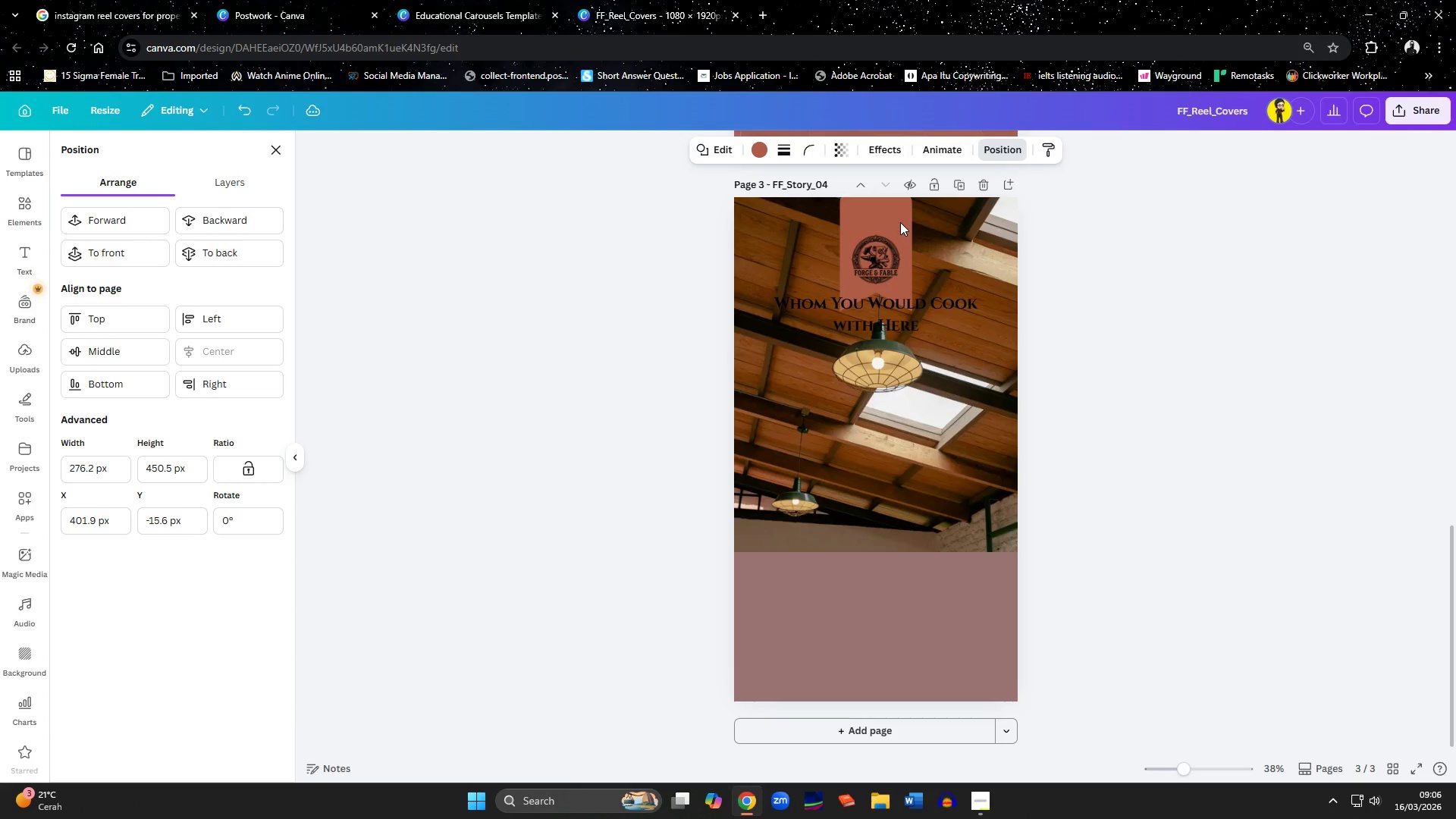 
left_click([900, 222])
 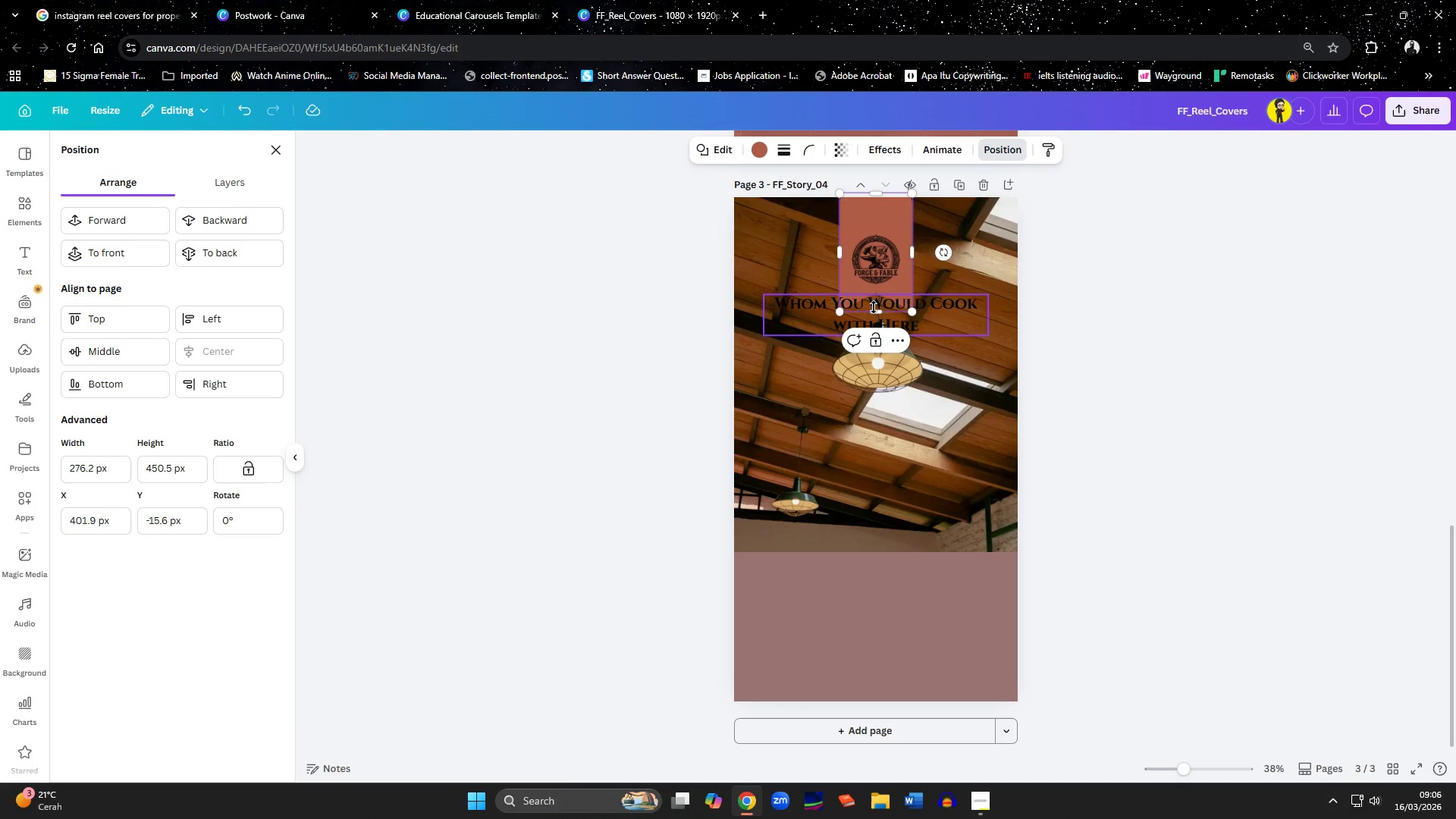 
left_click_drag(start_coordinate=[874, 309], to_coordinate=[877, 324])
 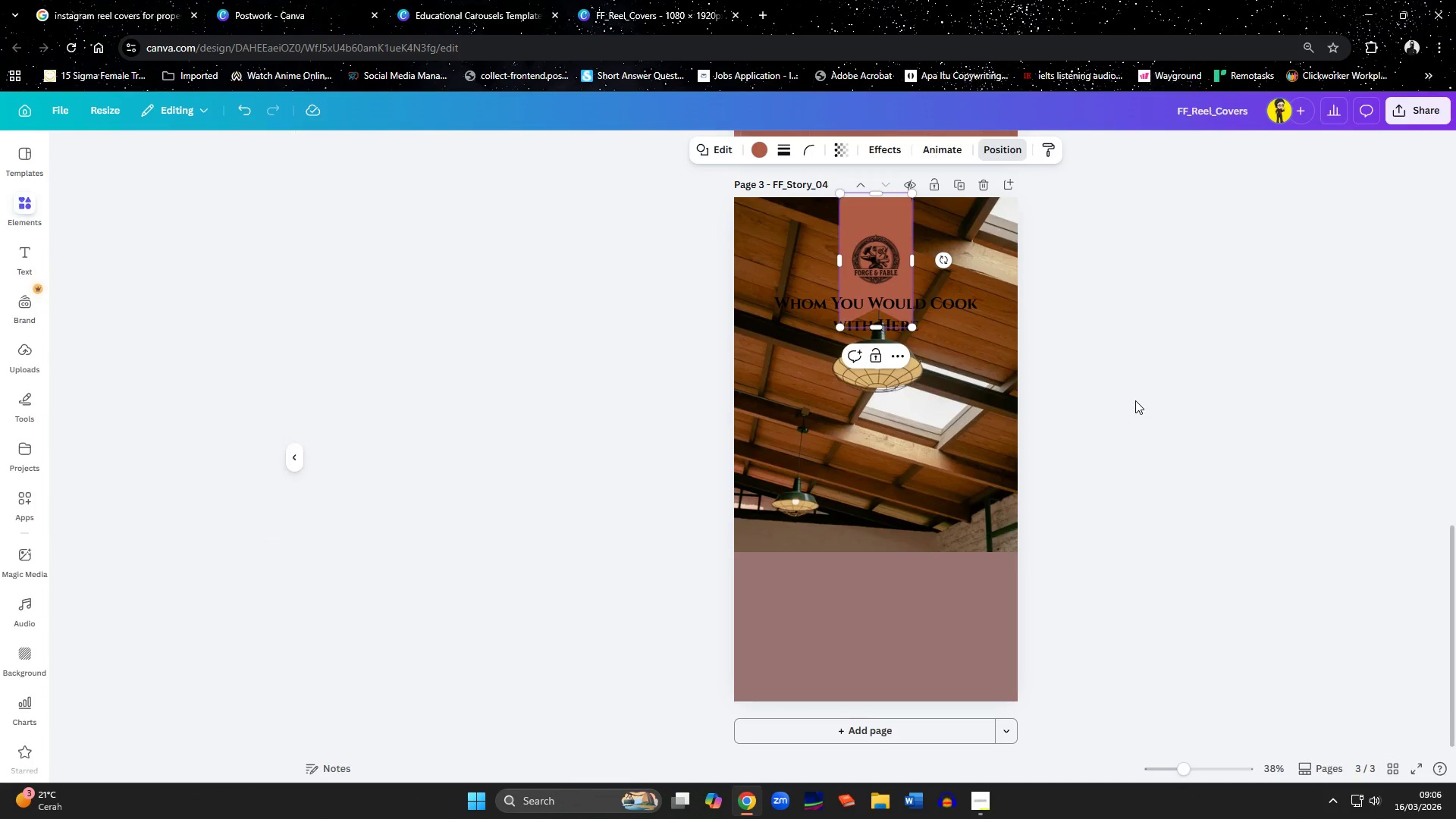 
double_click([1135, 400])
 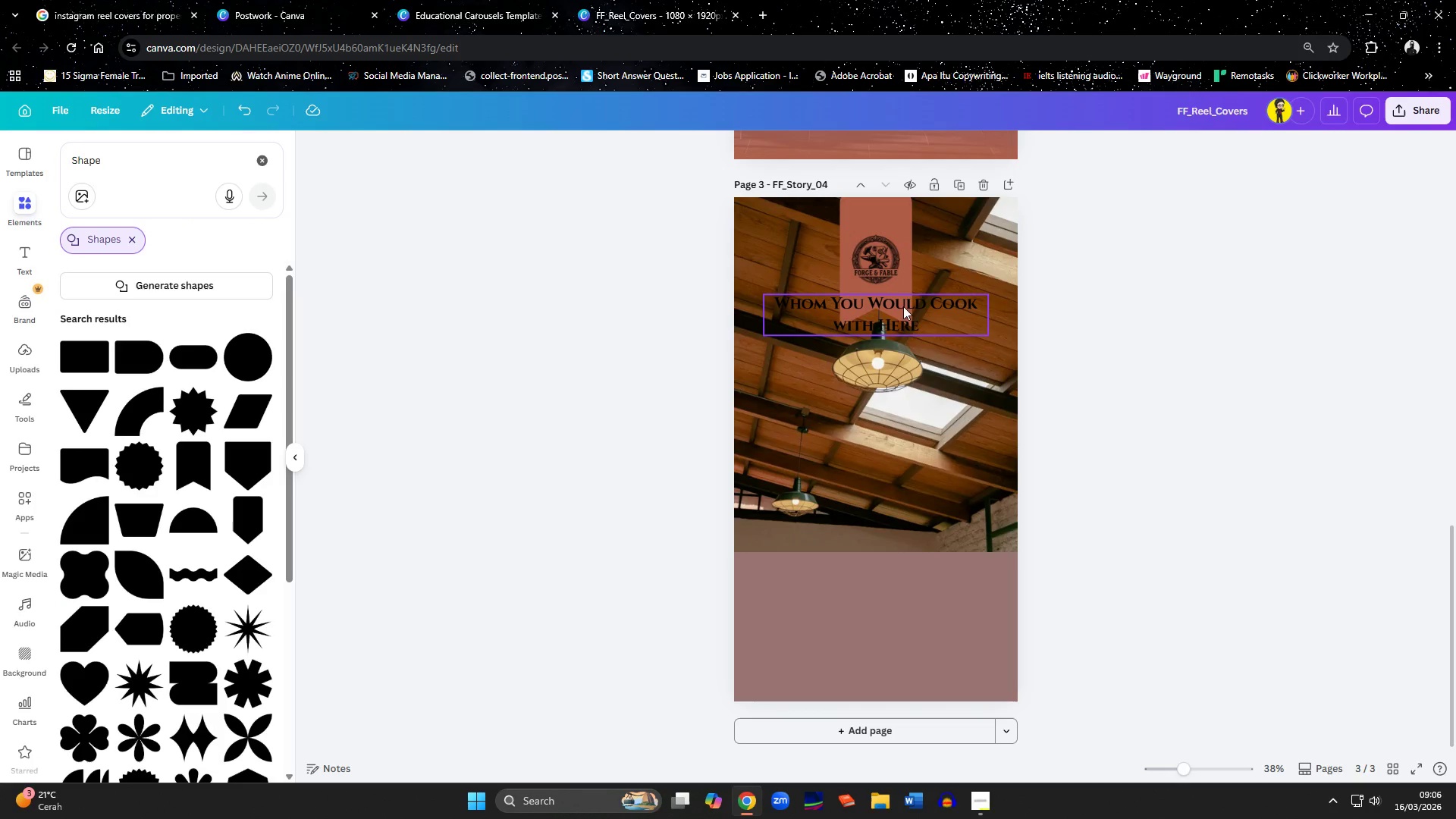 
left_click_drag(start_coordinate=[905, 312], to_coordinate=[905, 581])
 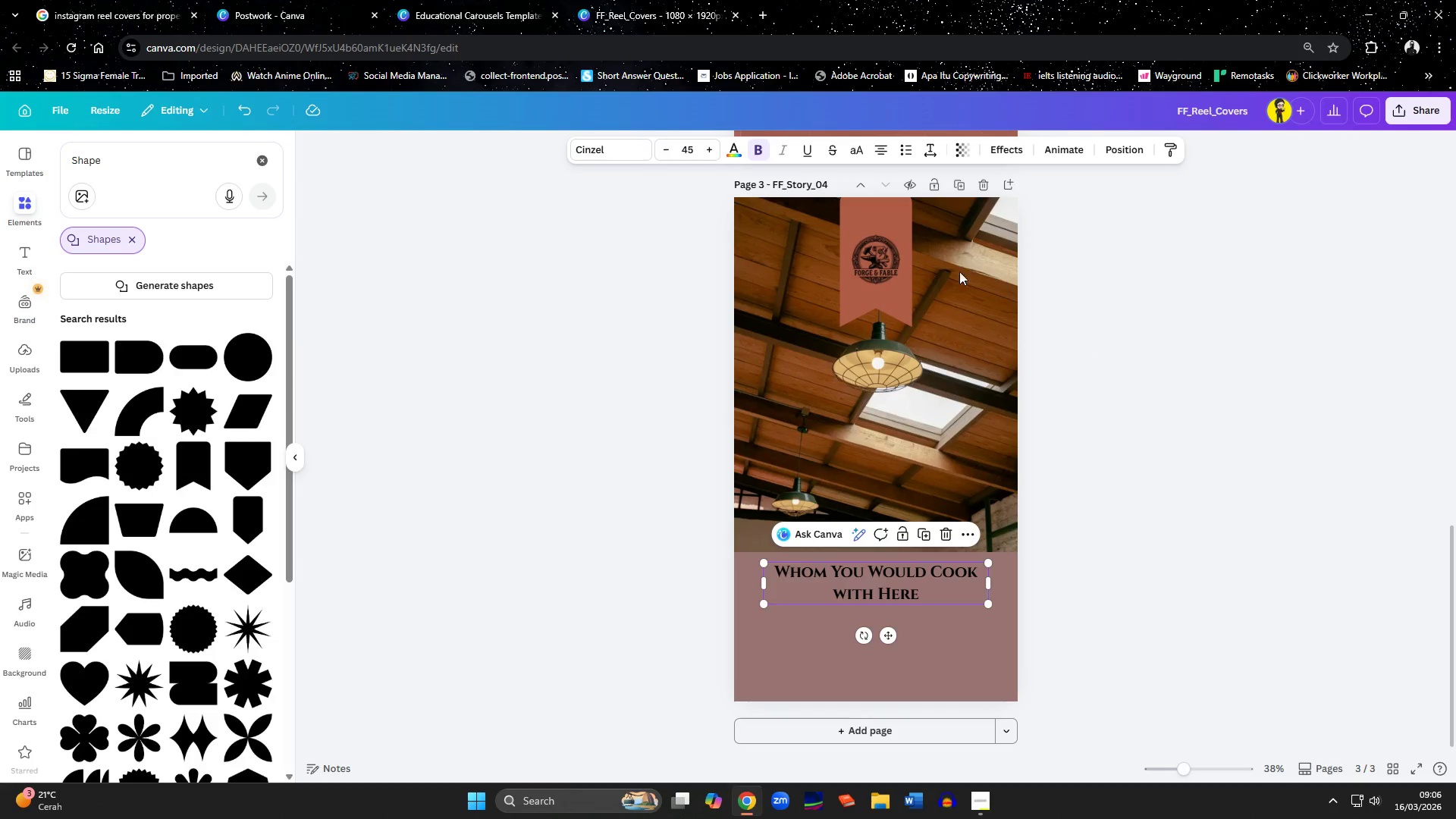 
left_click([886, 218])
 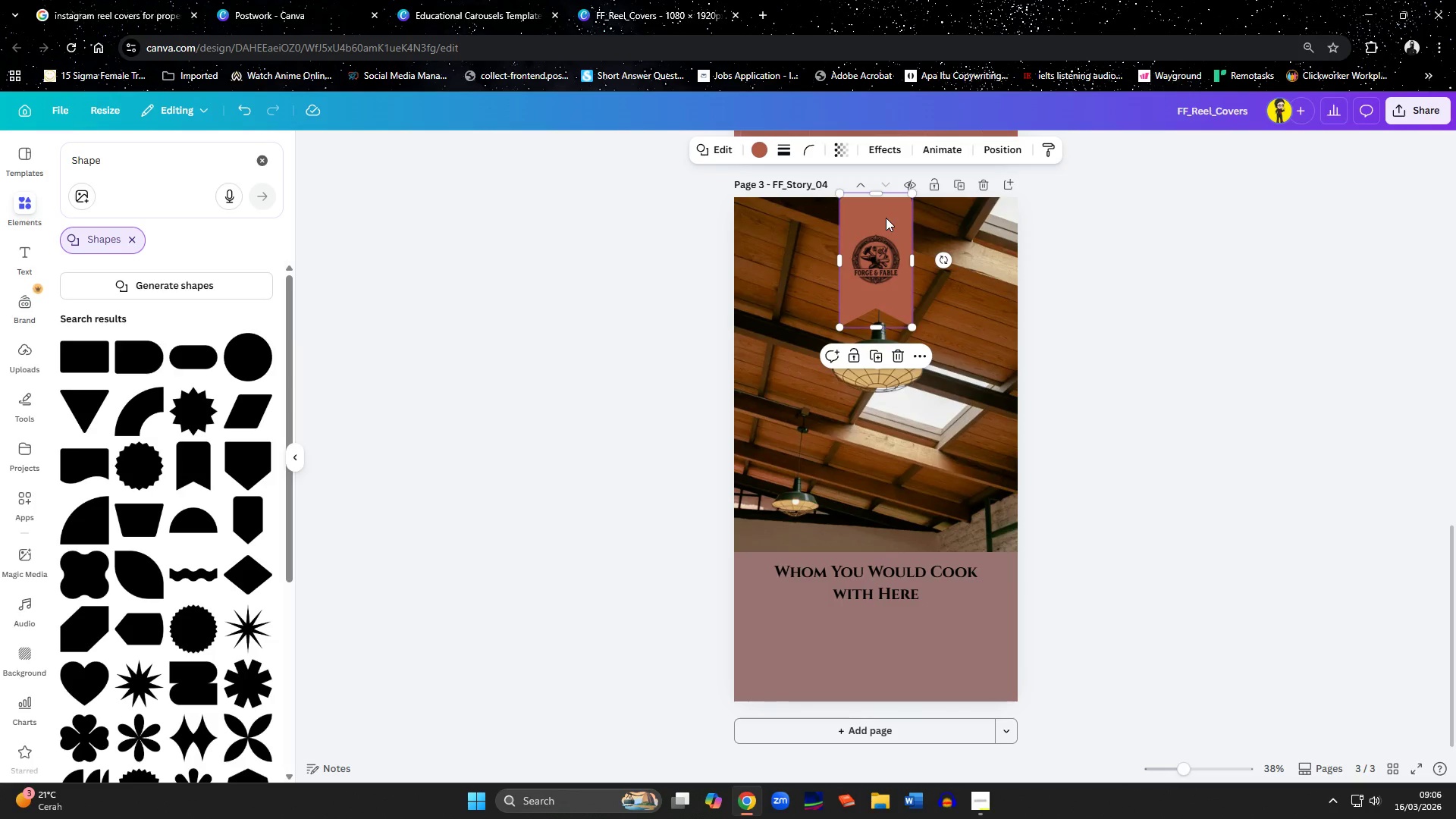 
key(ArrowUp)
 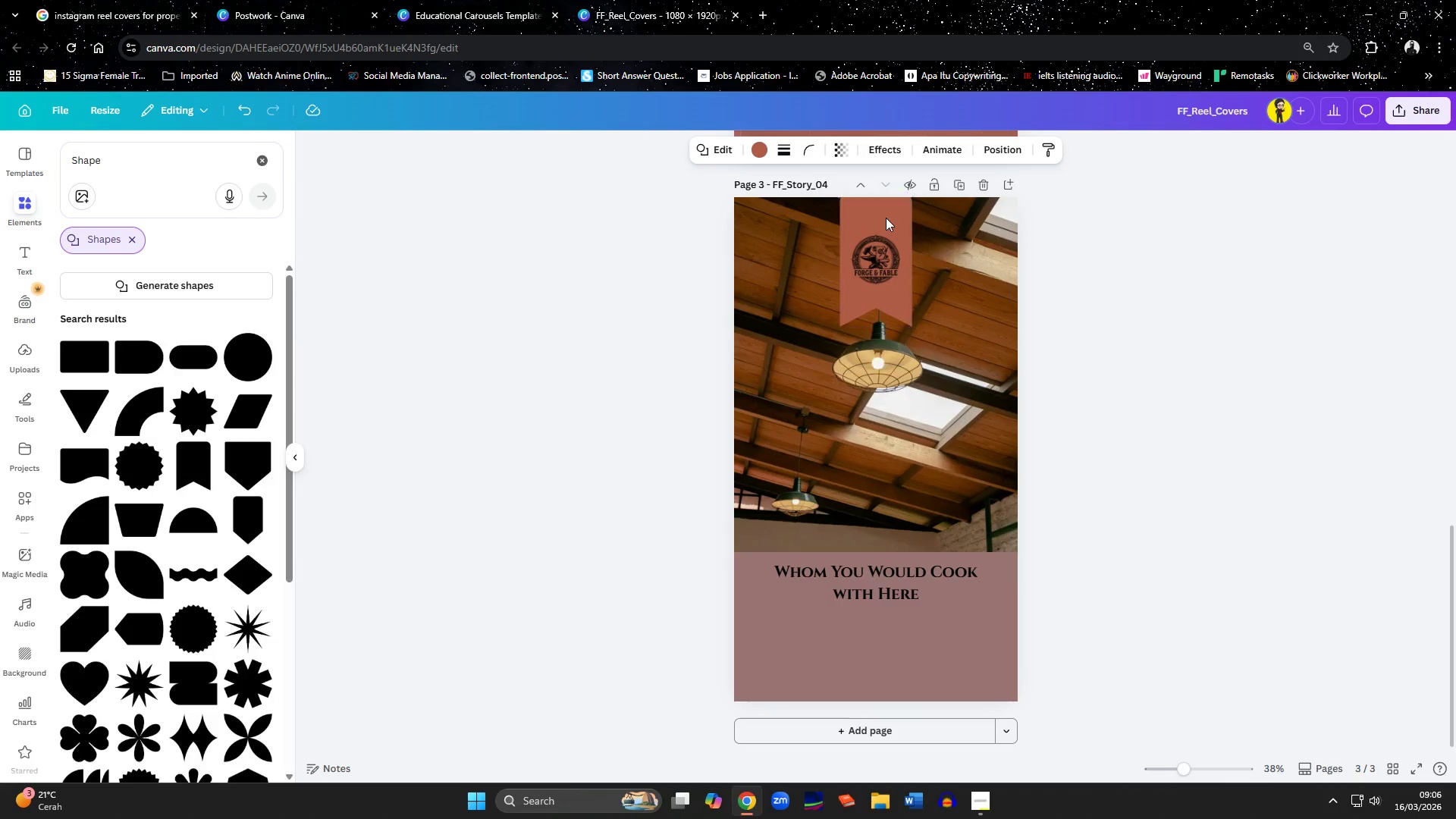 
key(ArrowUp)
 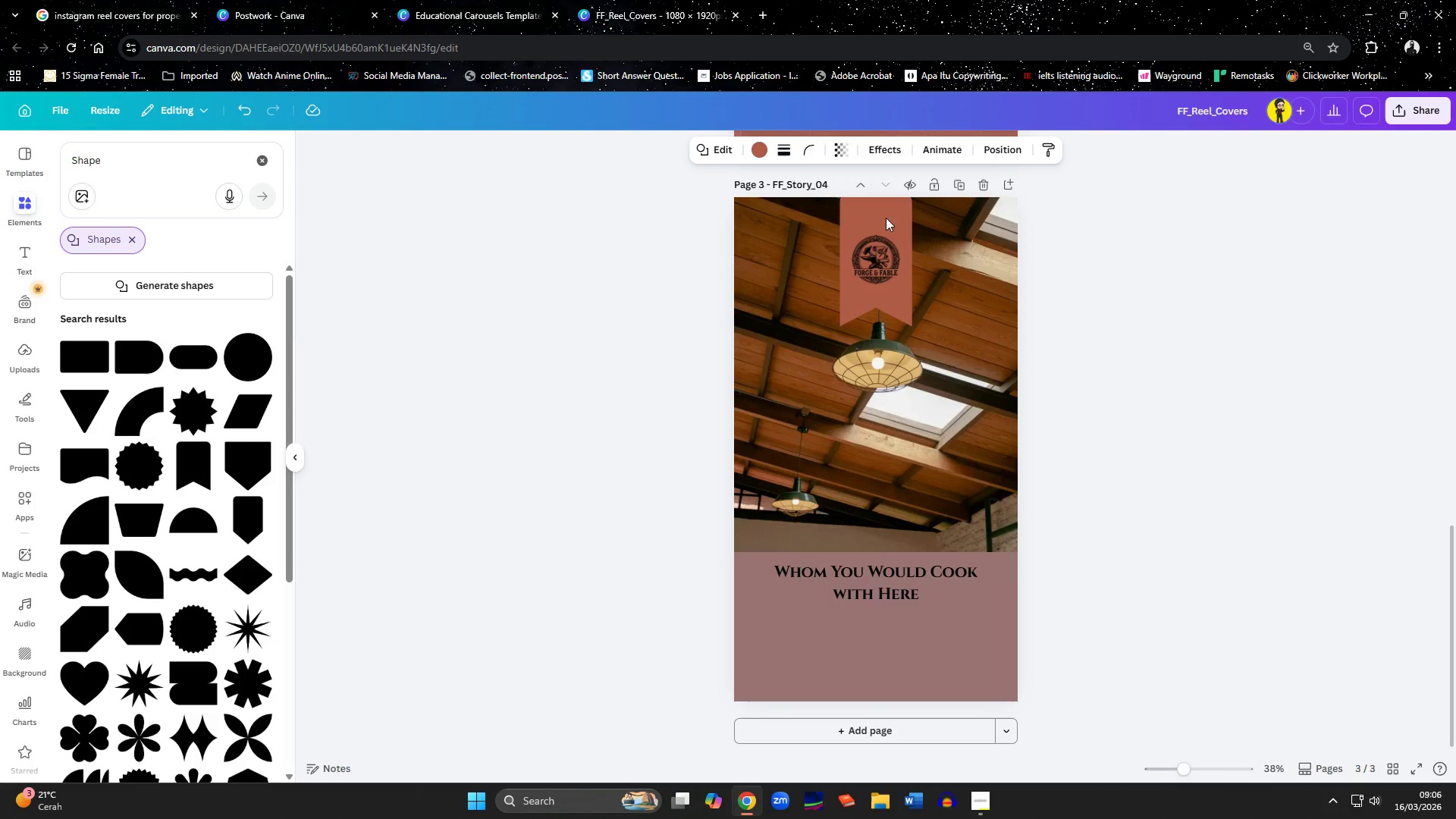 
key(ArrowUp)
 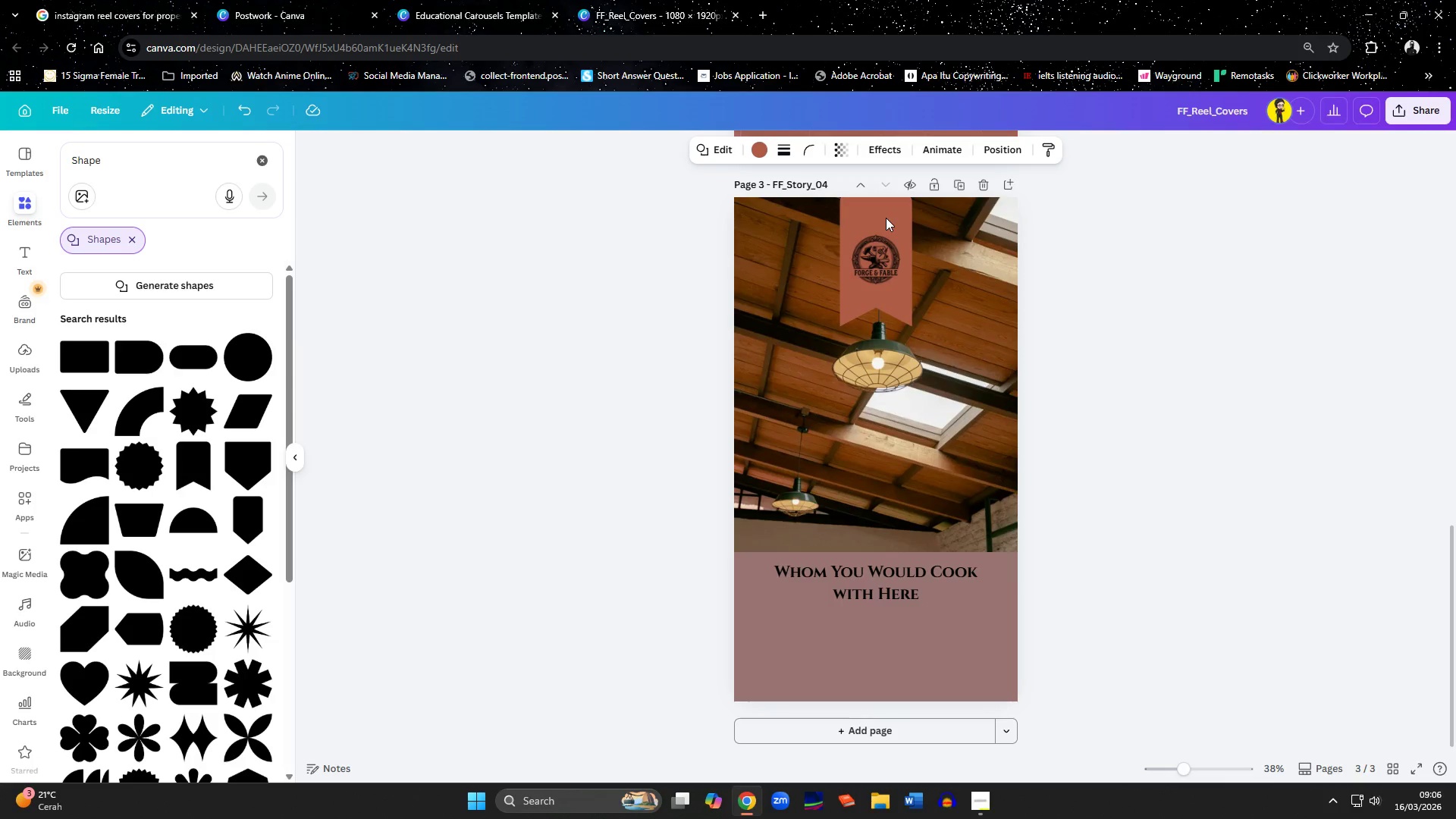 
key(ArrowUp)
 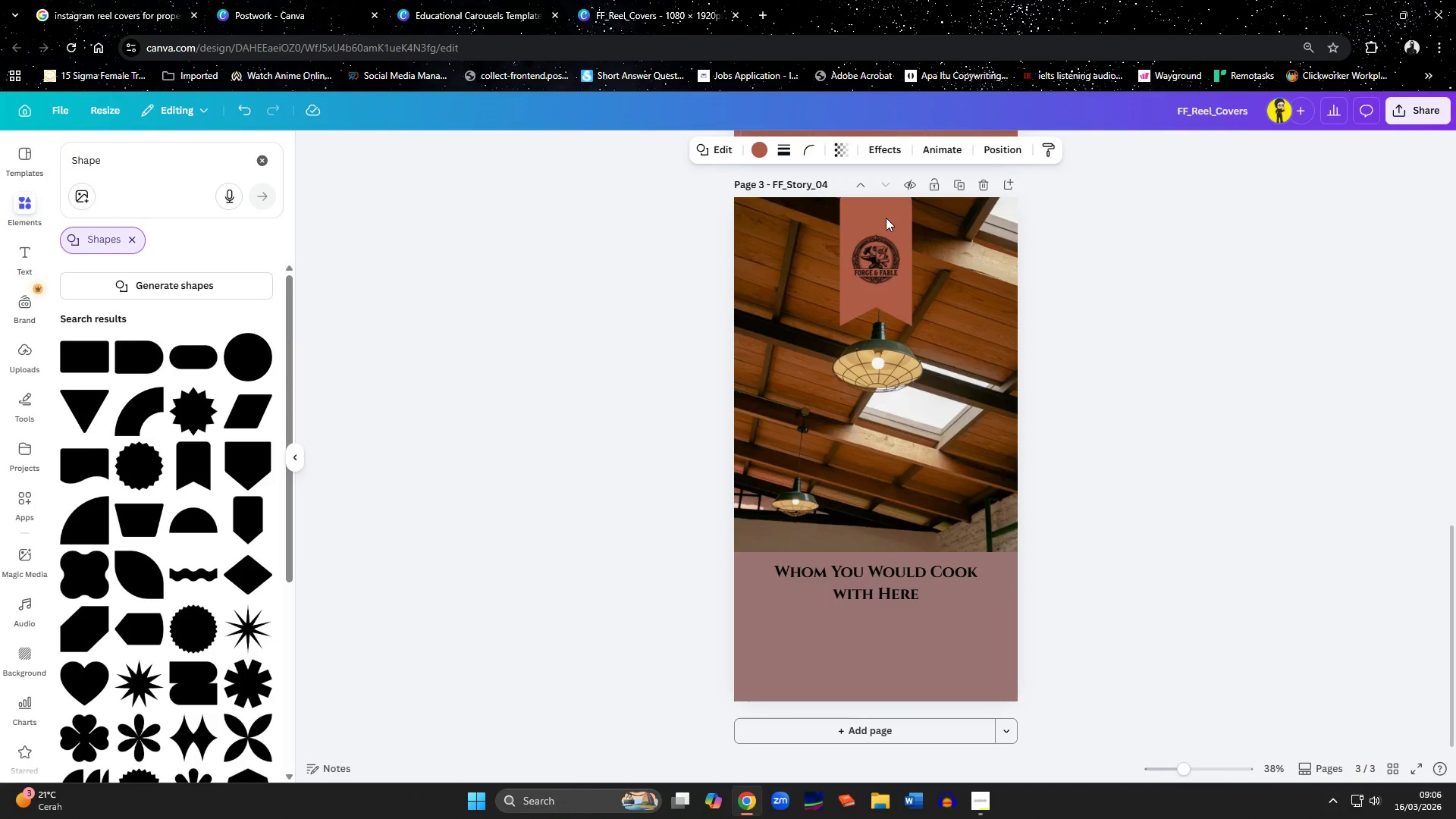 
key(ArrowUp)
 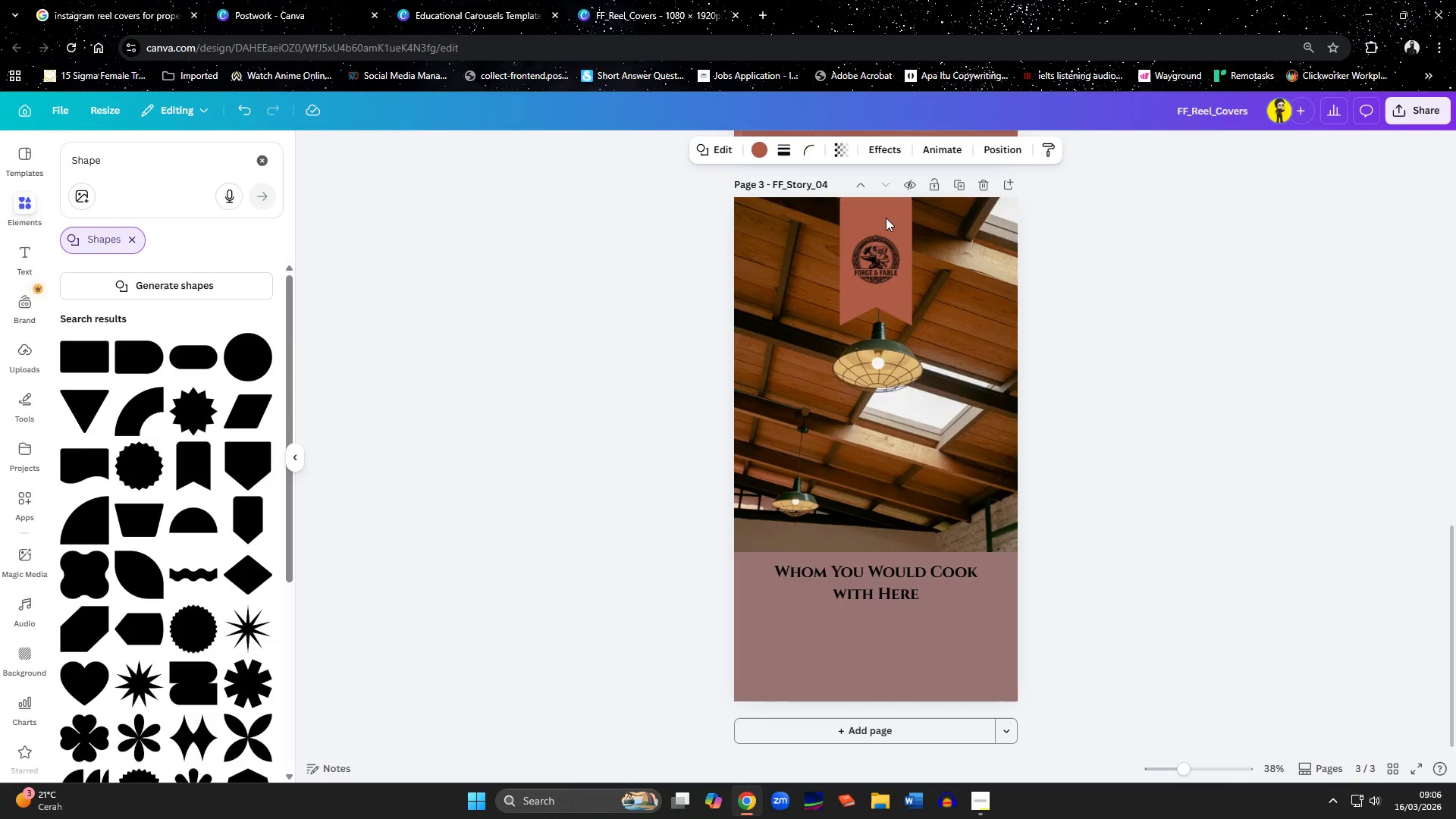 
key(ArrowUp)
 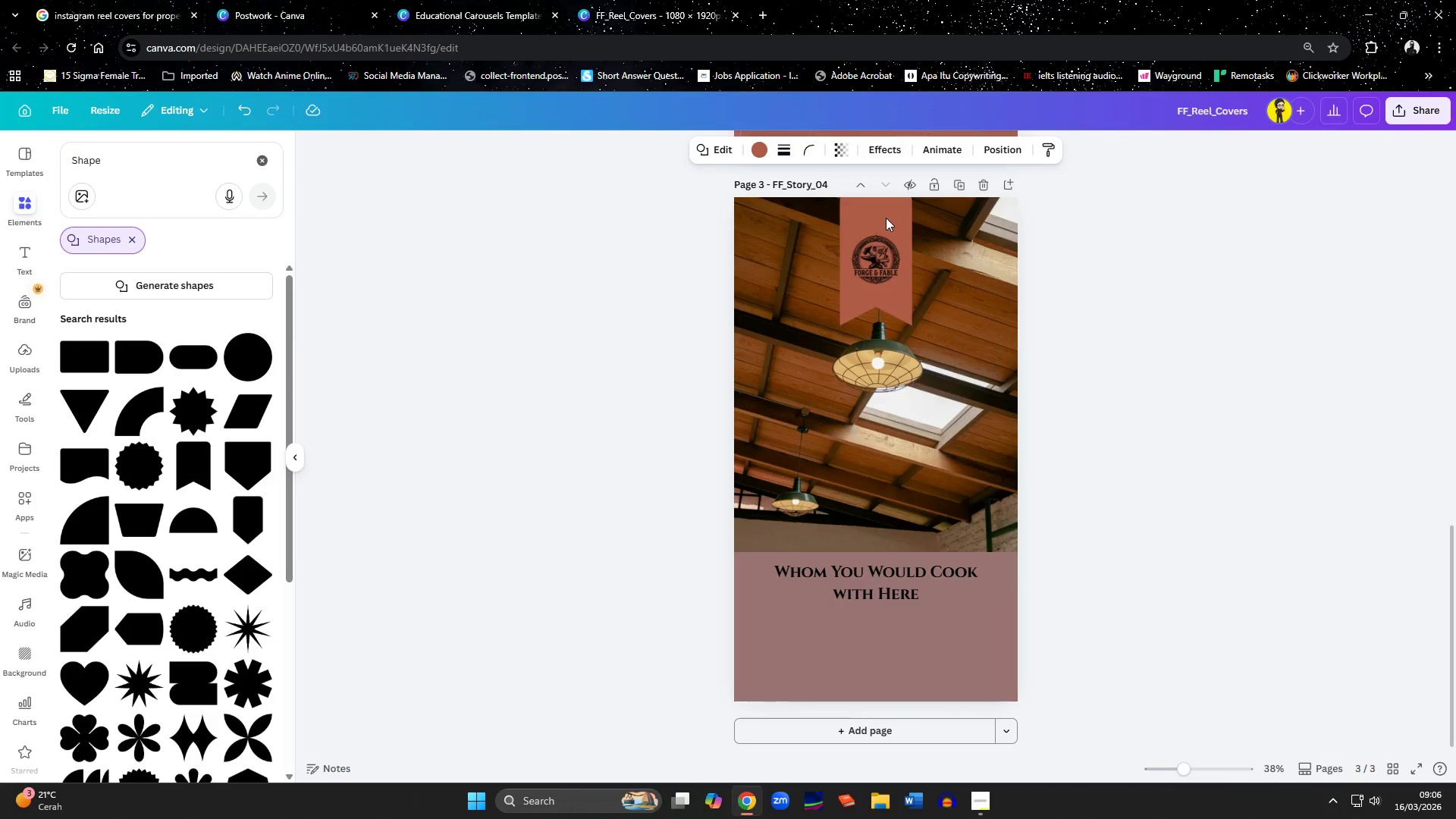 
key(ArrowUp)
 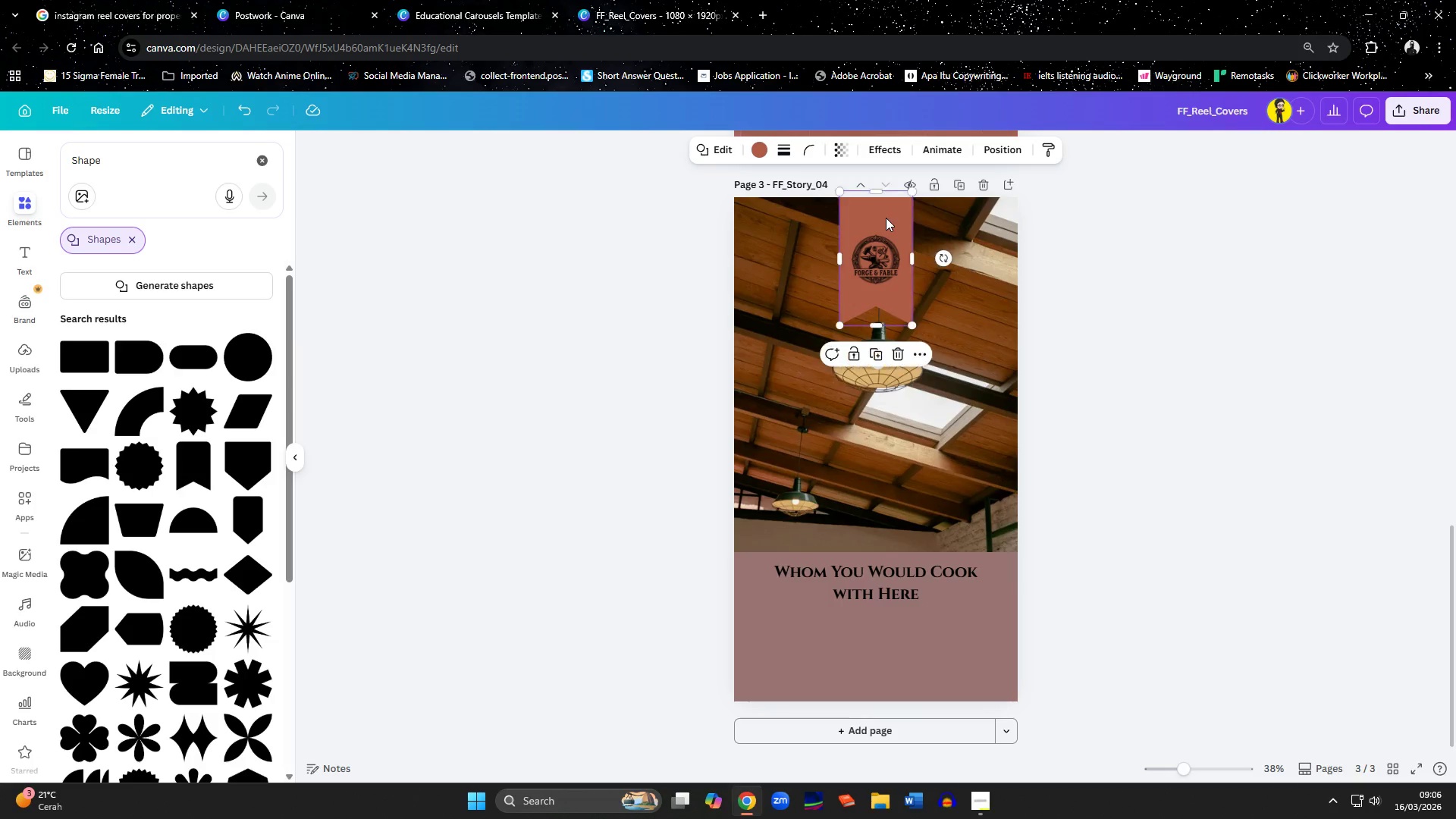 
left_click([1046, 365])
 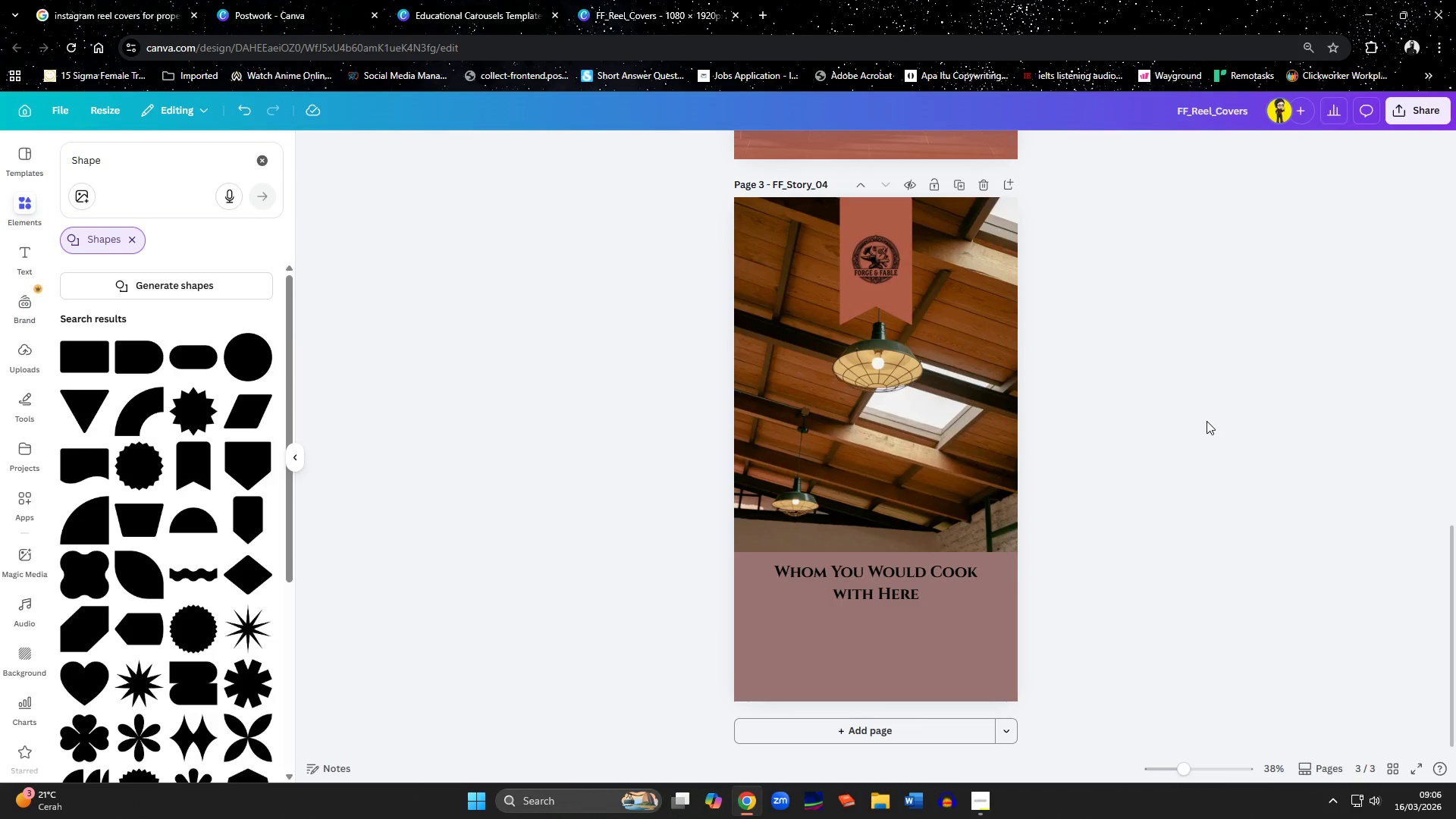 
left_click([876, 267])
 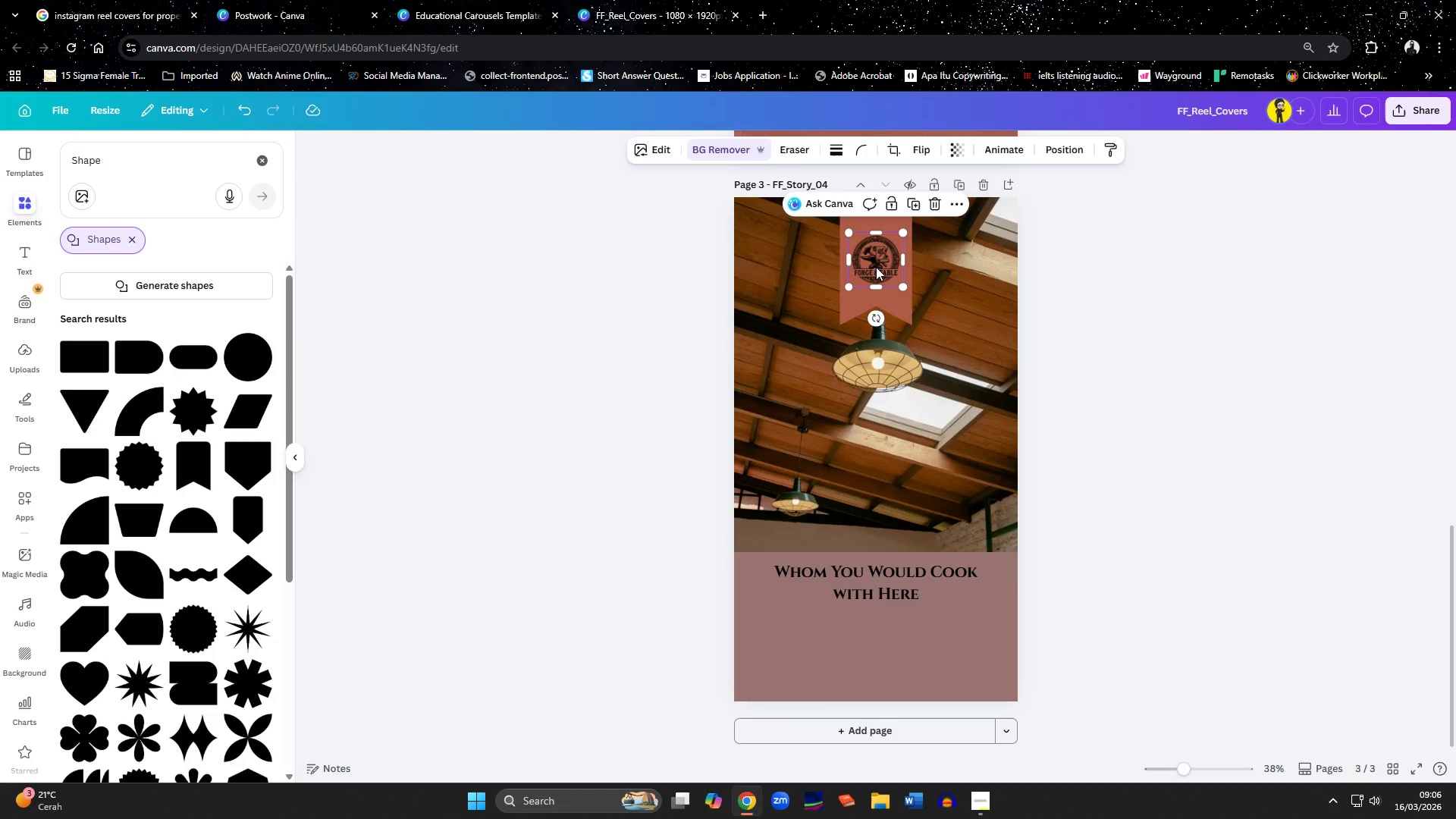 
key(ArrowUp)
 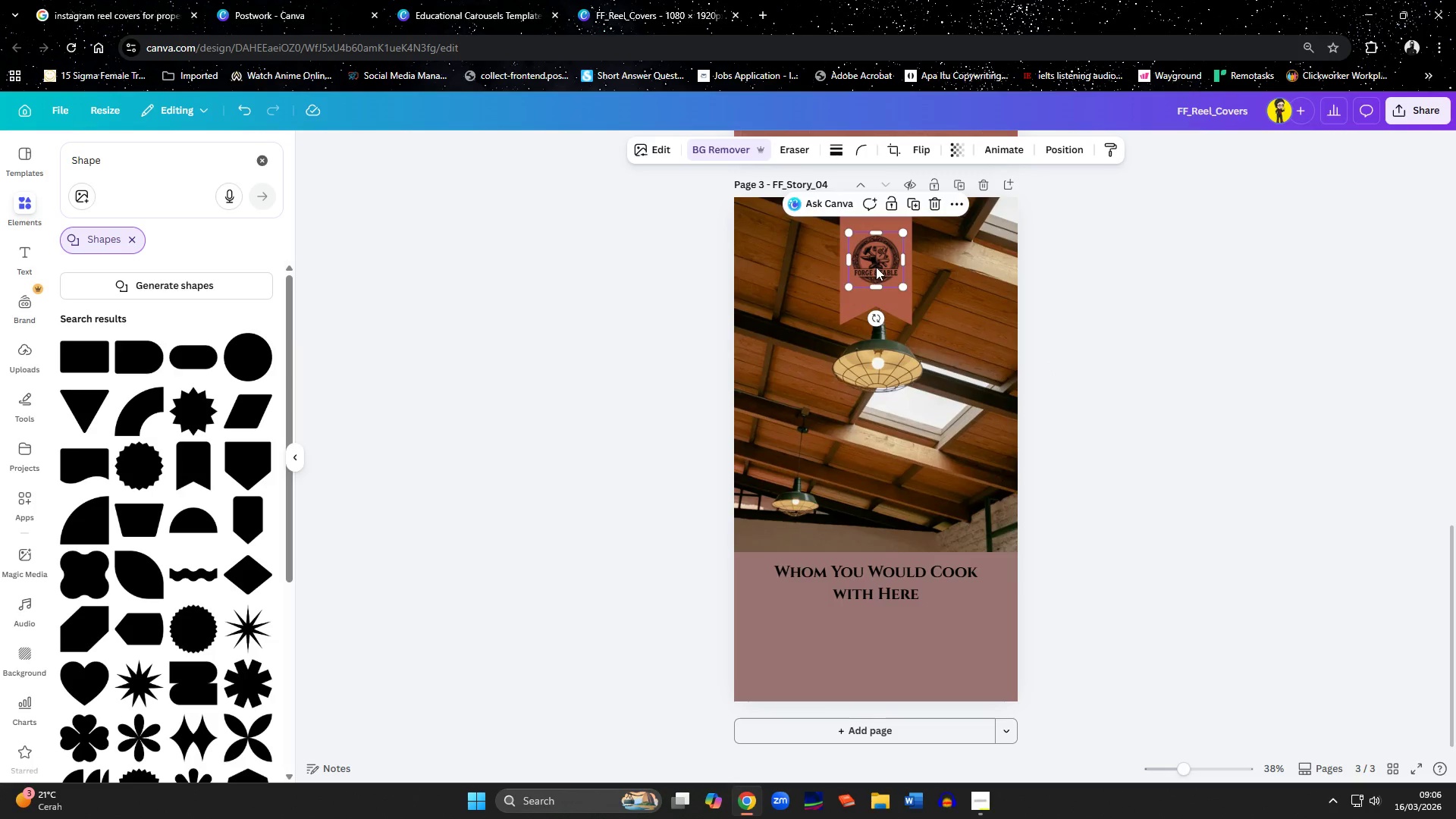 
key(ArrowUp)
 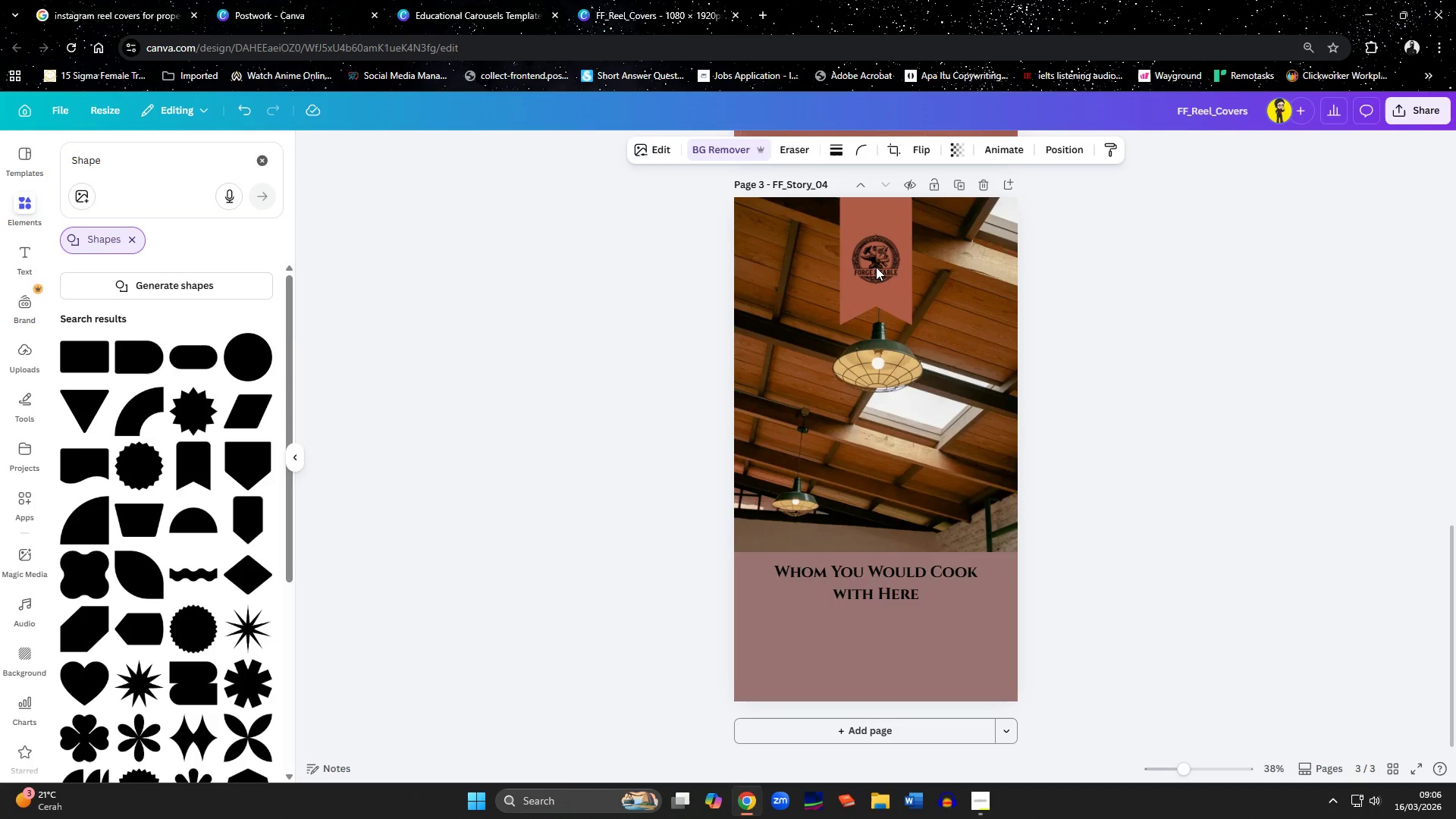 
key(ArrowUp)
 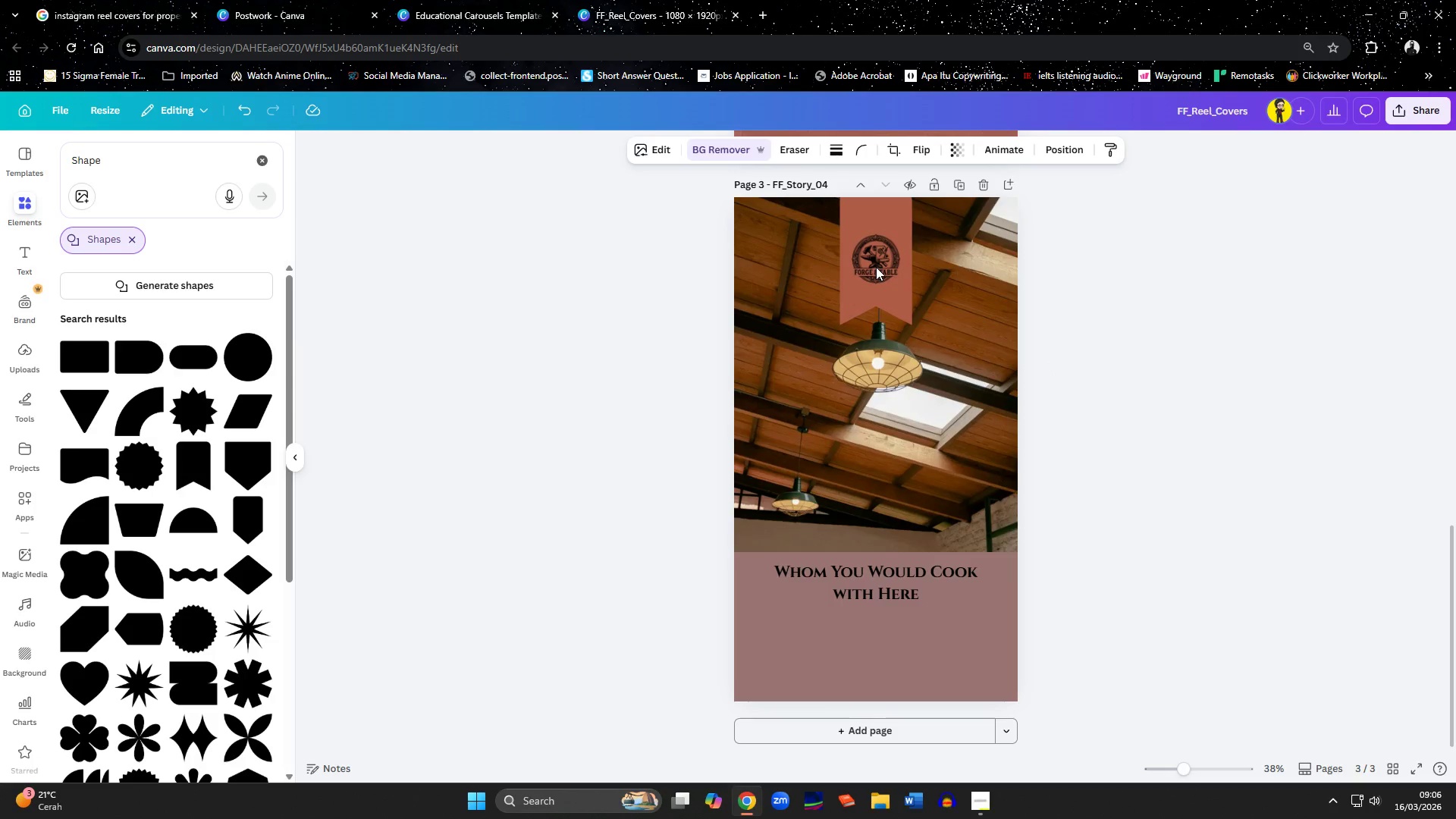 
key(ArrowUp)
 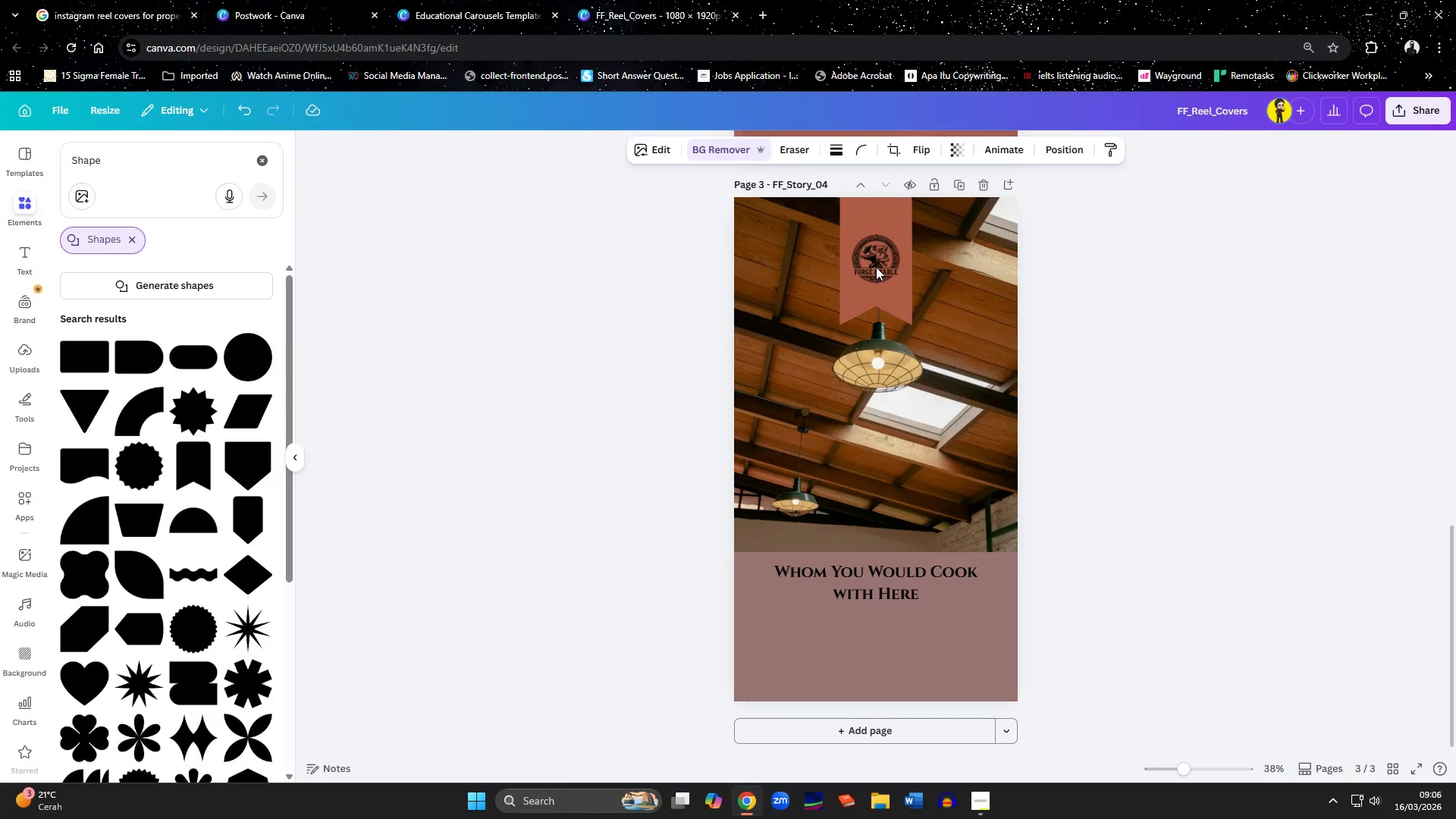 
key(ArrowUp)
 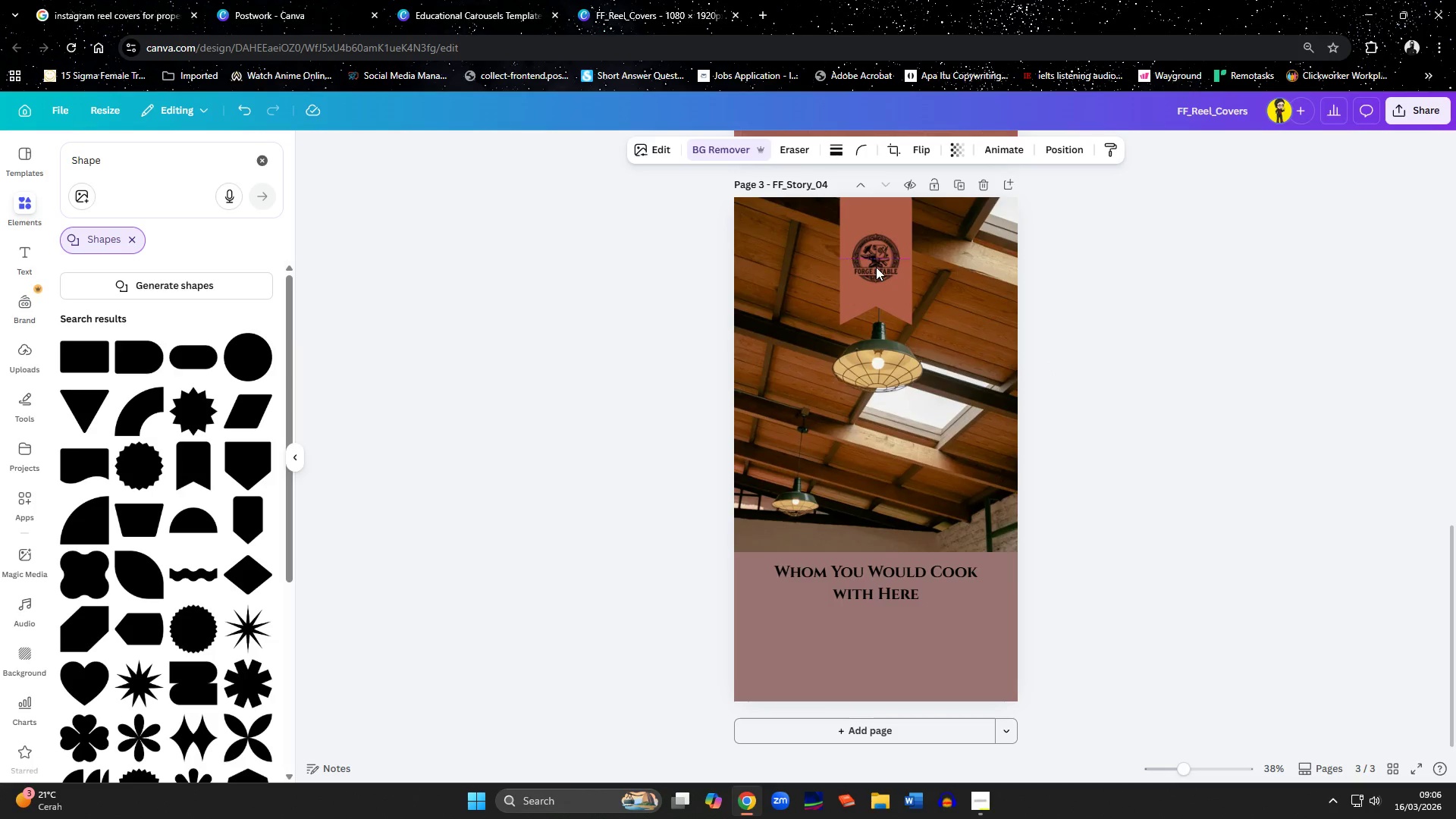 
key(ArrowUp)
 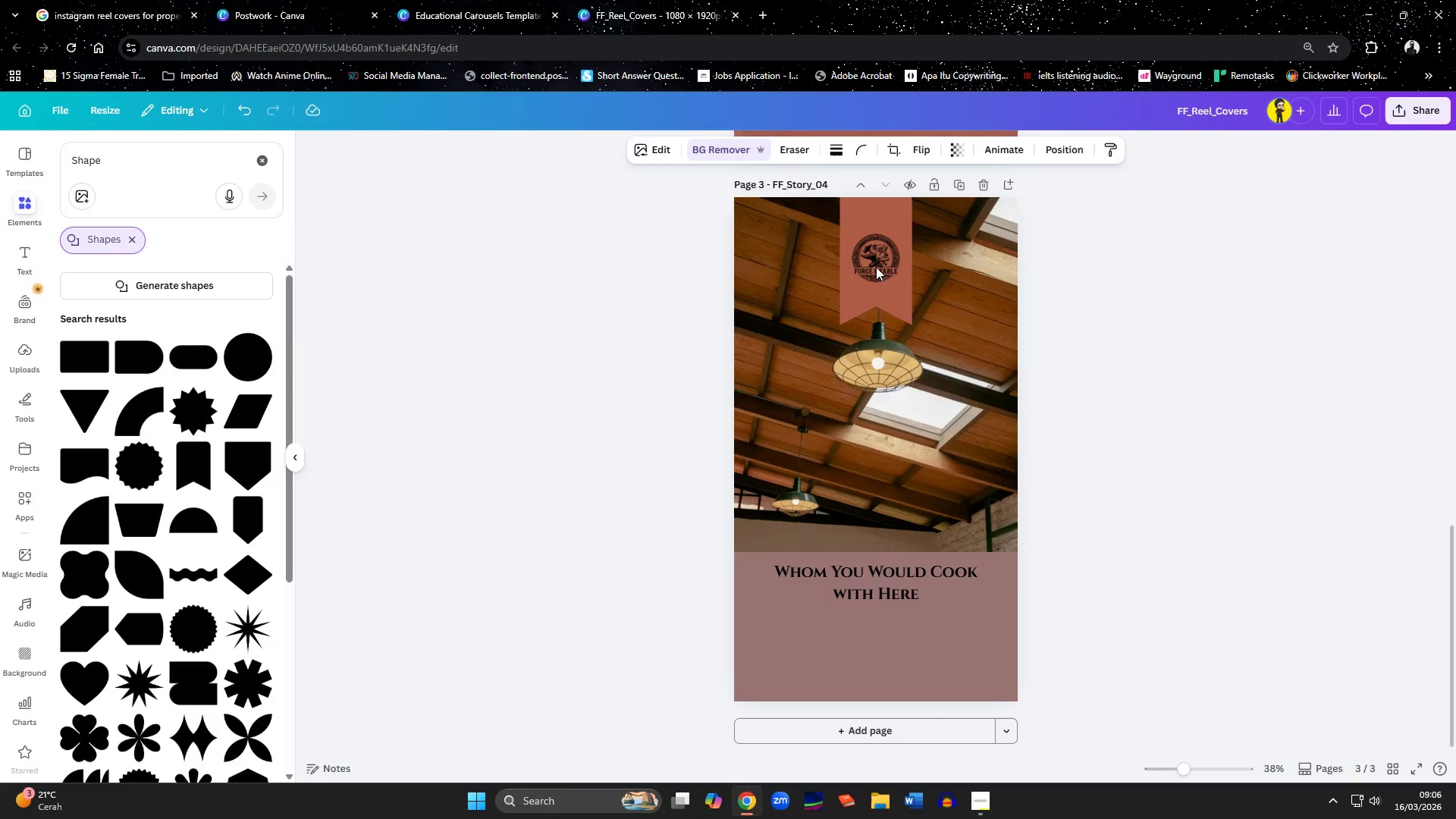 
key(ArrowUp)
 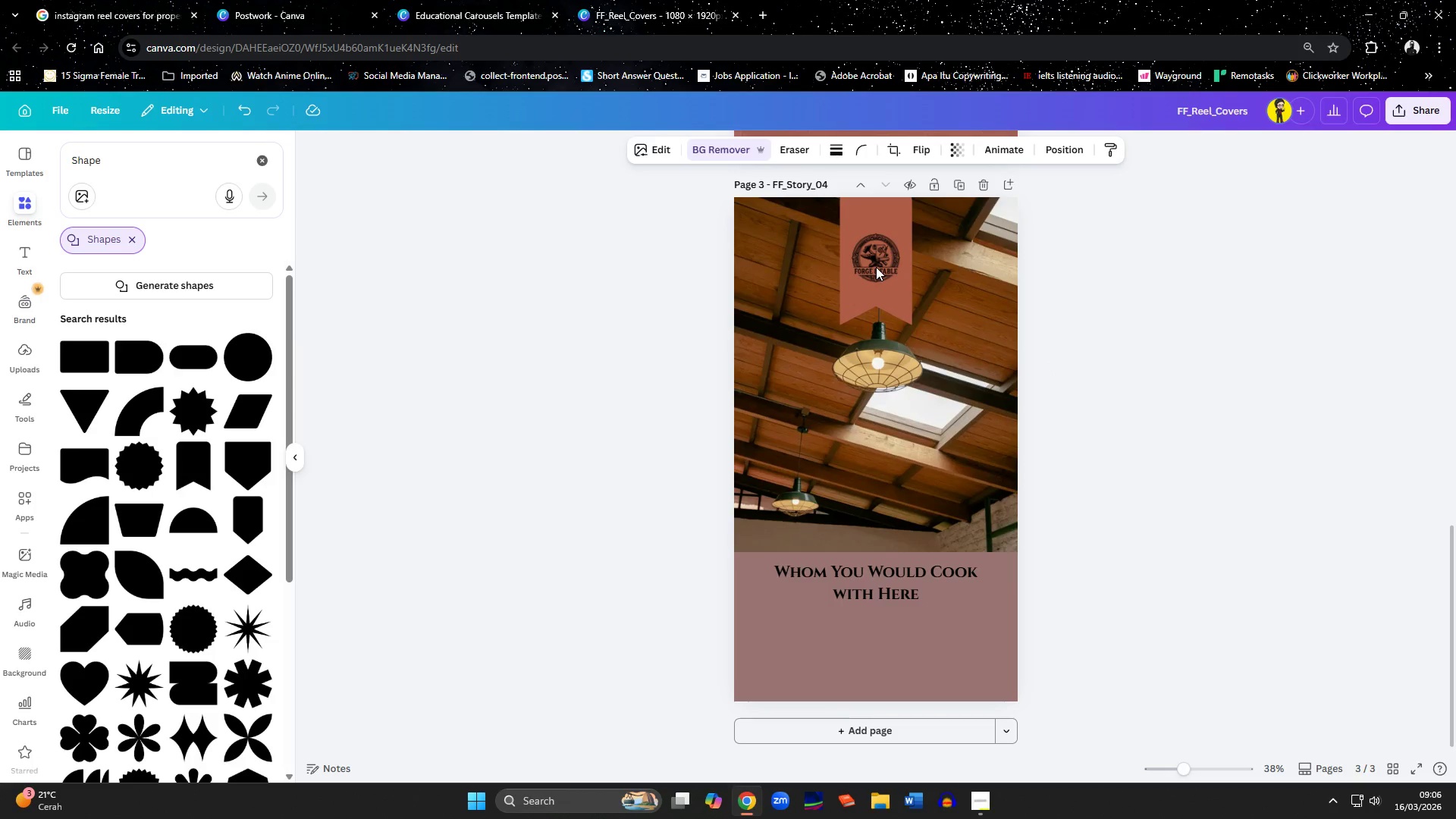 
key(ArrowUp)
 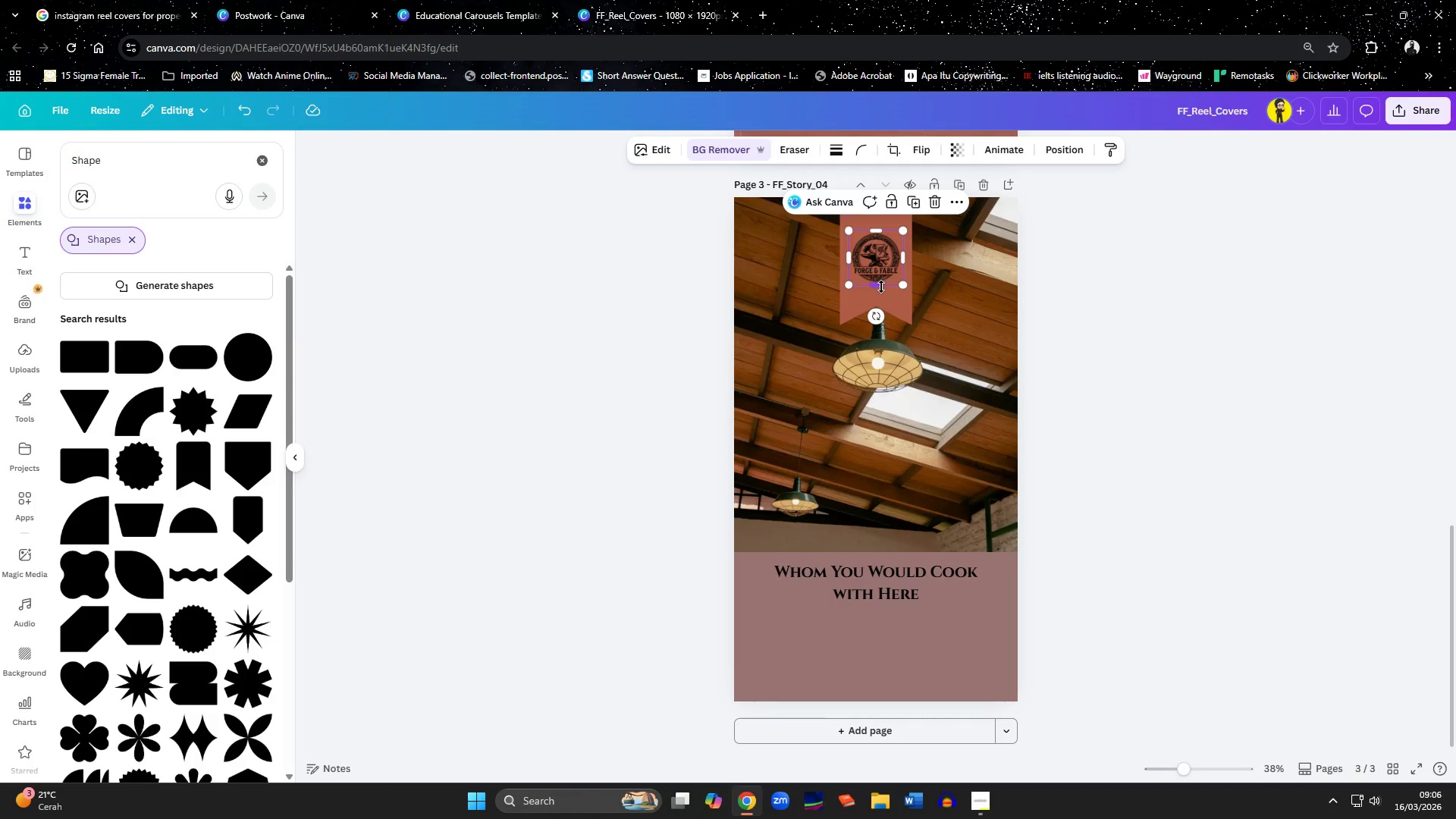 
key(ArrowDown)
 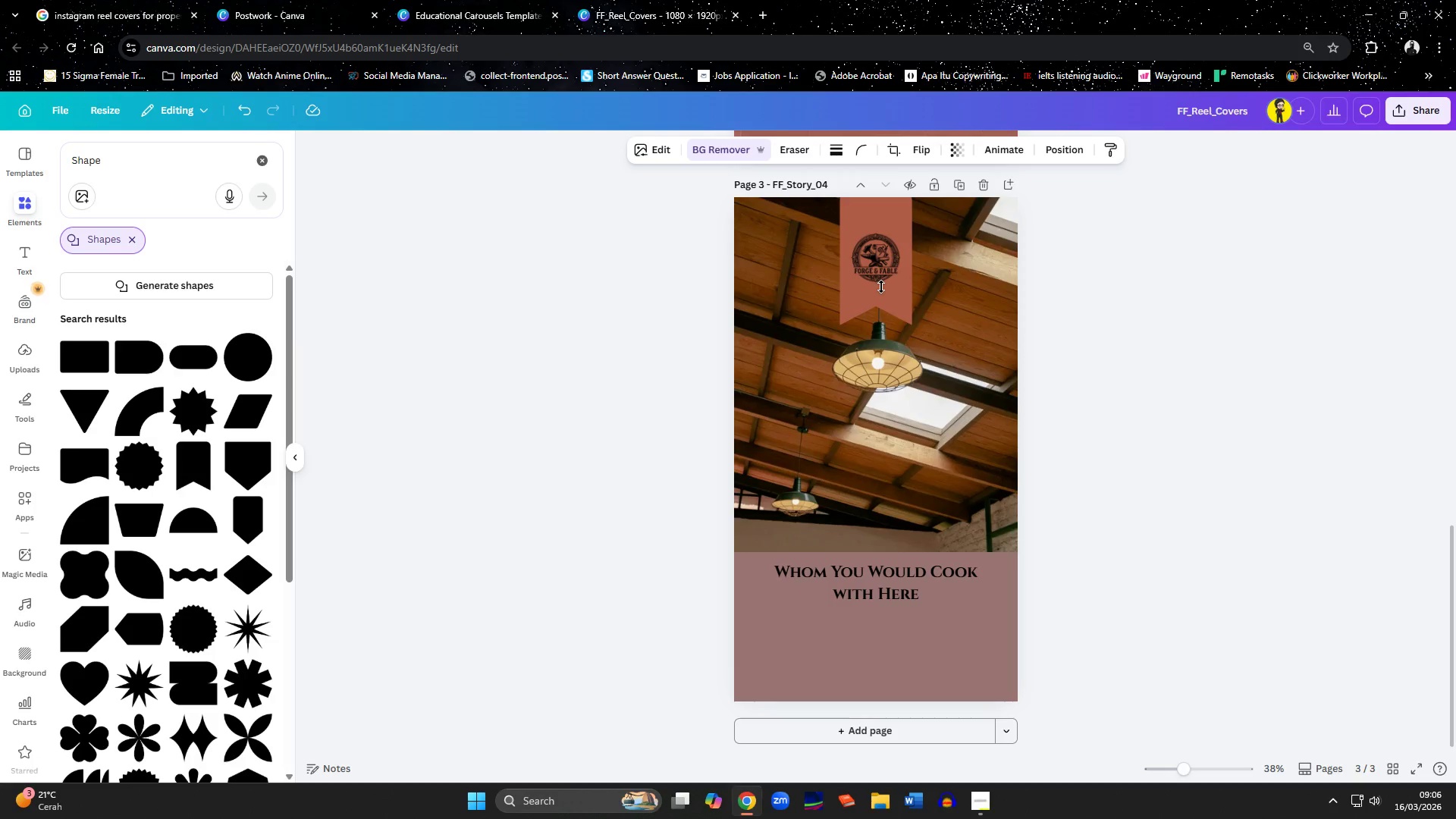 
key(ArrowDown)
 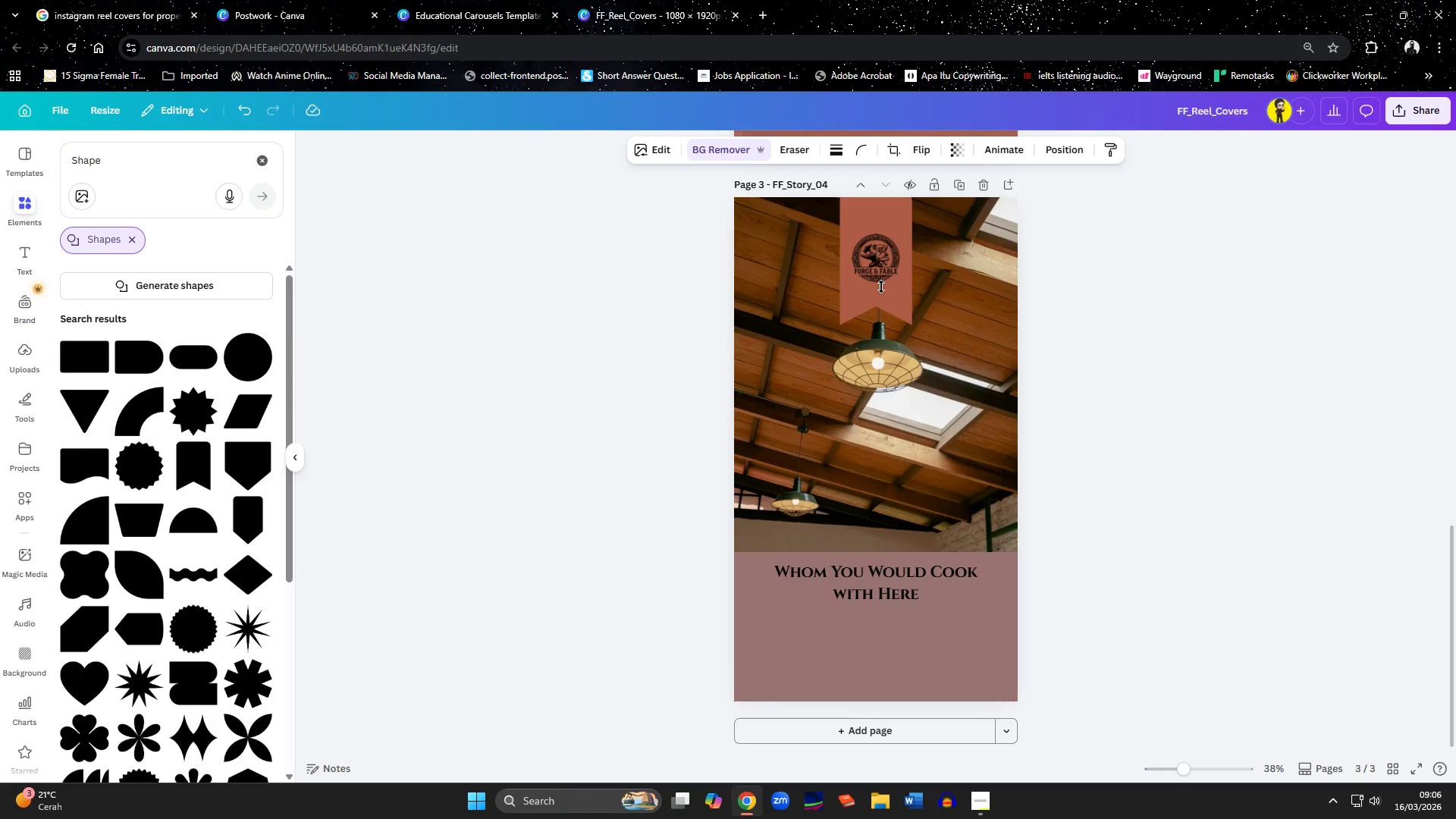 
key(ArrowDown)
 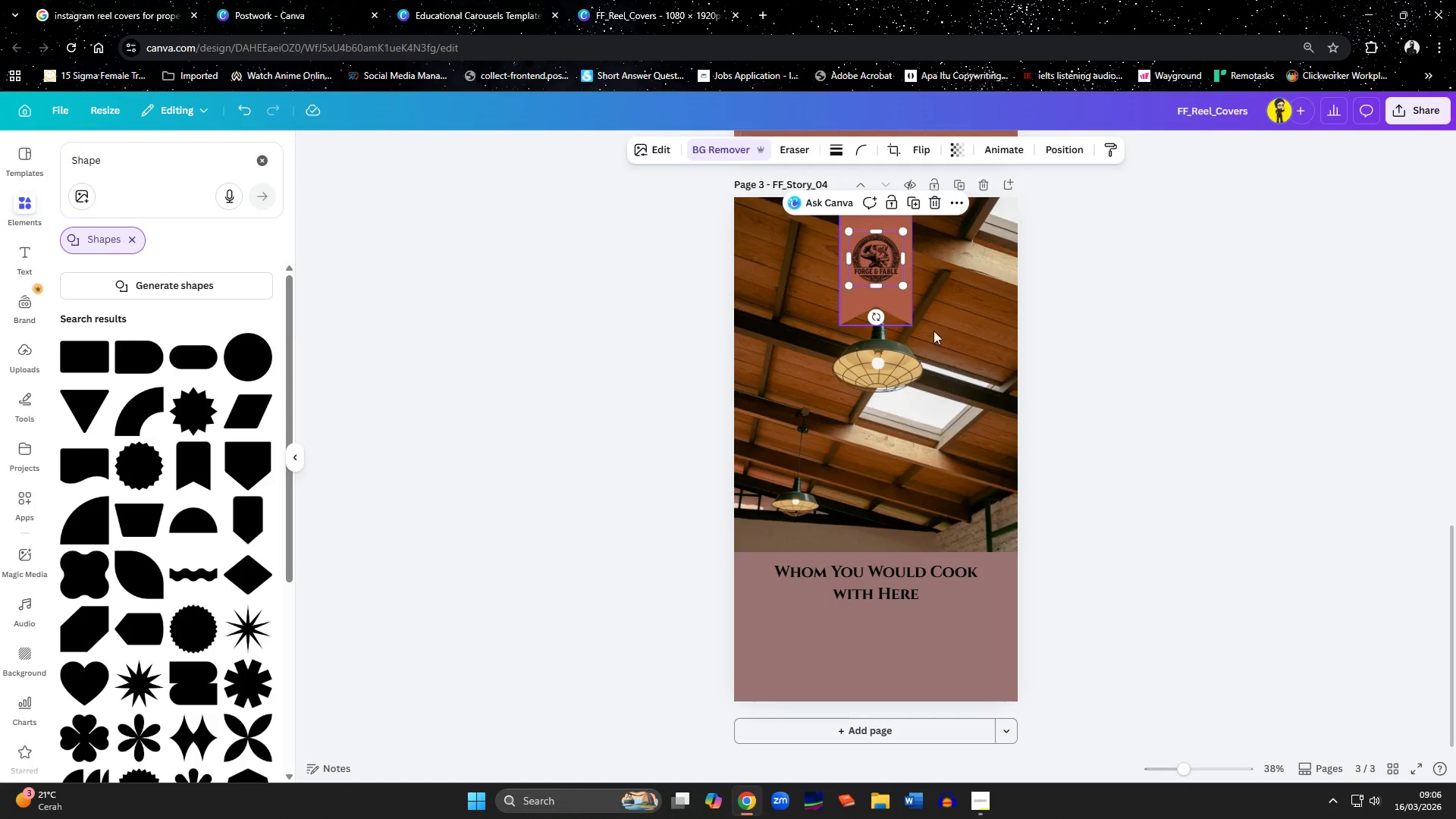 
left_click([1266, 404])
 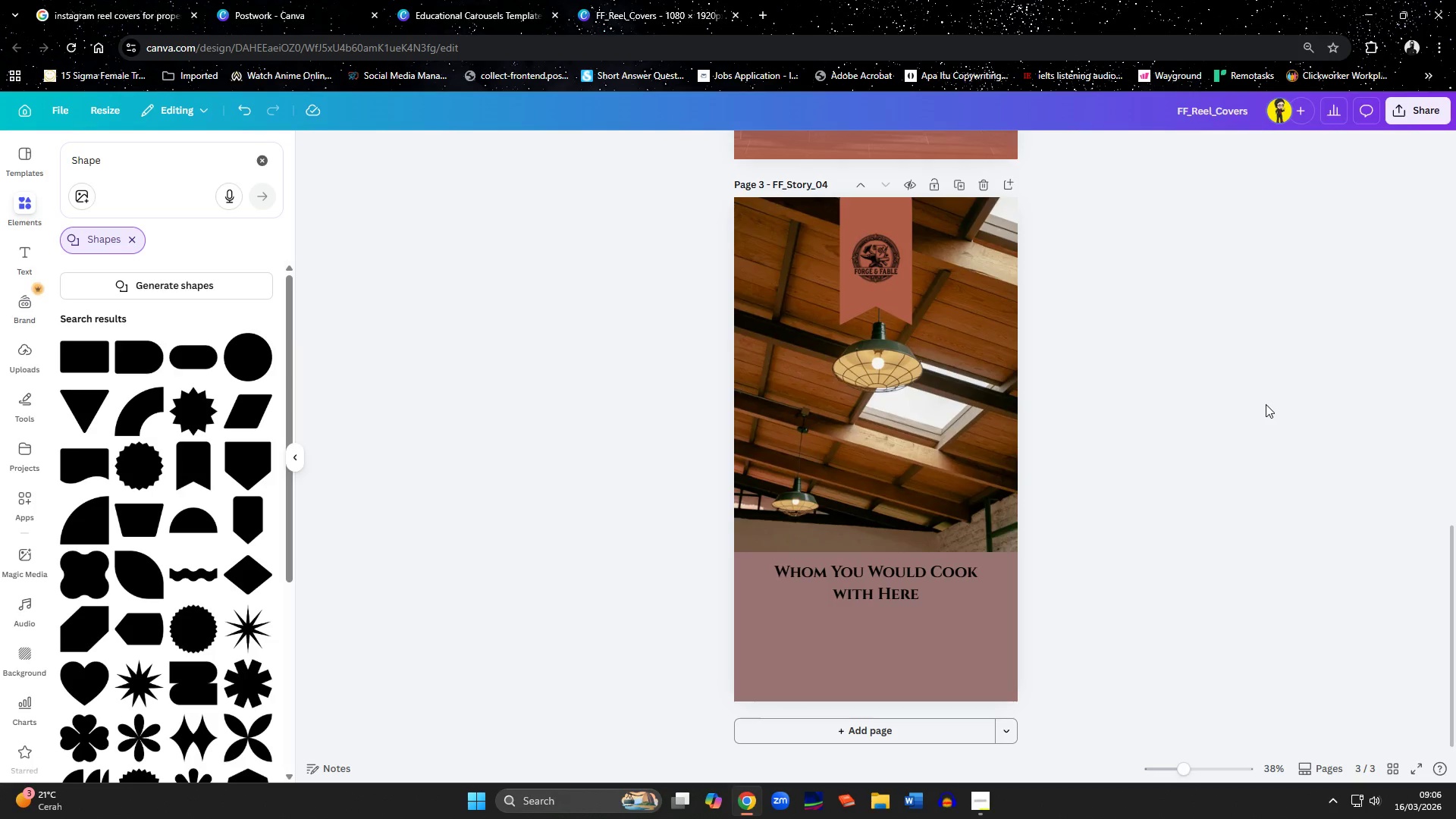 
left_click([488, 6])
 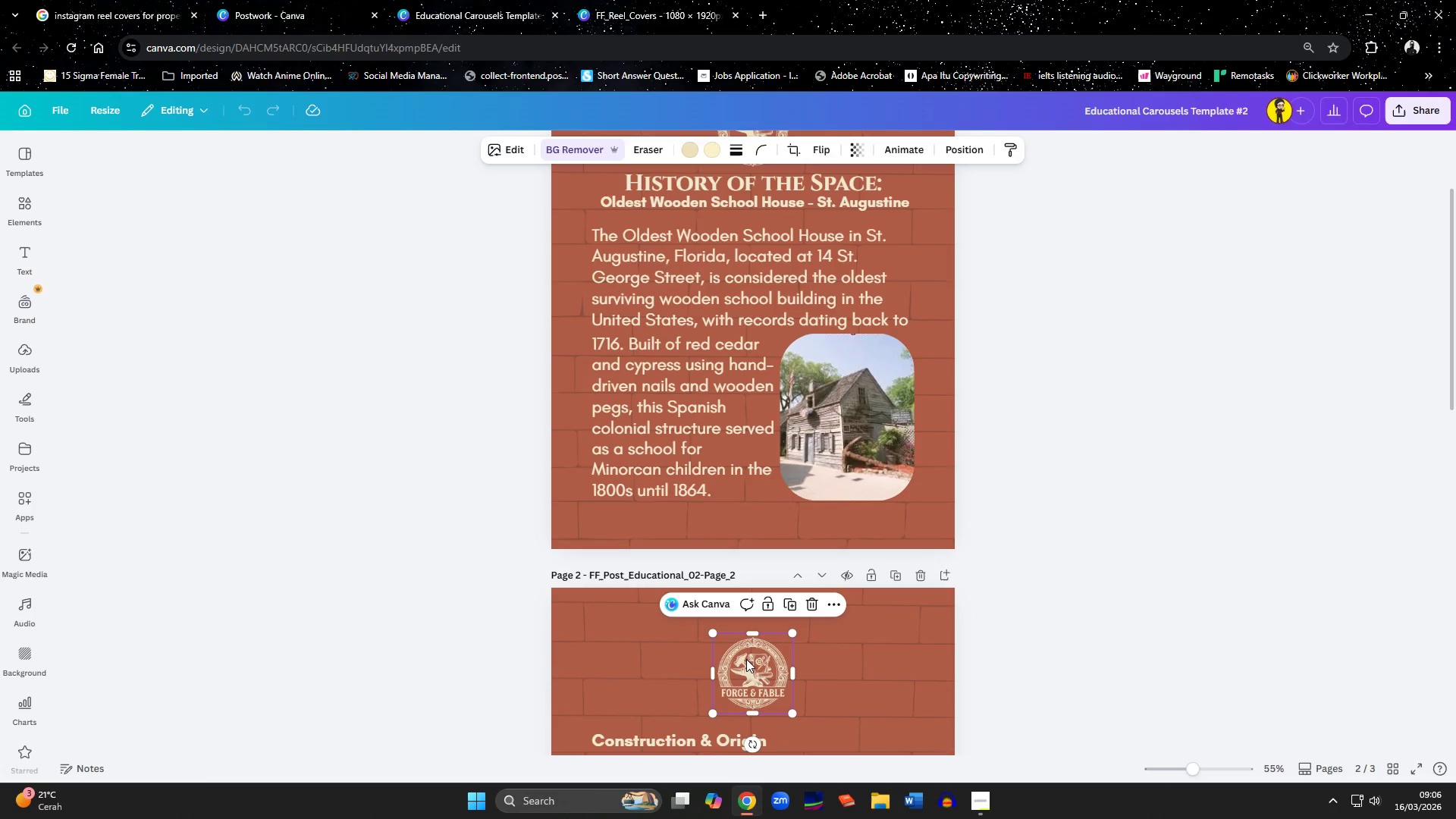 
key(Control+C)
 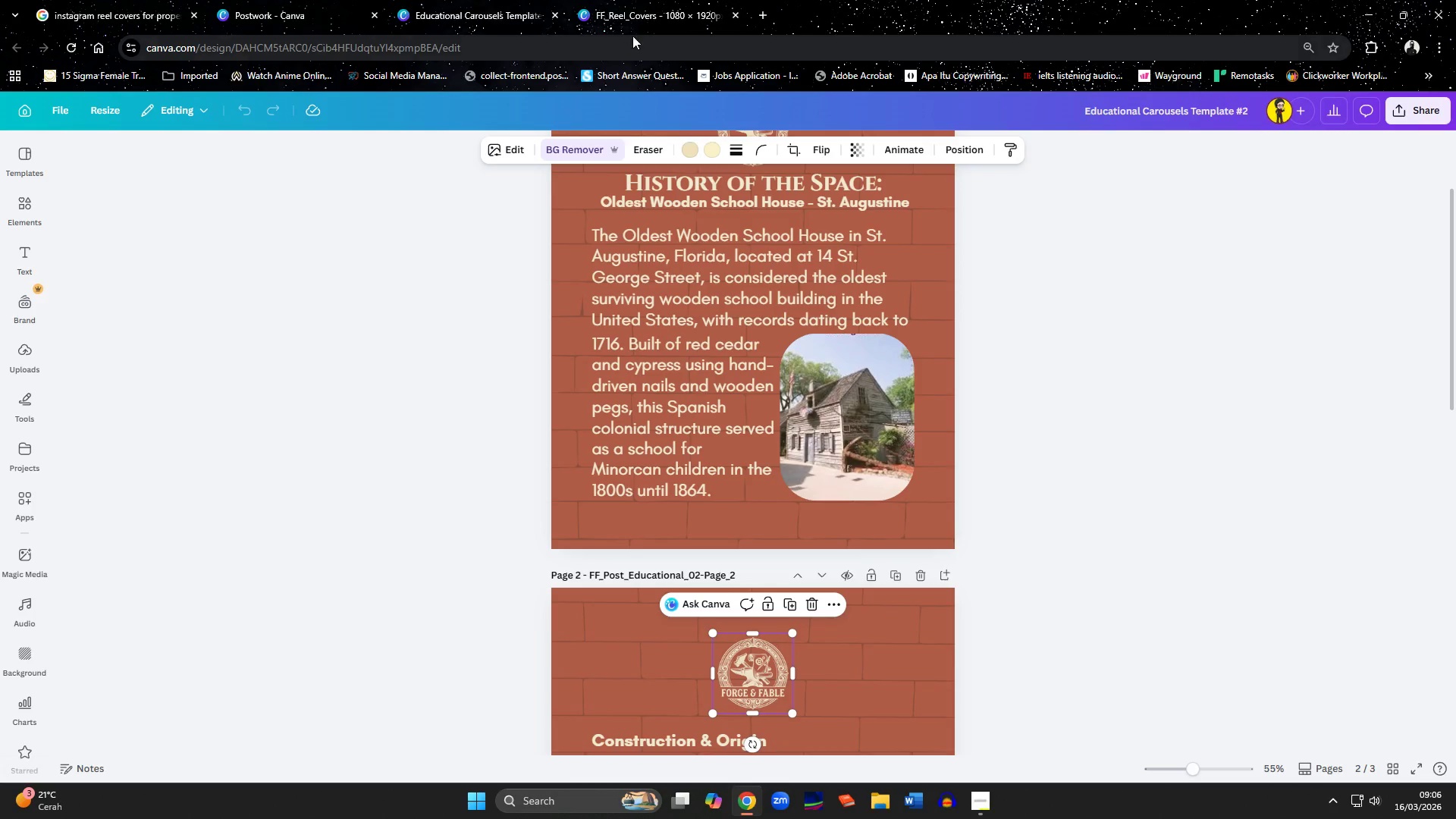 
left_click([633, 11])
 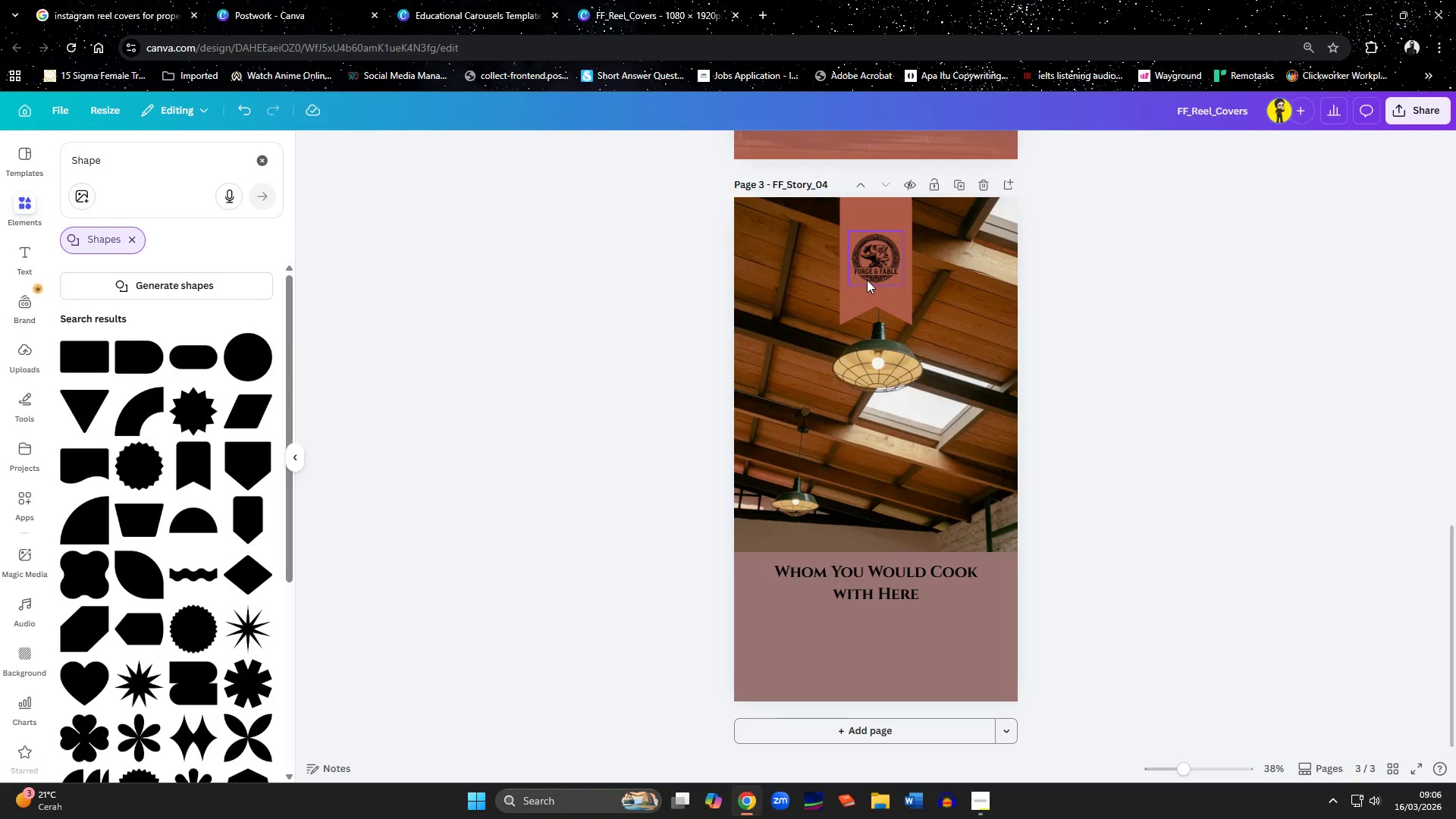 
left_click([867, 280])
 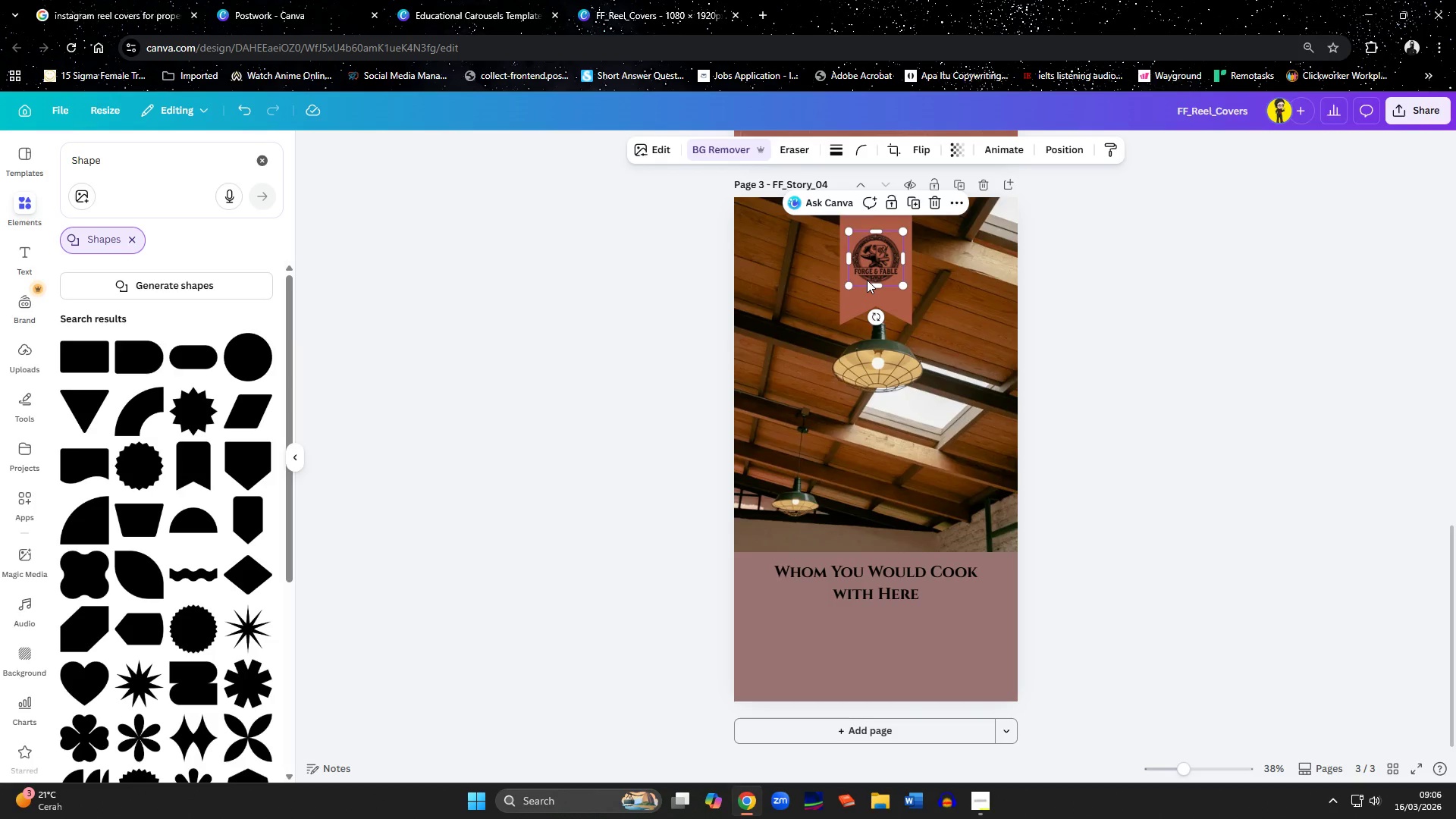 
key(Control+V)
 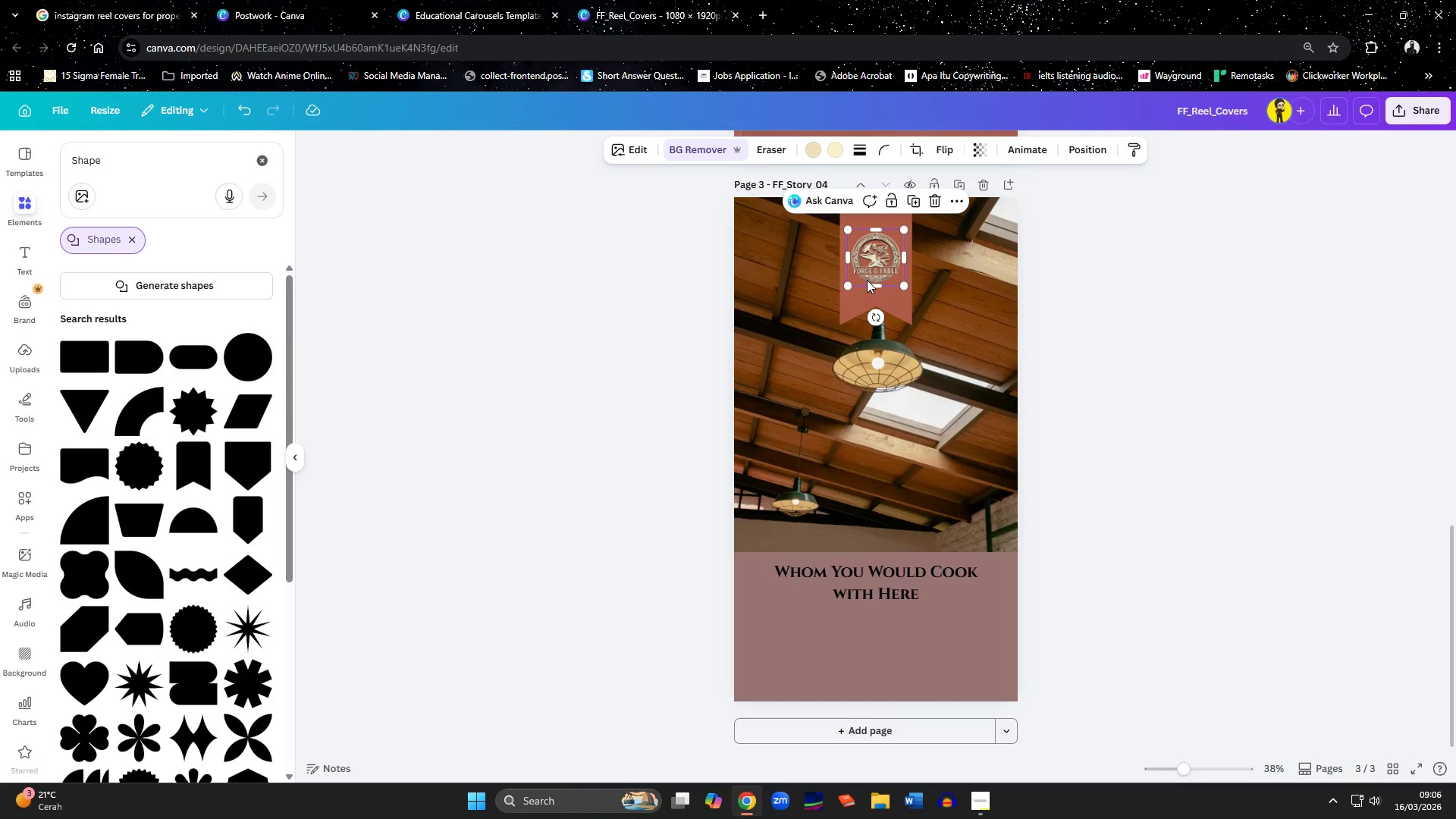 
left_click([943, 315])
 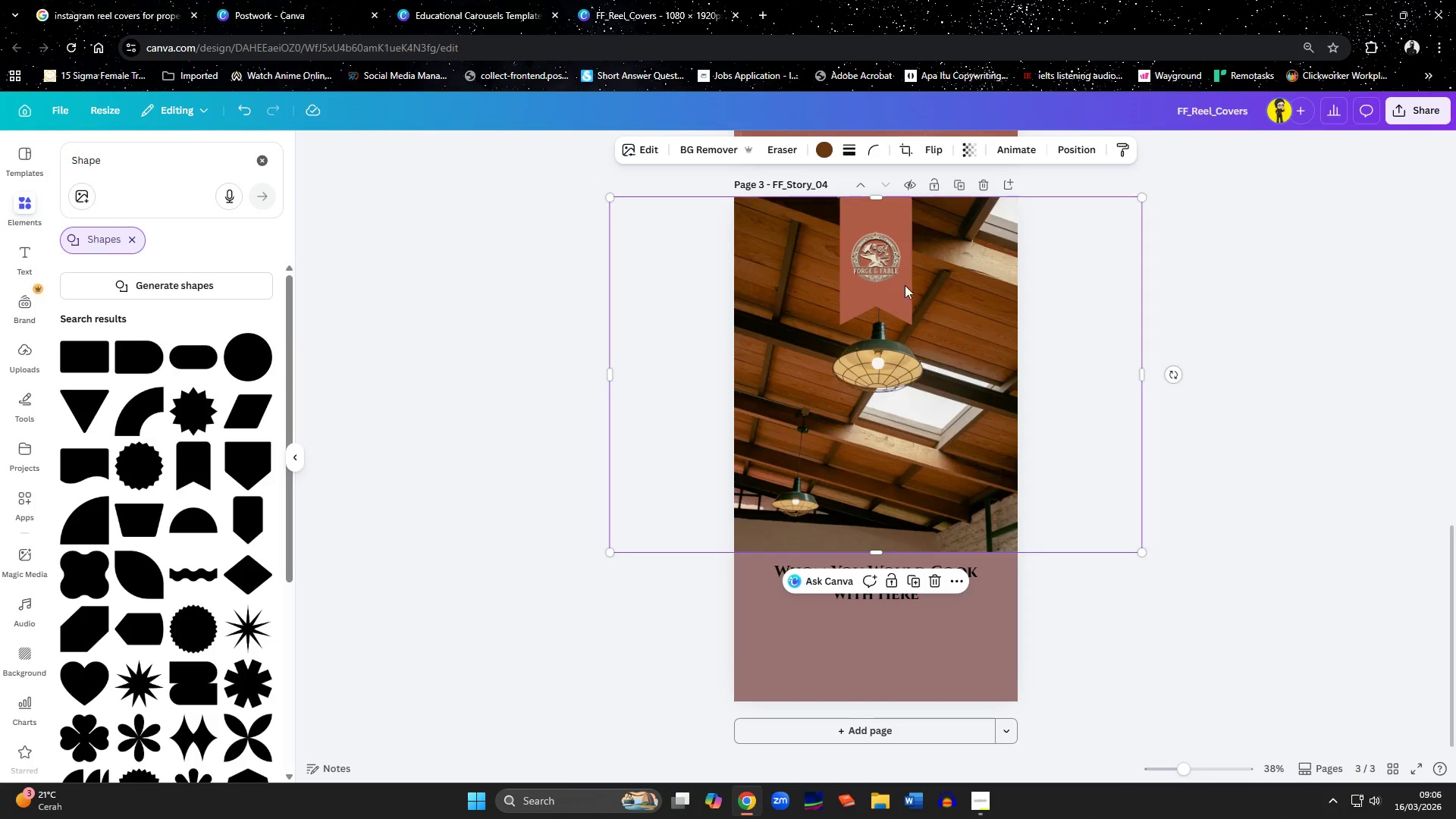 
left_click_drag(start_coordinate=[880, 265], to_coordinate=[880, 303])
 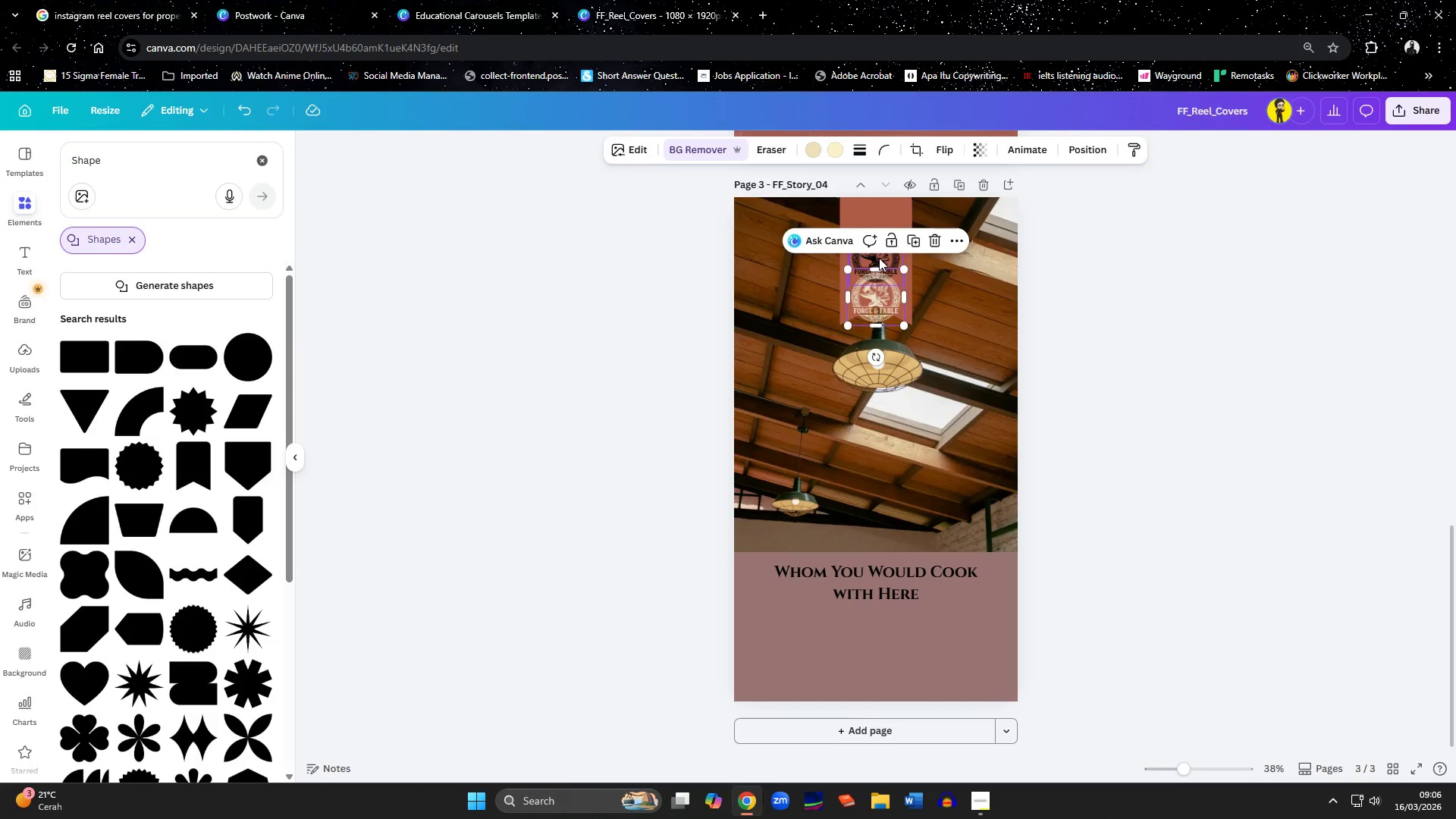 
left_click_drag(start_coordinate=[883, 252], to_coordinate=[883, 243])
 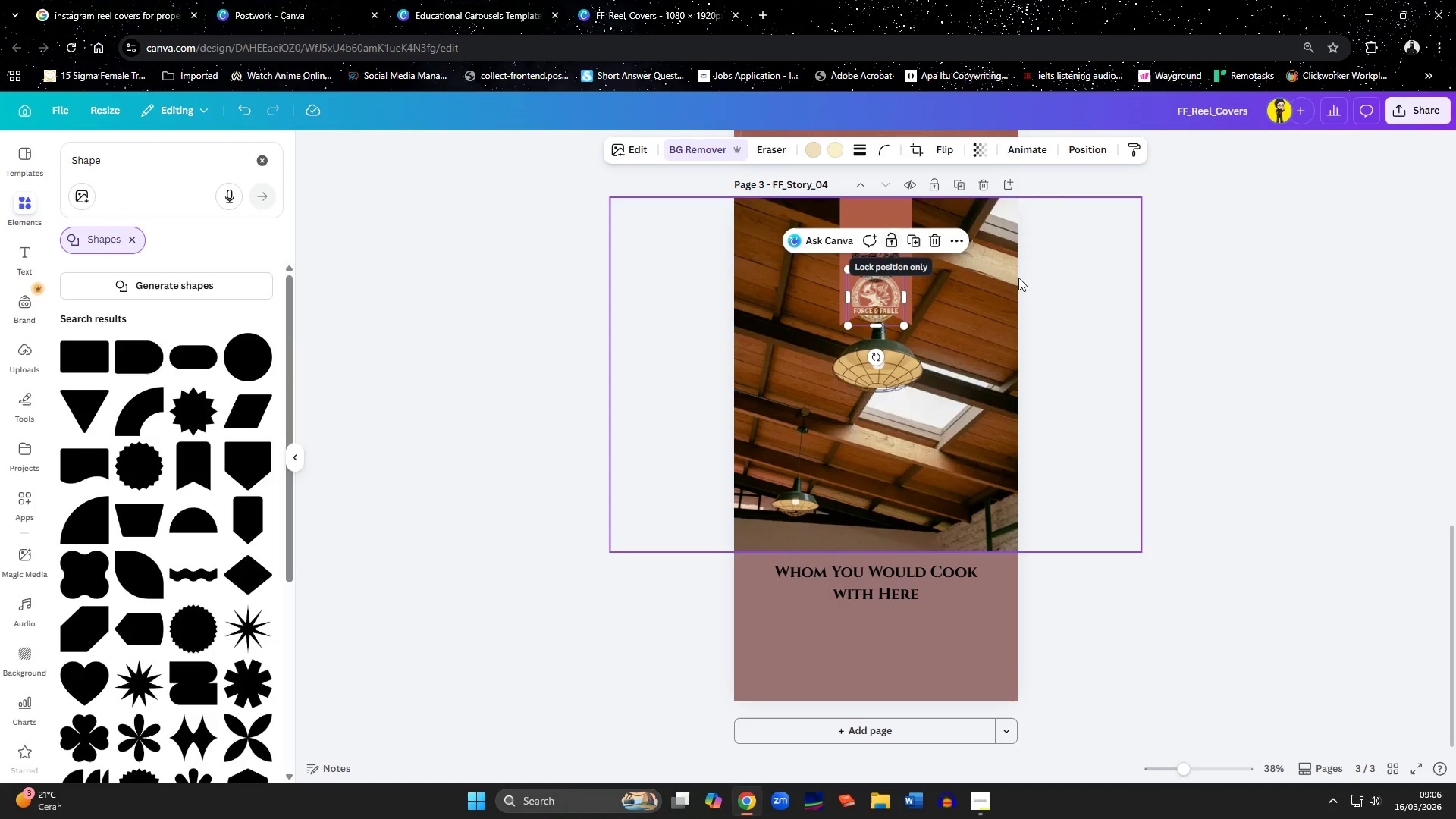 
left_click([1047, 278])
 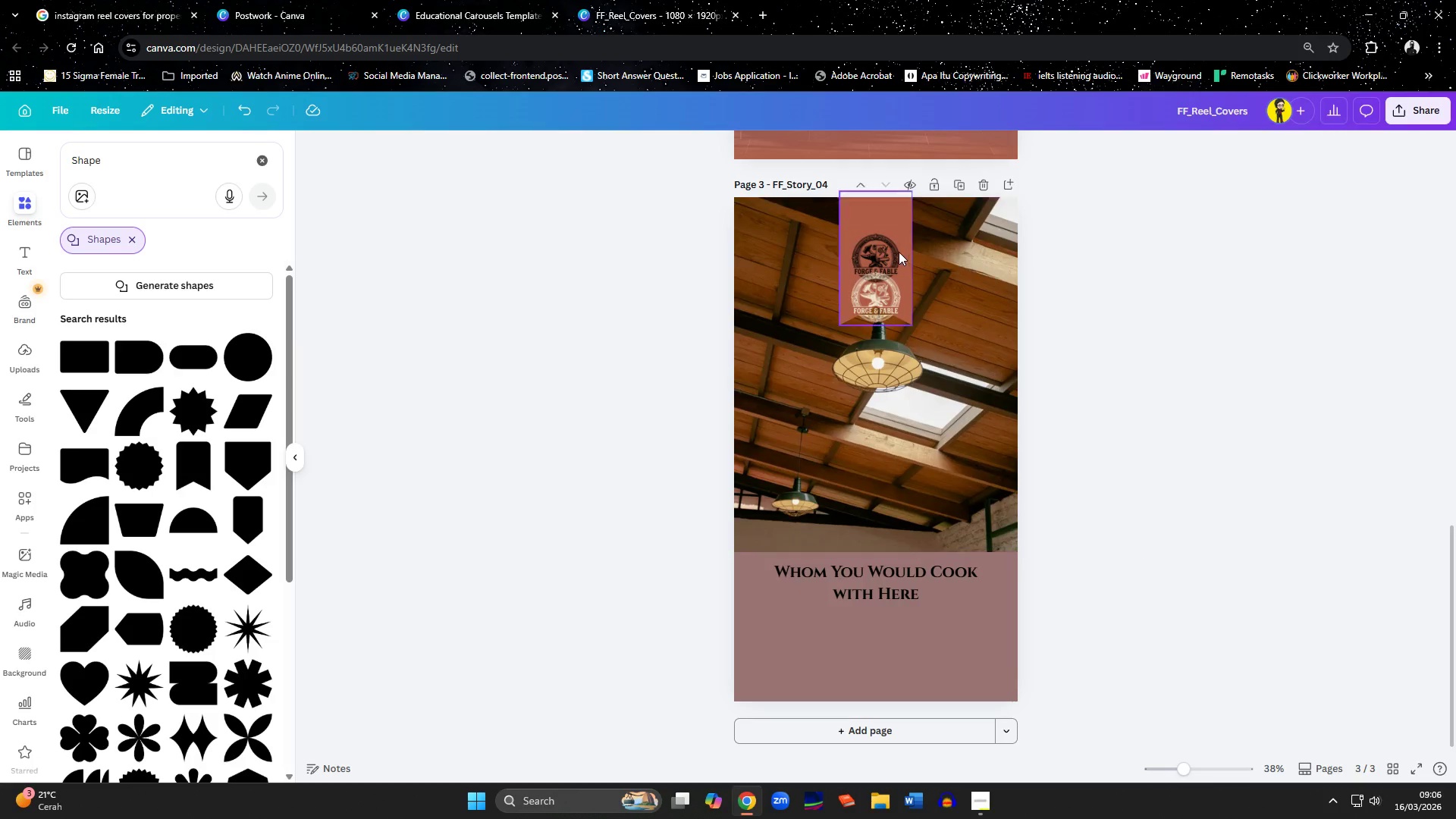 
left_click_drag(start_coordinate=[886, 246], to_coordinate=[882, 209])
 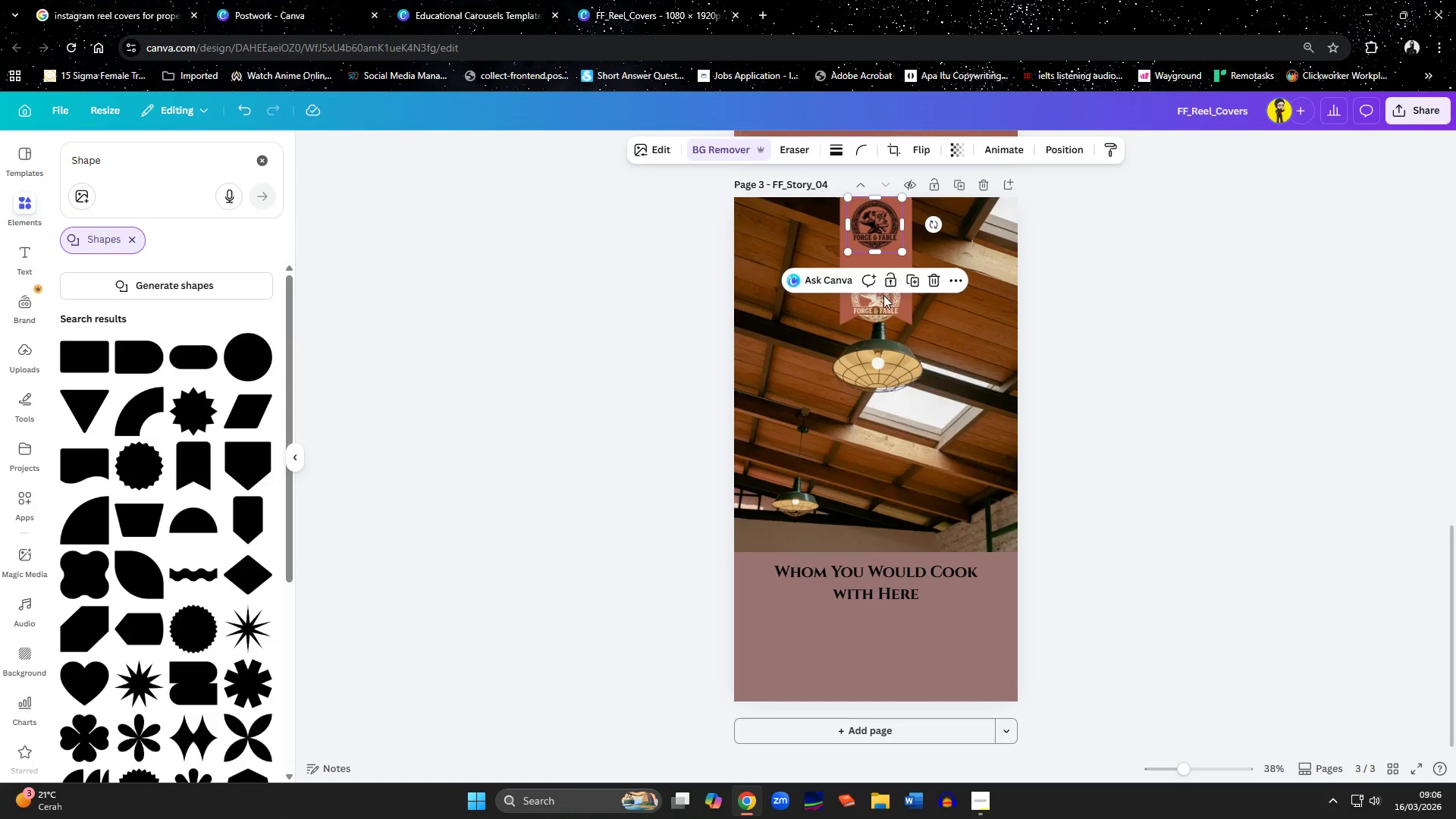 
left_click_drag(start_coordinate=[881, 303], to_coordinate=[881, 275])
 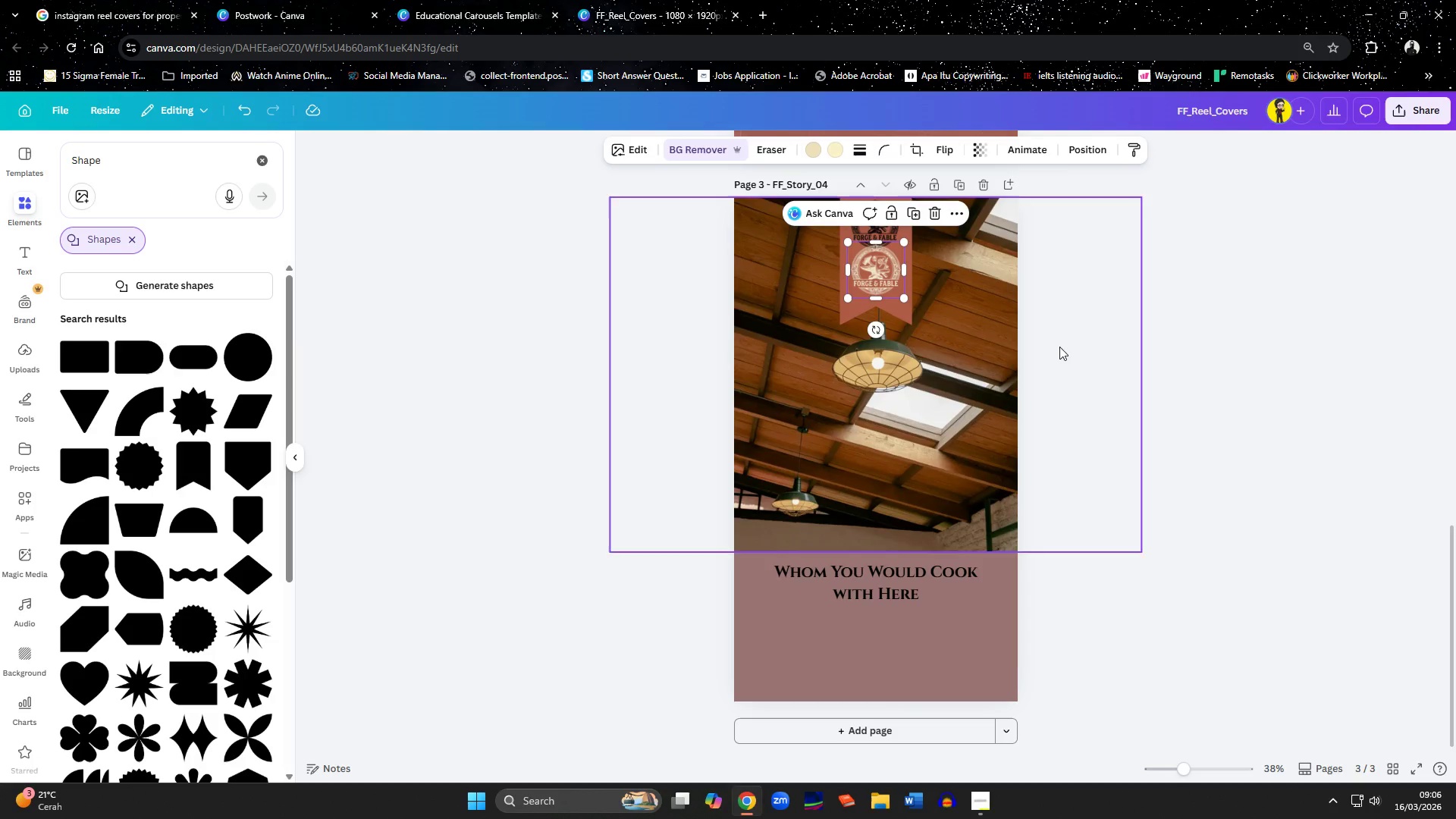 
left_click([1101, 351])
 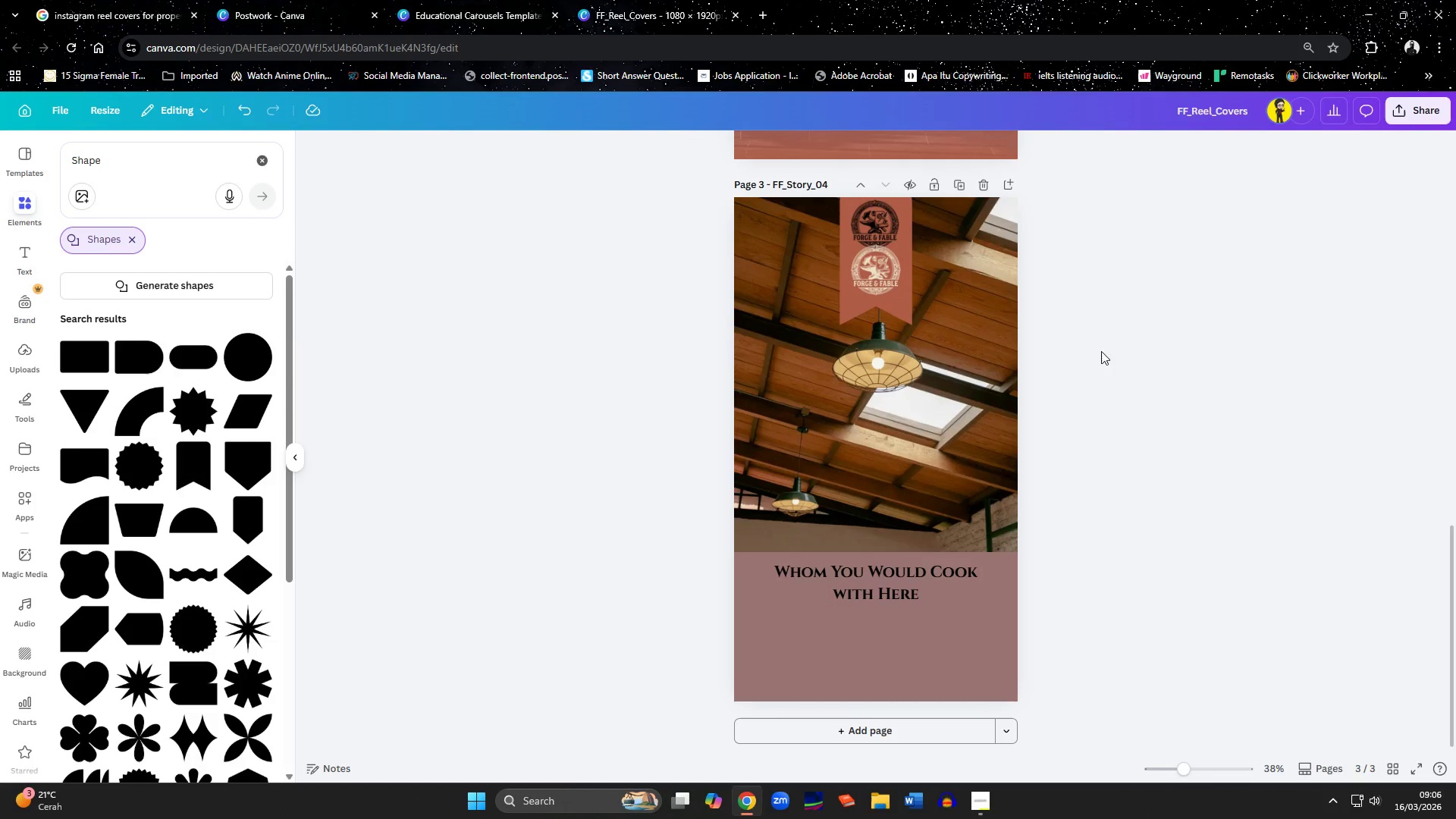 
left_click([877, 220])
 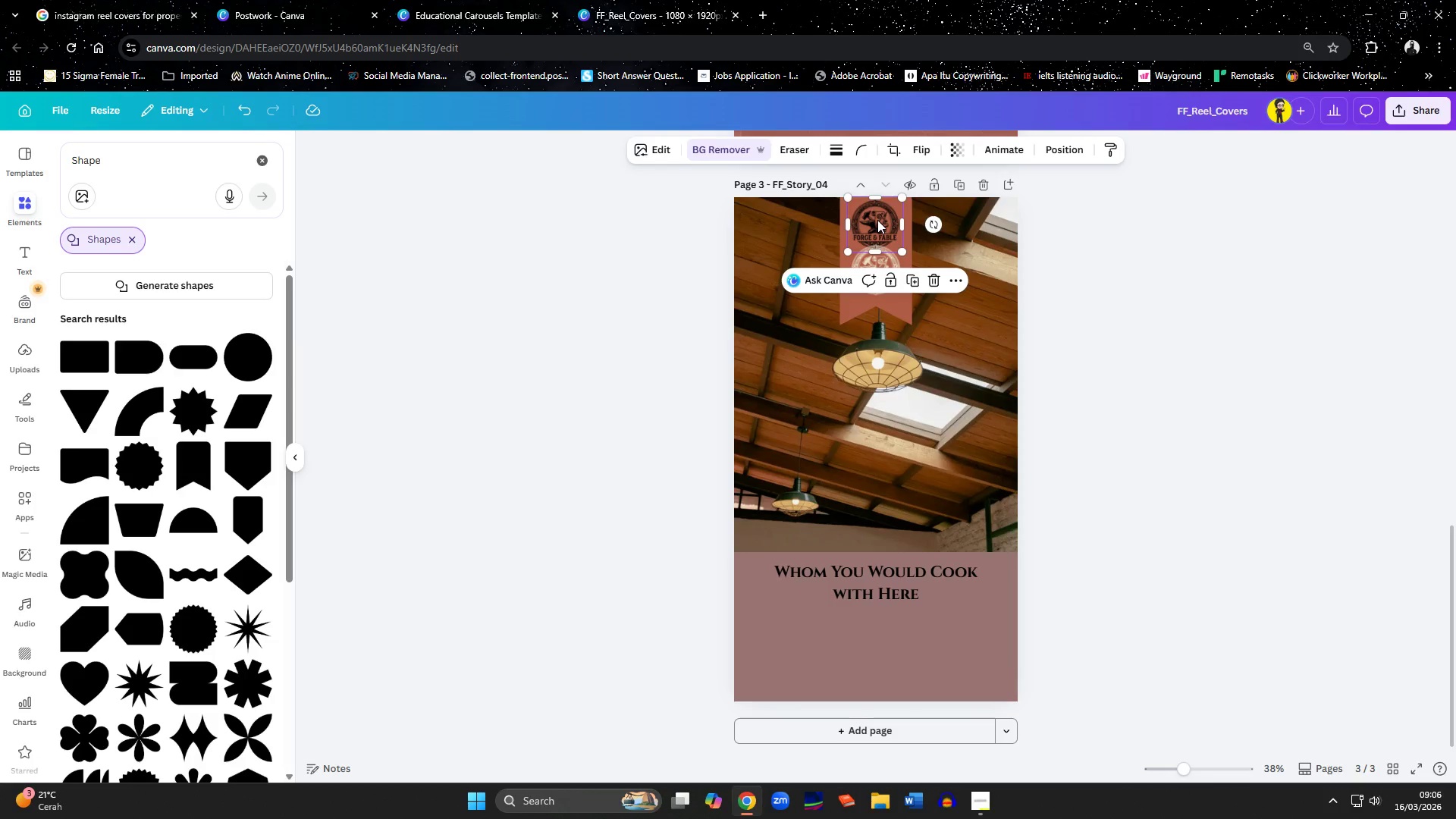 
key(Delete)
 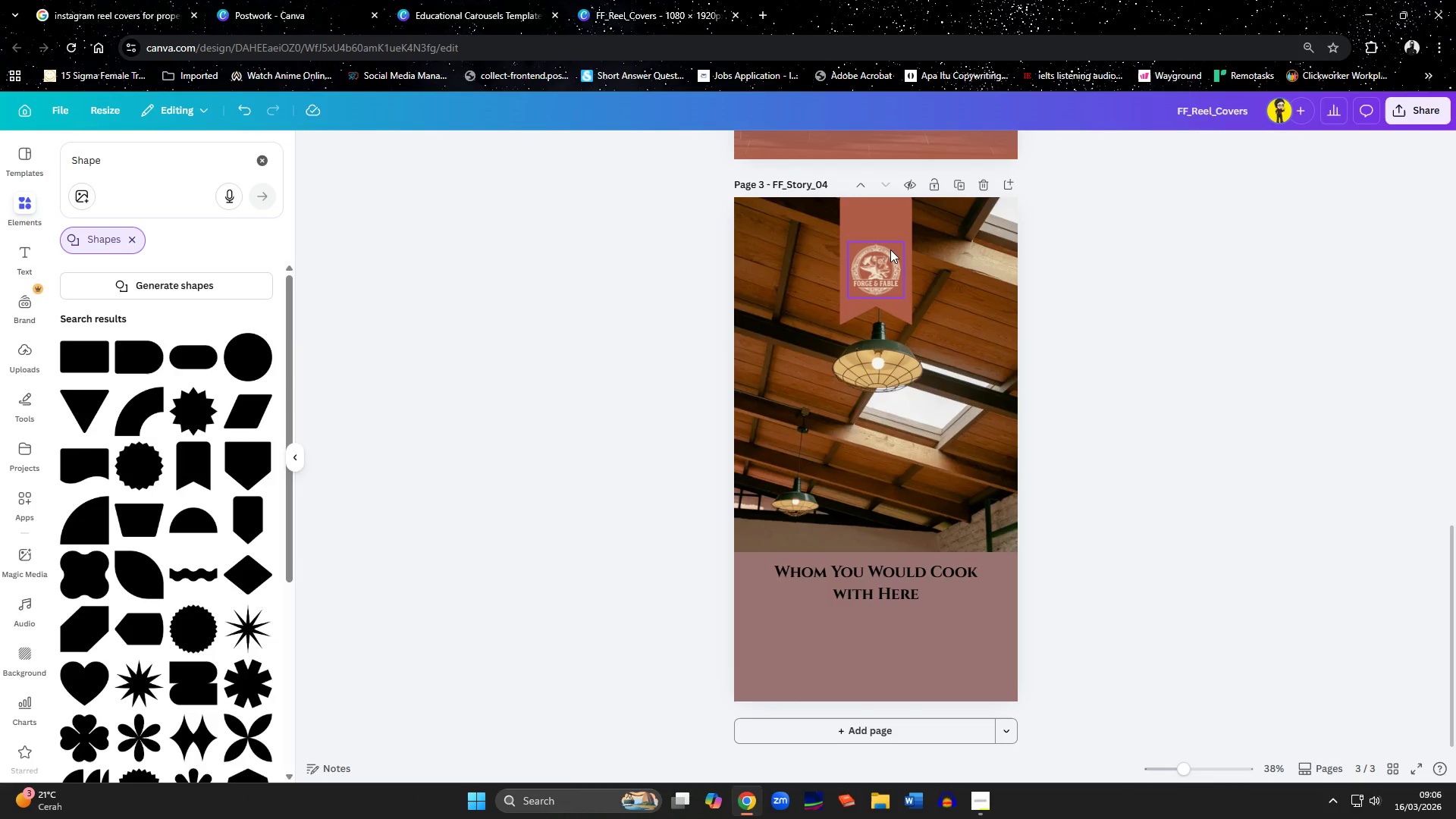 
left_click([888, 255])
 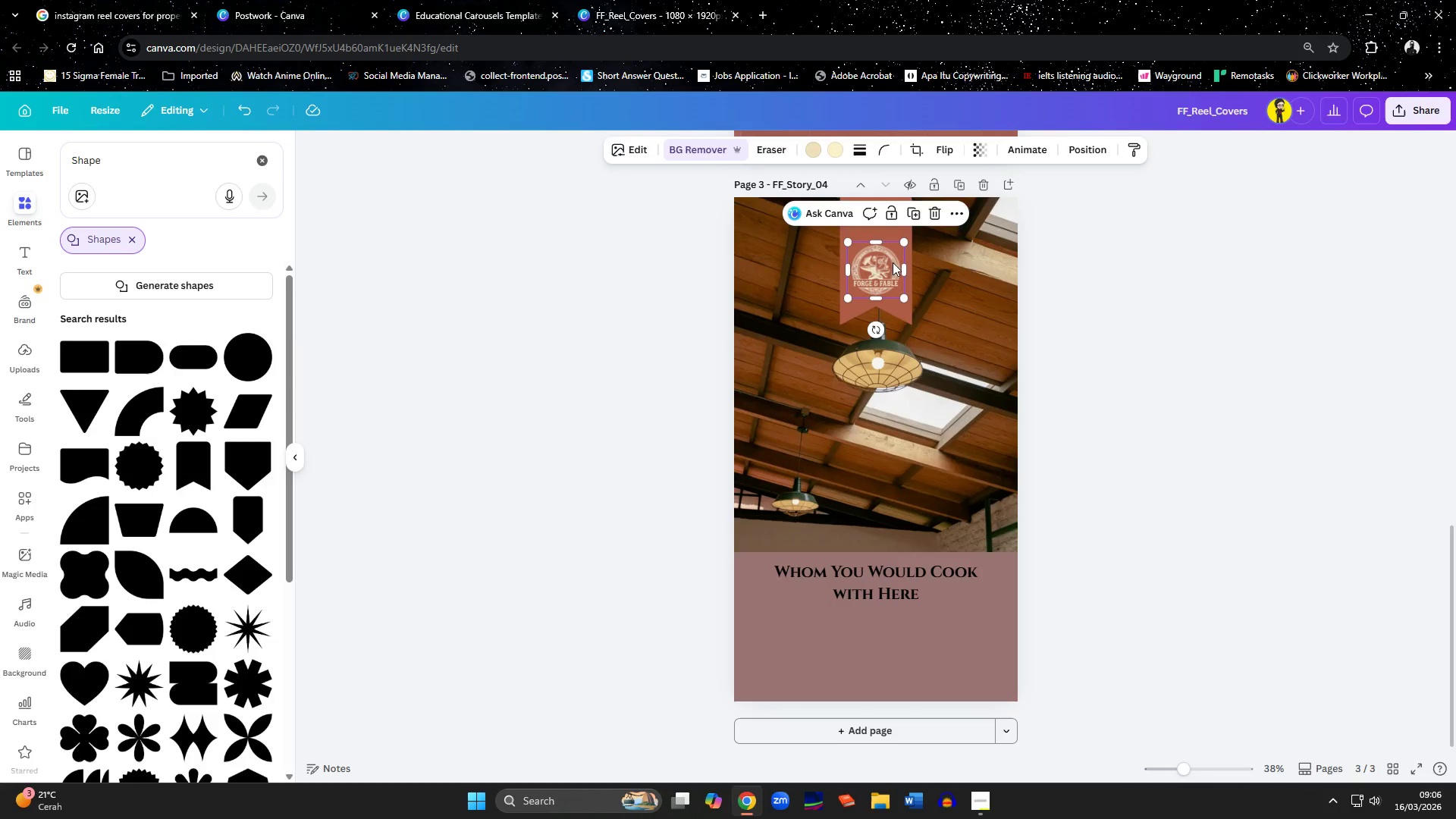 
hold_key(key=ArrowUp, duration=1.52)
 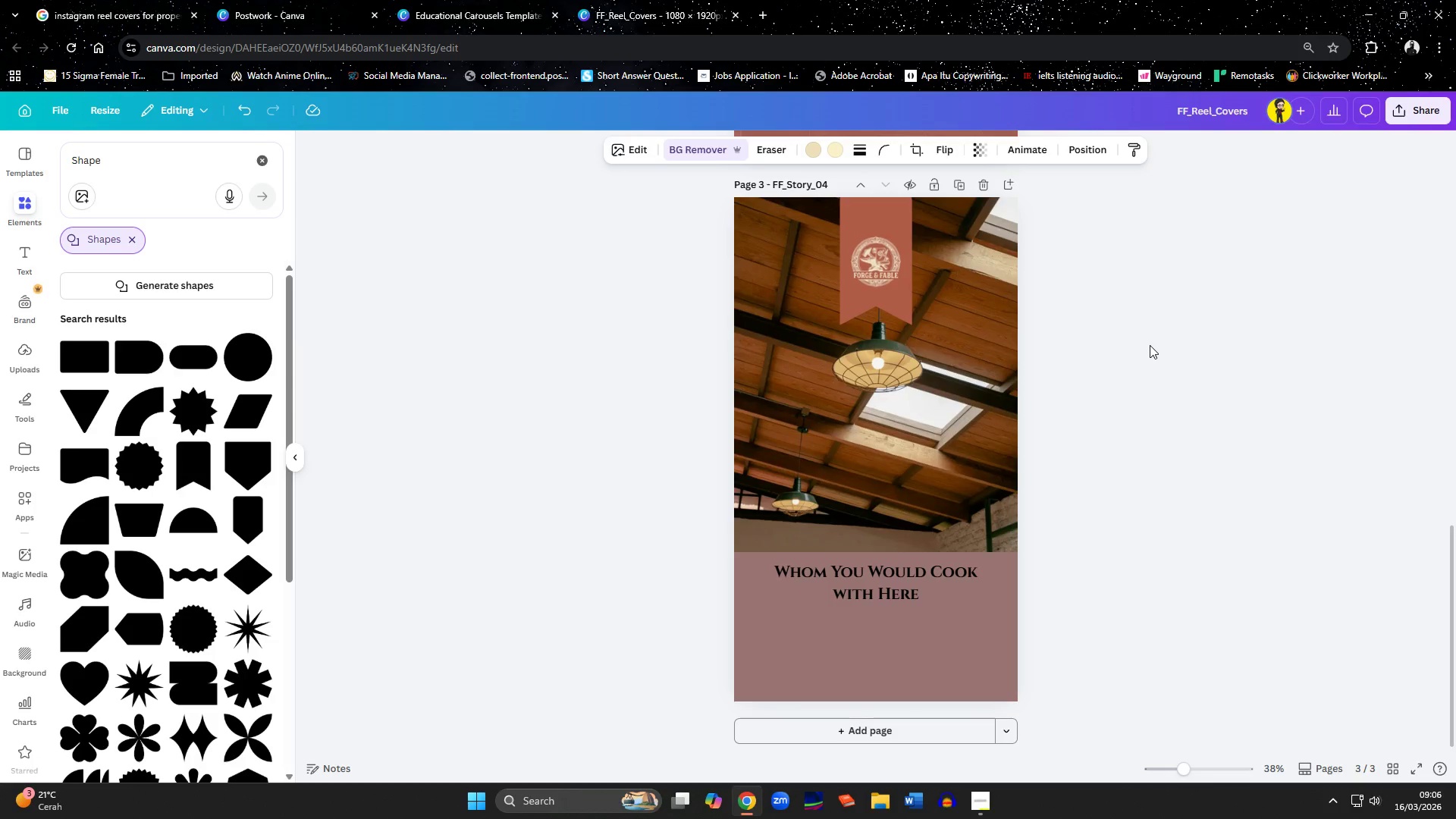 
key(ArrowUp)
 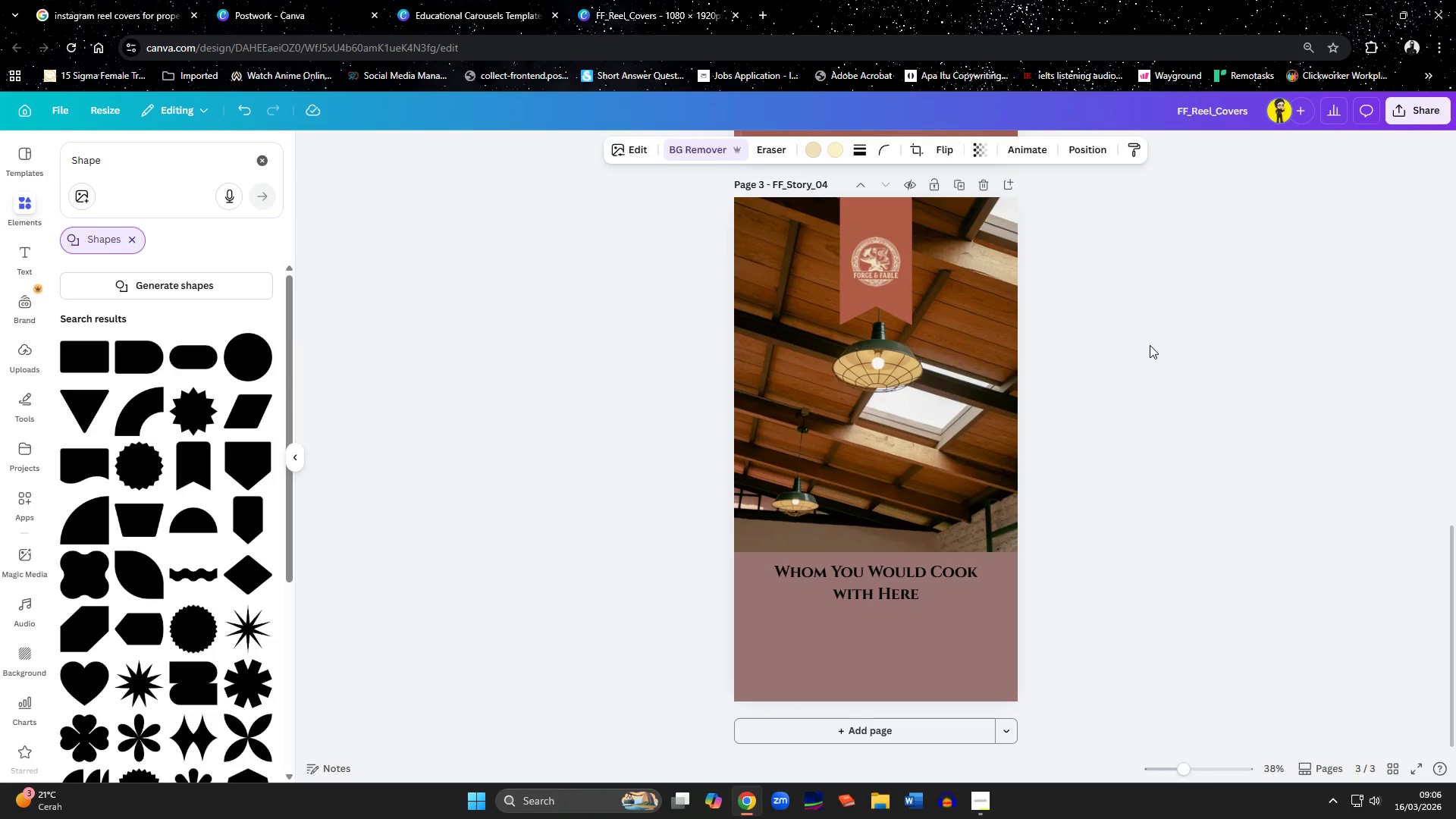 
key(ArrowUp)
 